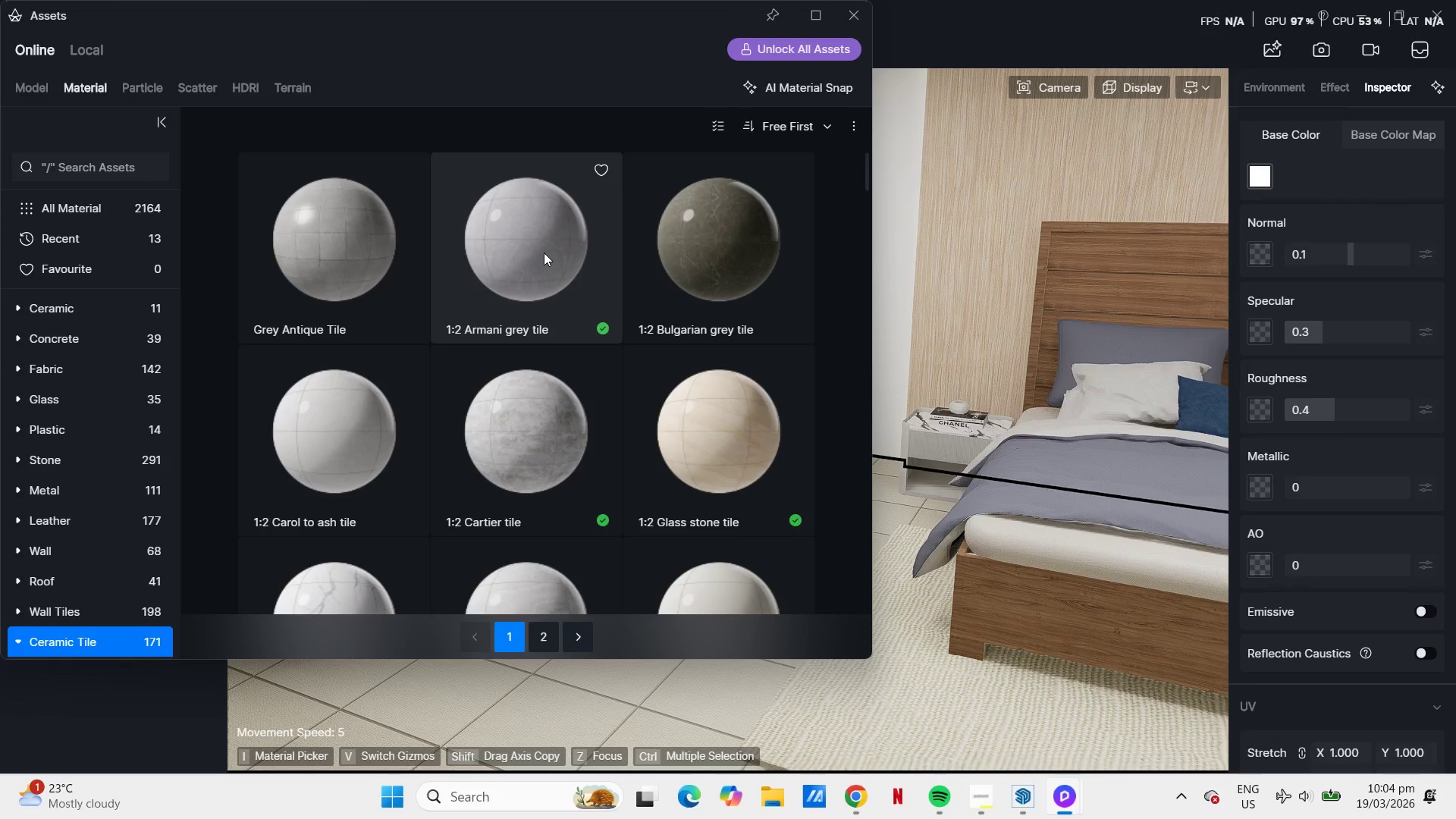 
left_click([544, 253])
 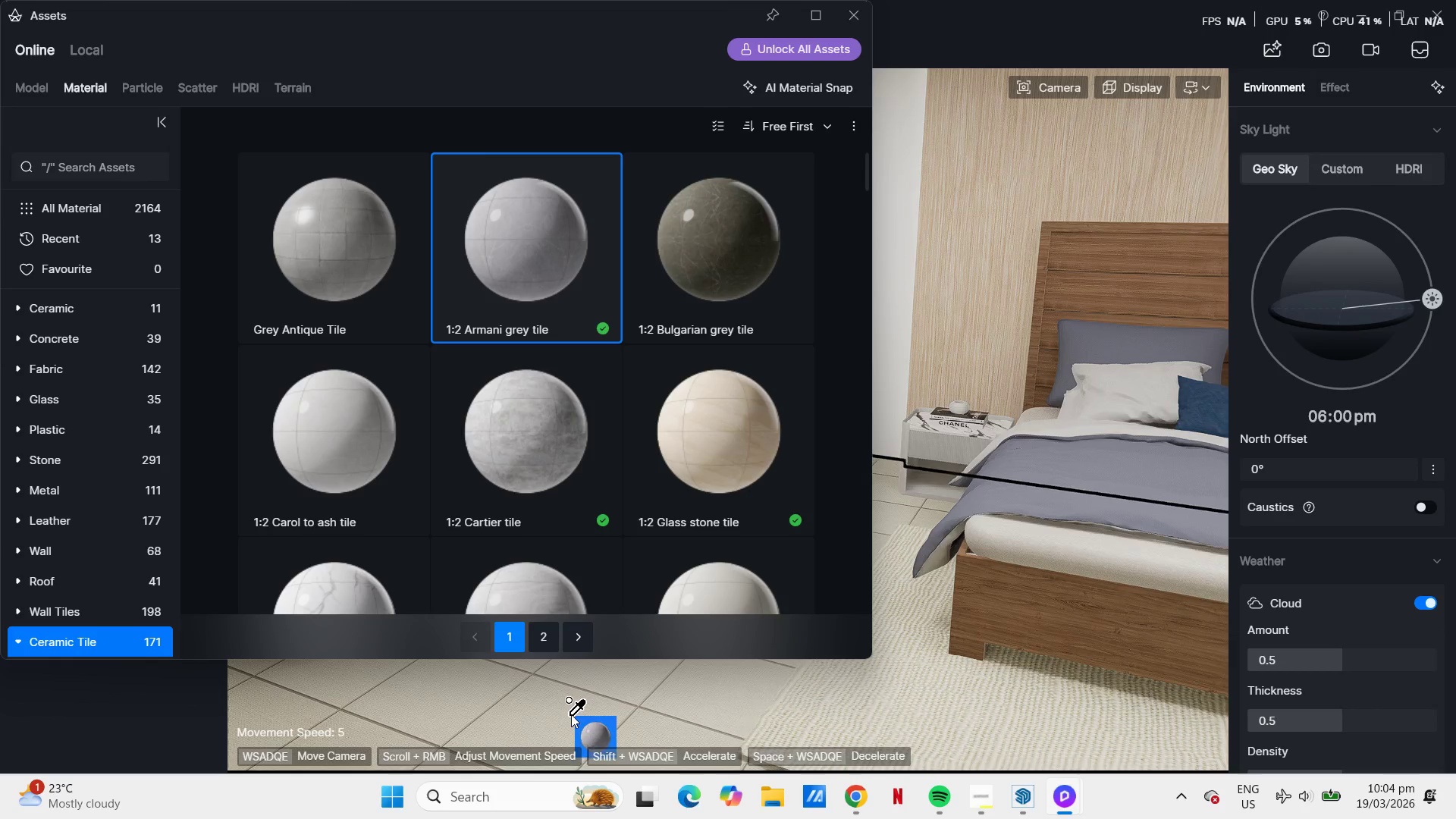 
left_click([624, 699])
 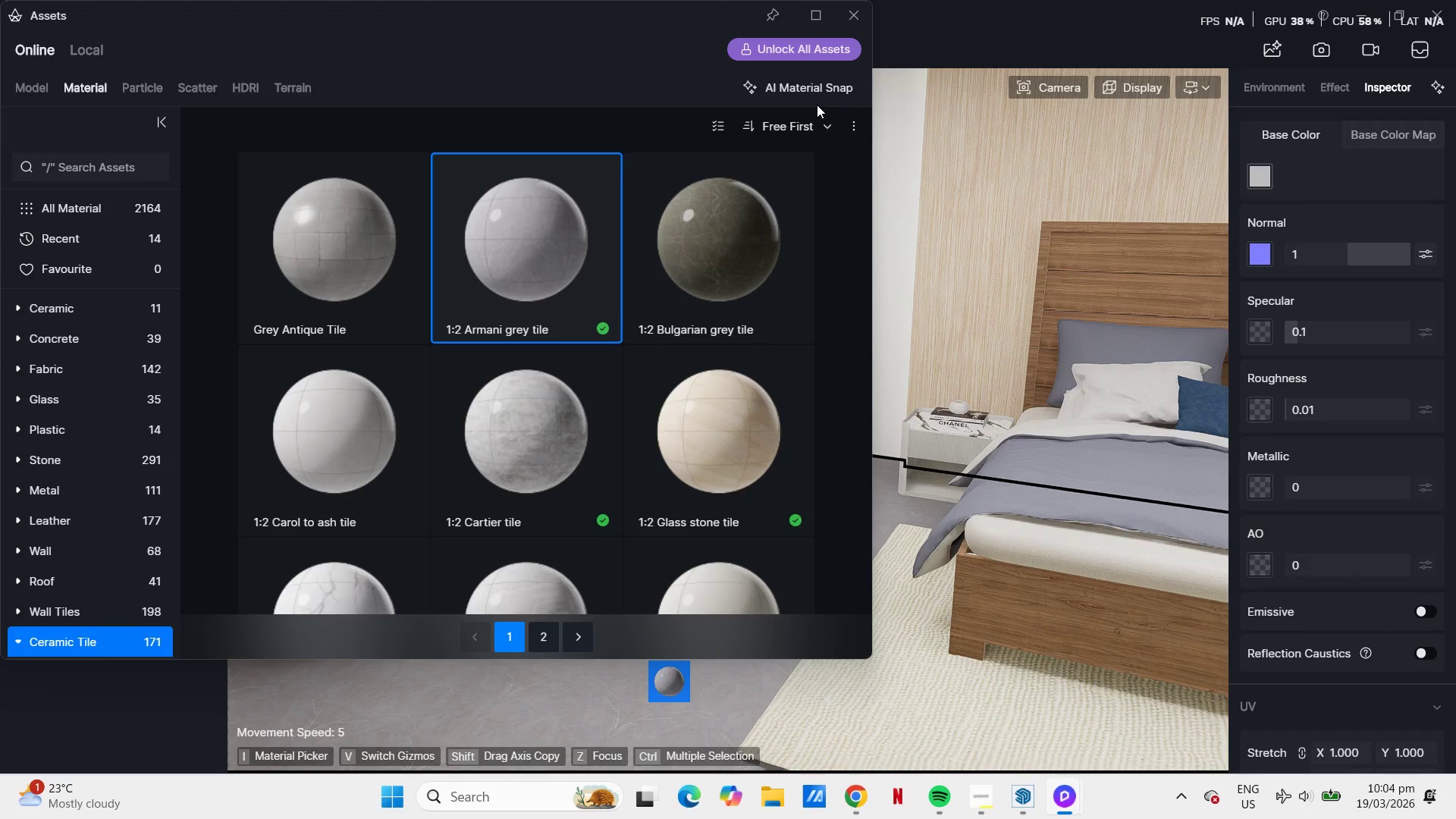 
left_click_drag(start_coordinate=[870, 200], to_coordinate=[643, 224])
 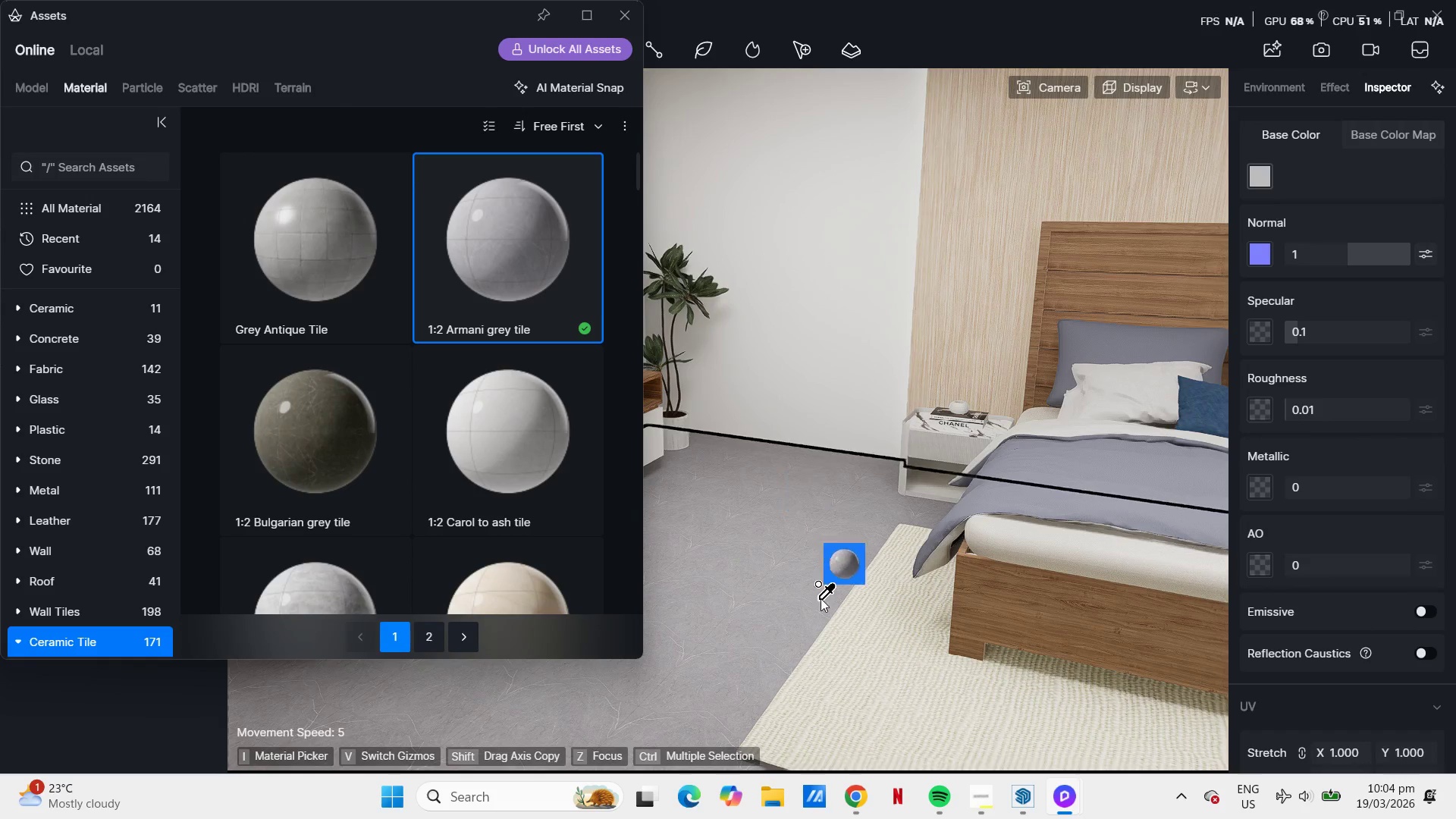 
scroll: coordinate [335, 496], scroll_direction: down, amount: 10.0
 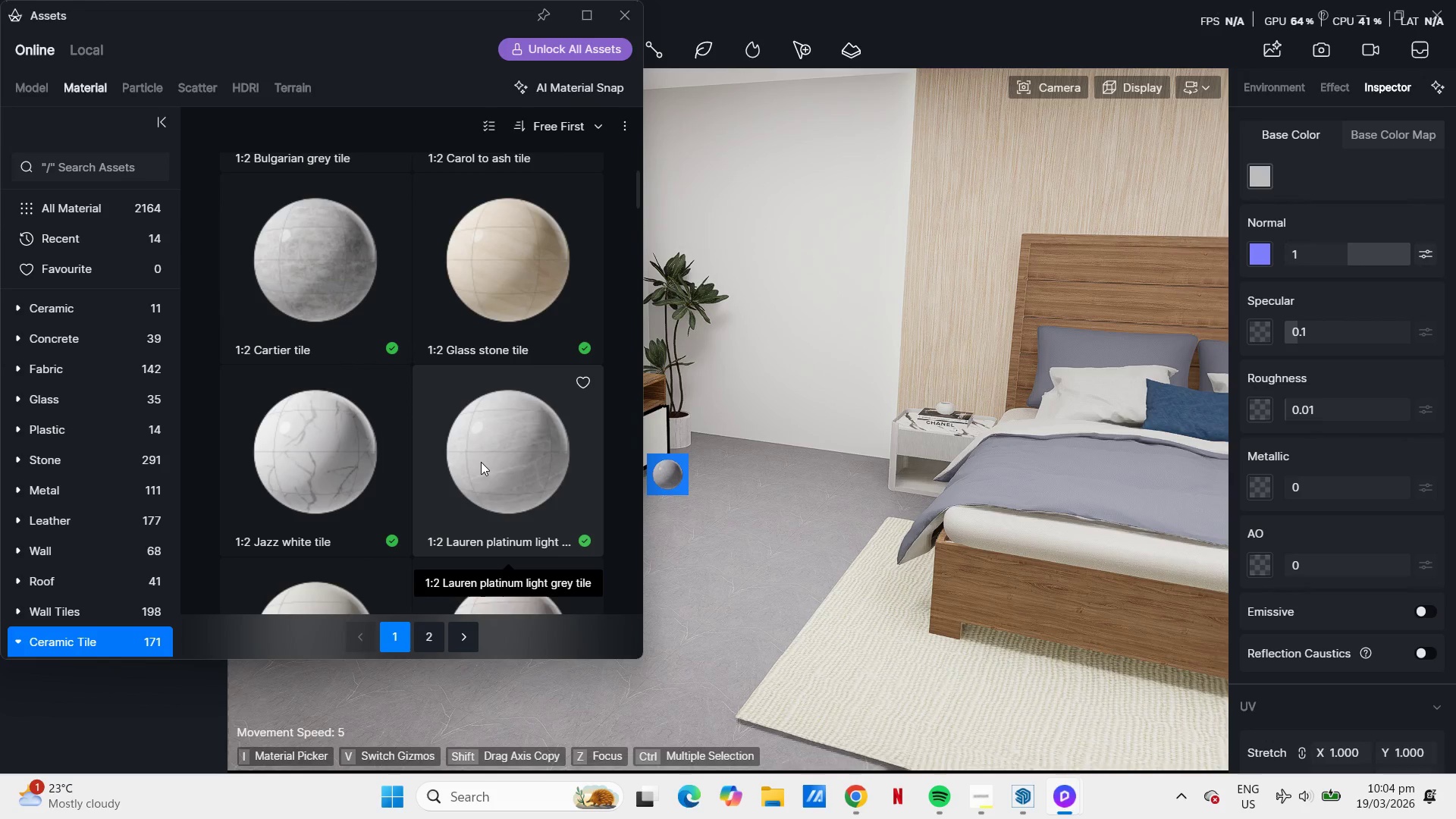 
left_click([481, 462])
 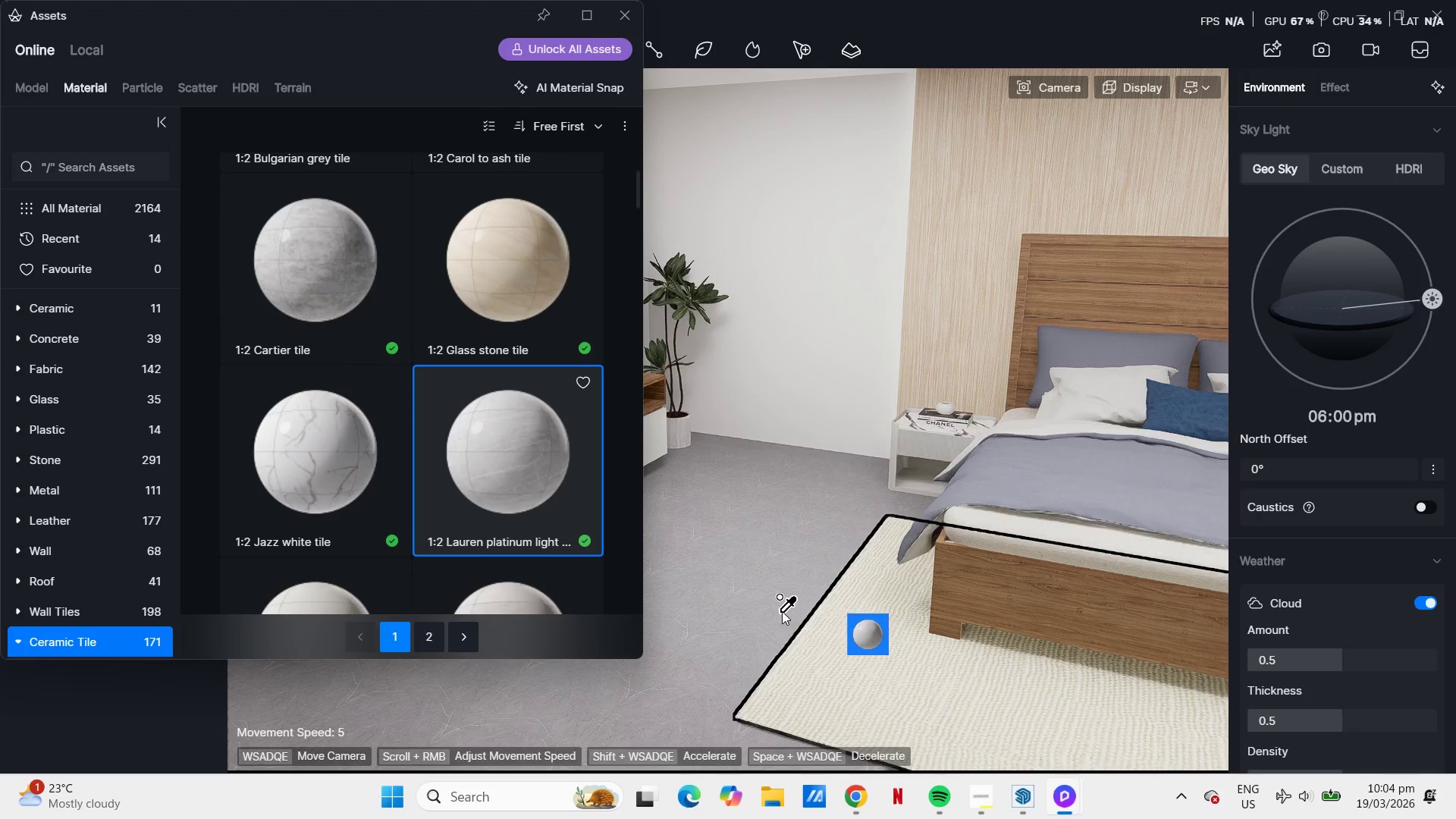 
left_click([774, 579])
 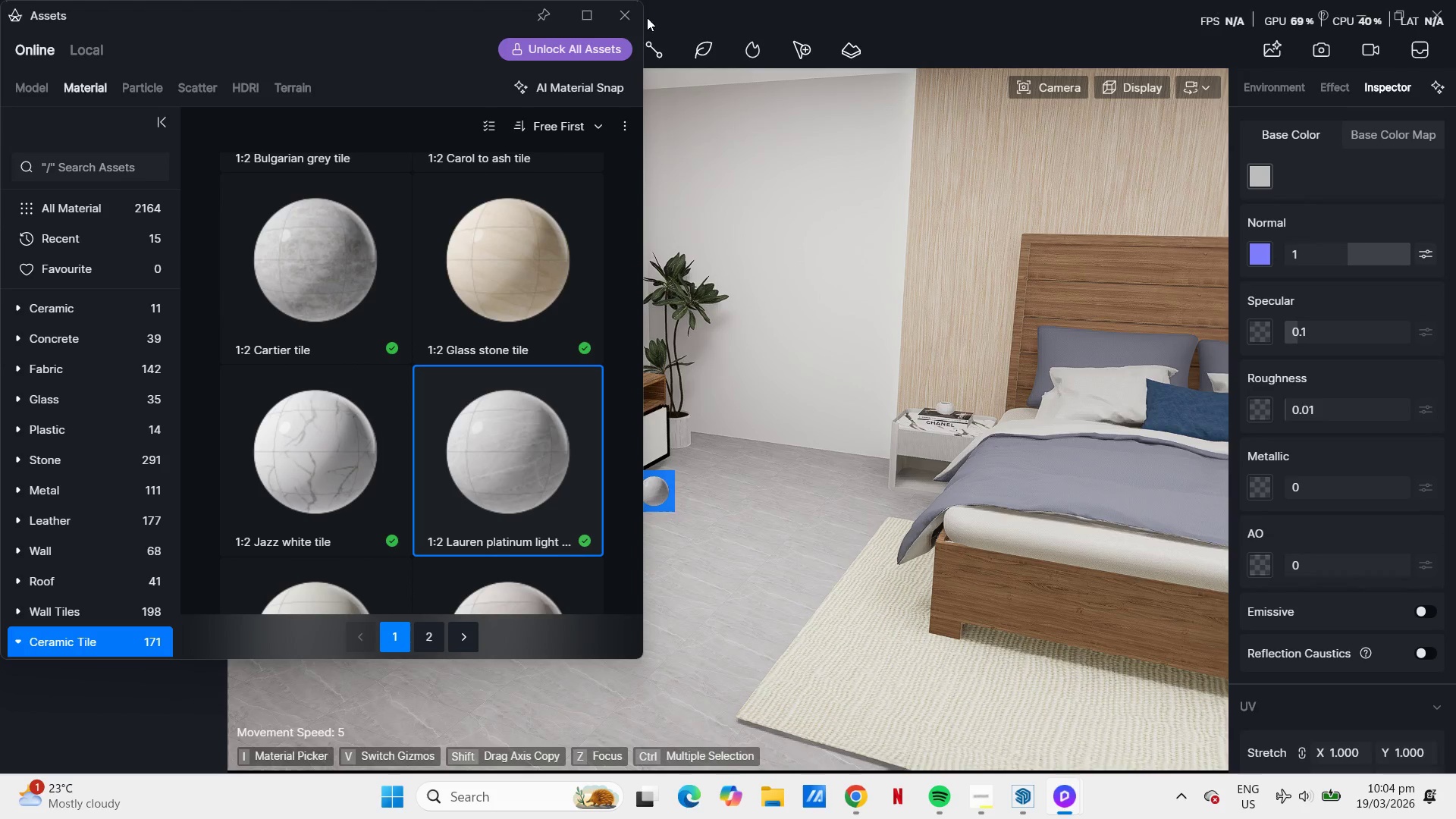 
left_click([632, 20])
 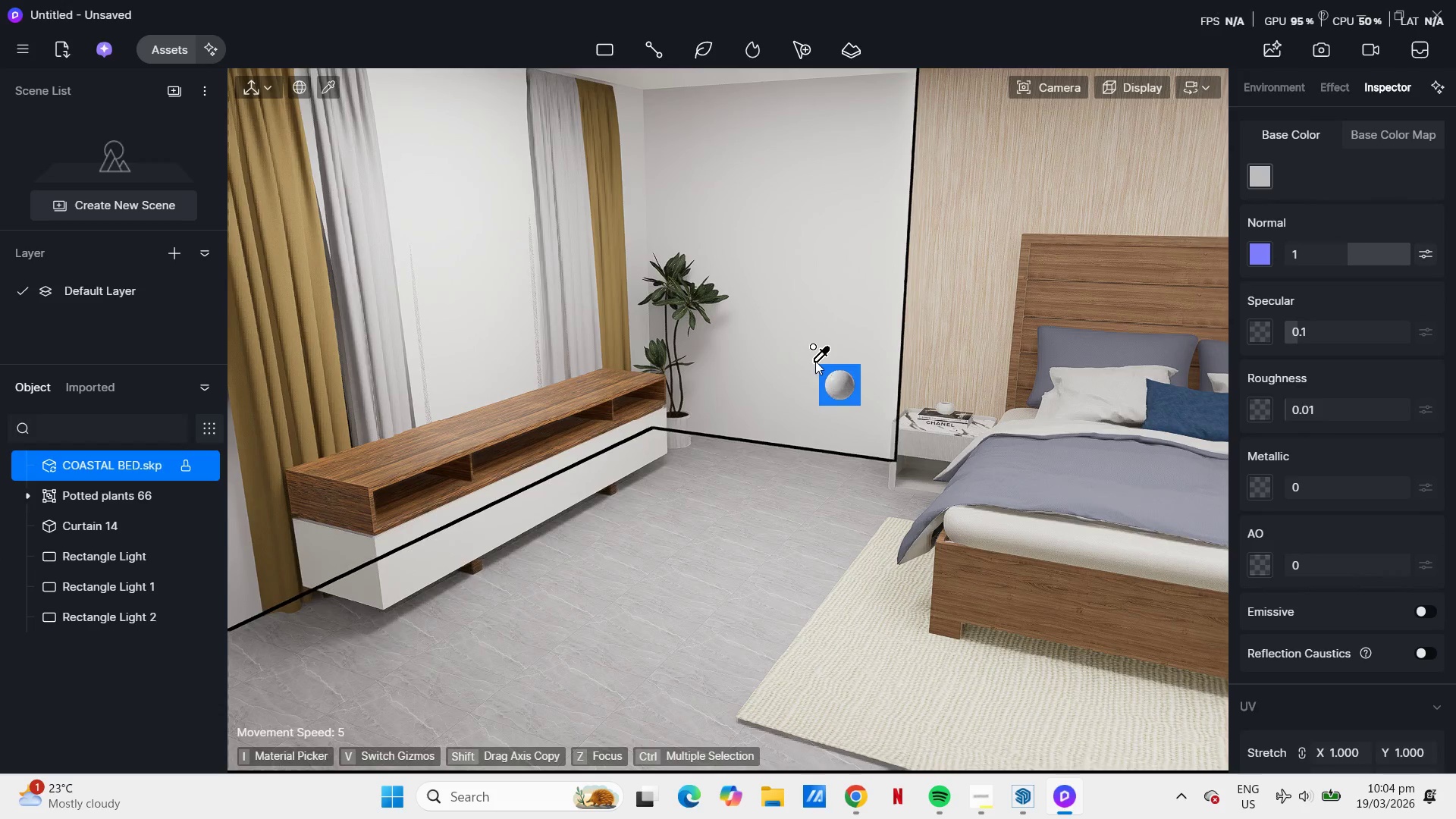 
key(Escape)
 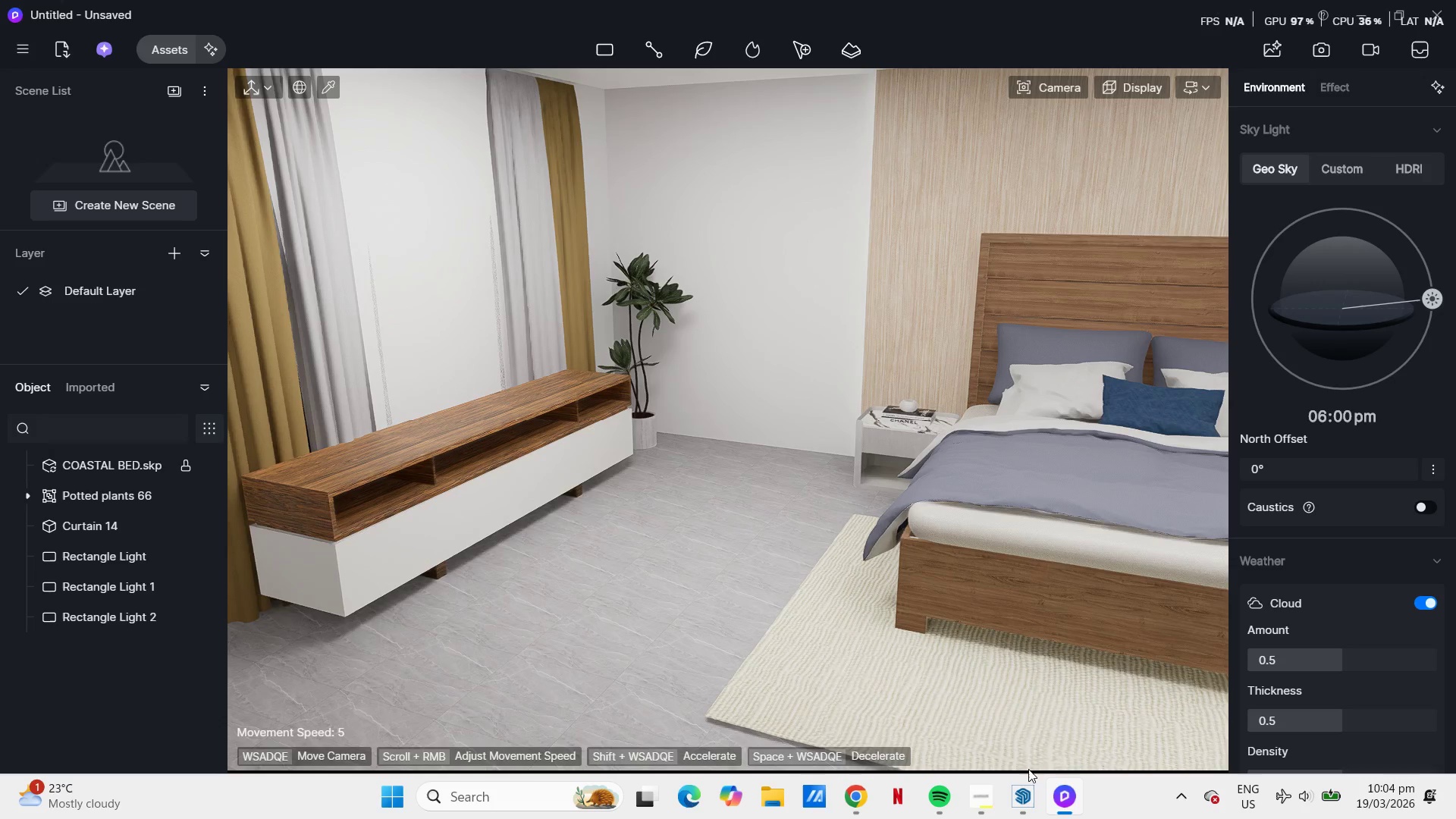 
left_click([1028, 808])
 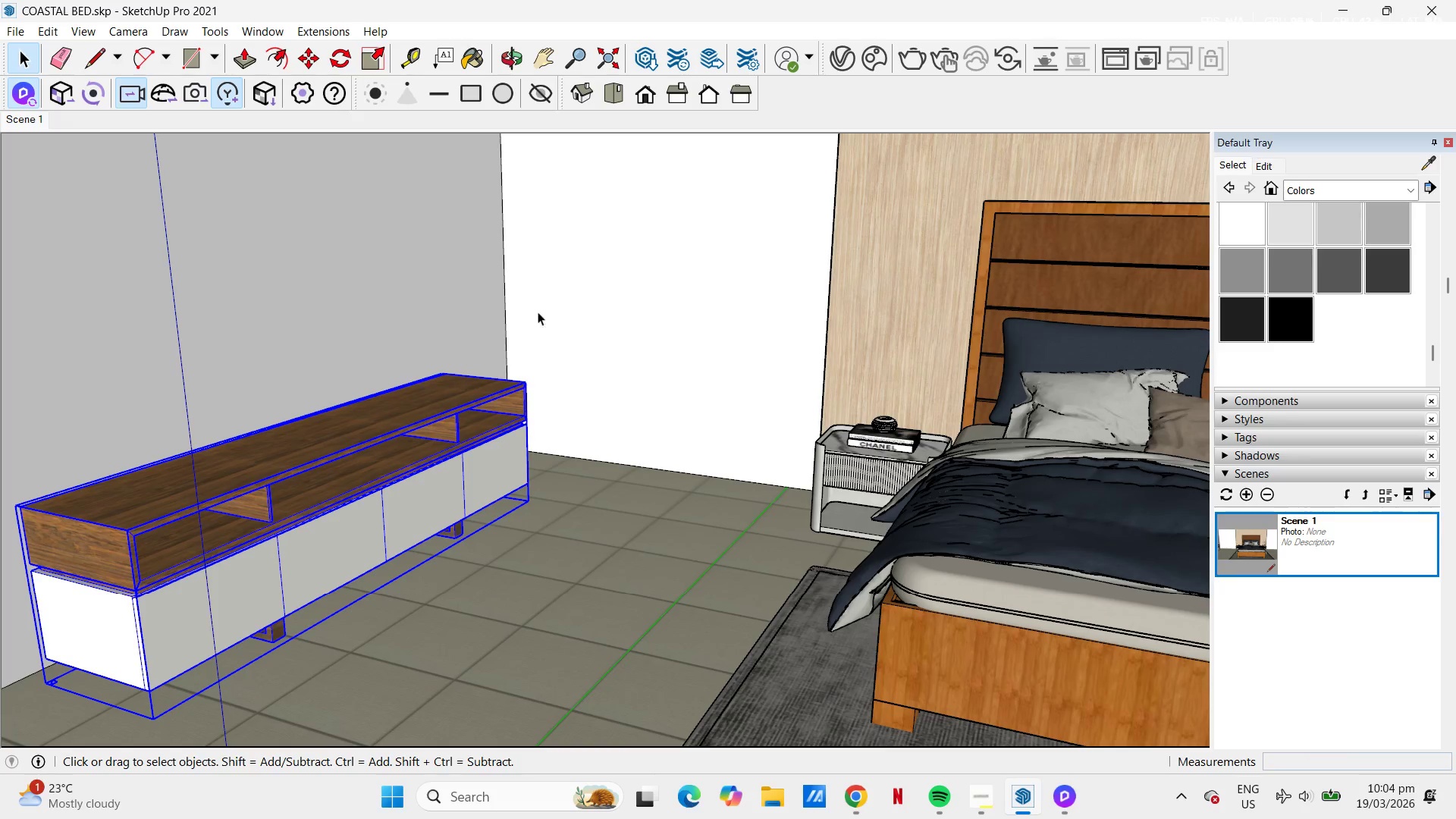 
scroll: coordinate [422, 356], scroll_direction: down, amount: 1.0
 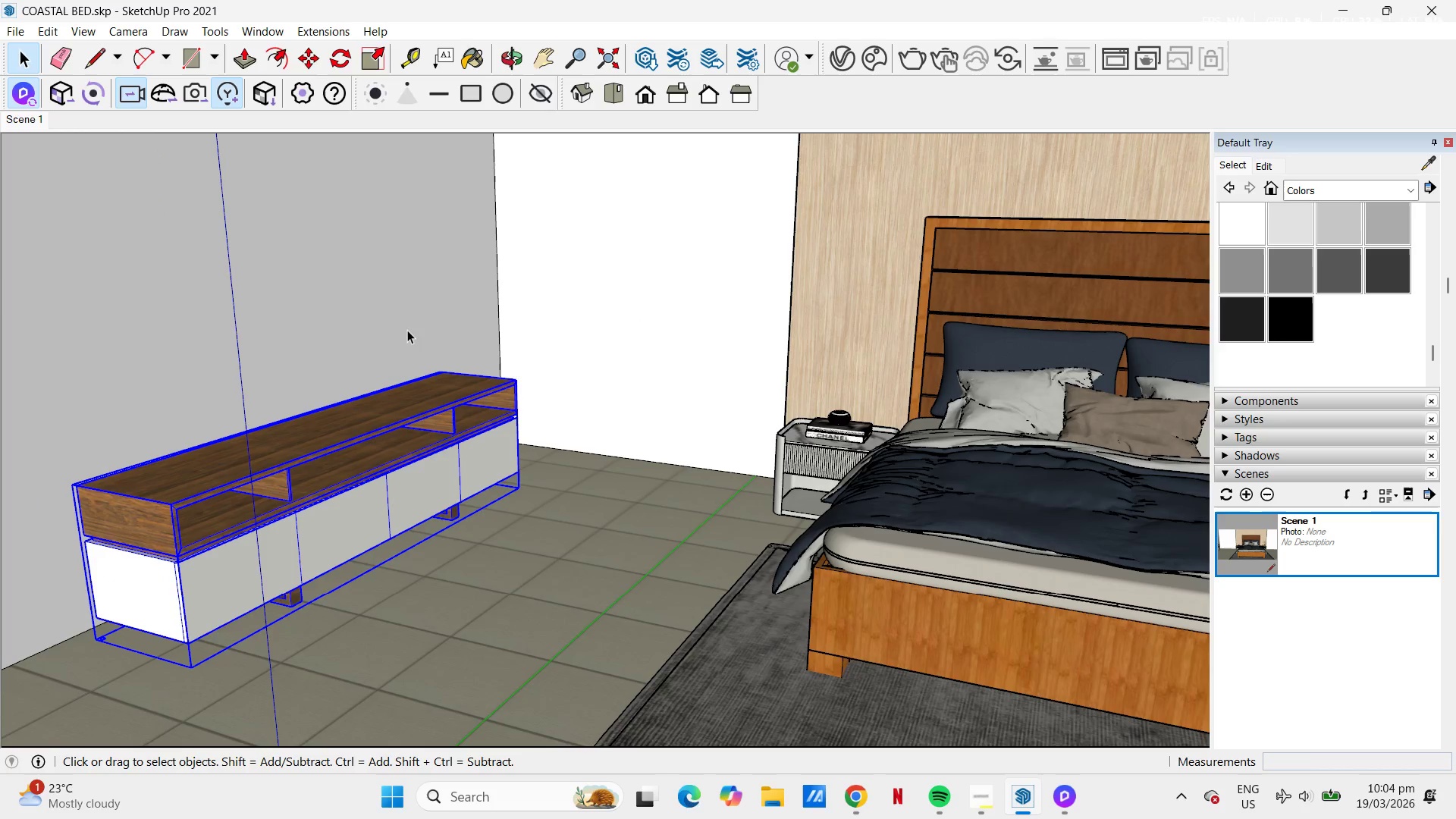 
left_click([407, 326])
 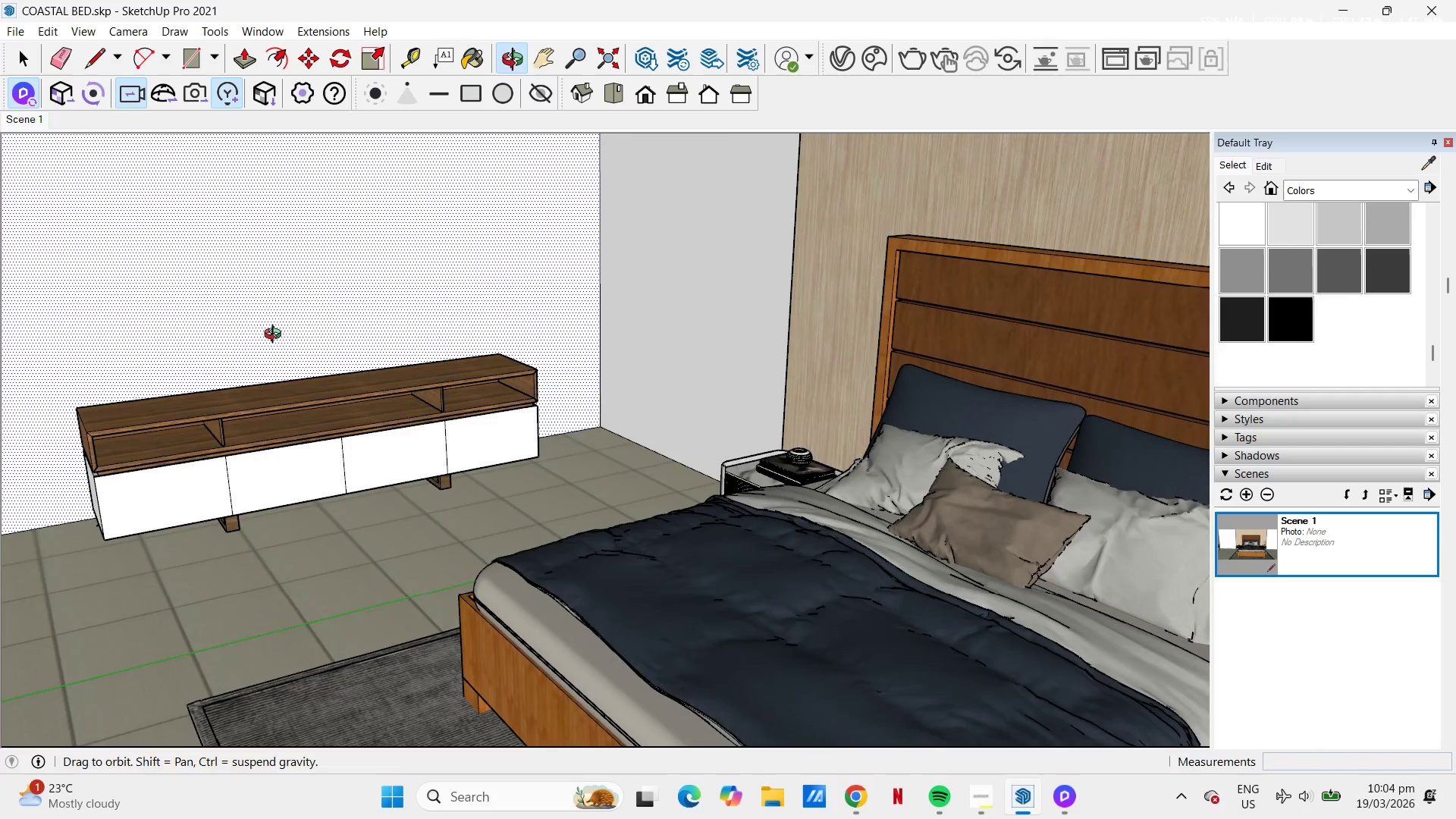 
key(H)
 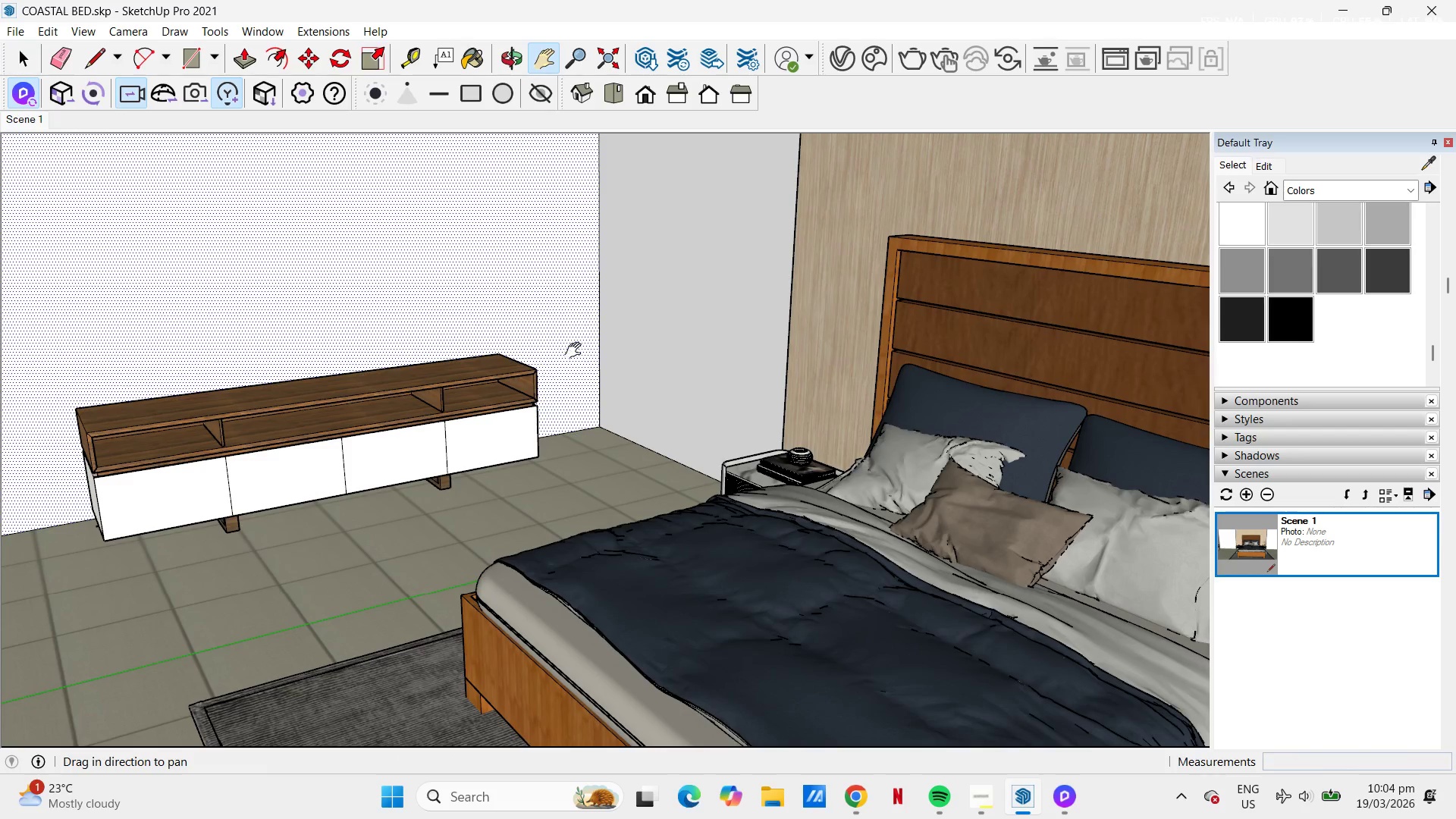 
left_click_drag(start_coordinate=[577, 351], to_coordinate=[720, 463])
 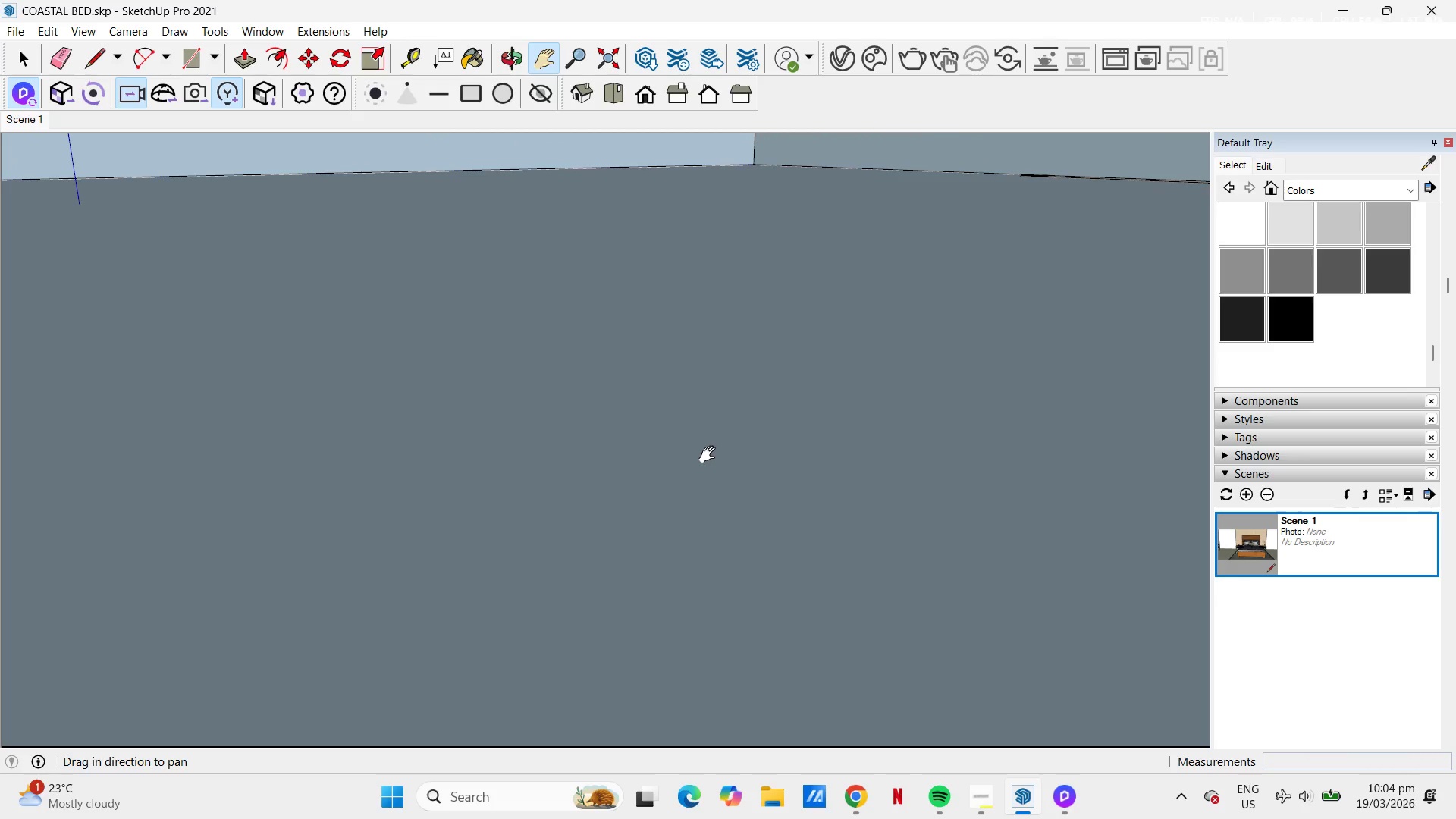 
left_click_drag(start_coordinate=[708, 447], to_coordinate=[699, 157])
 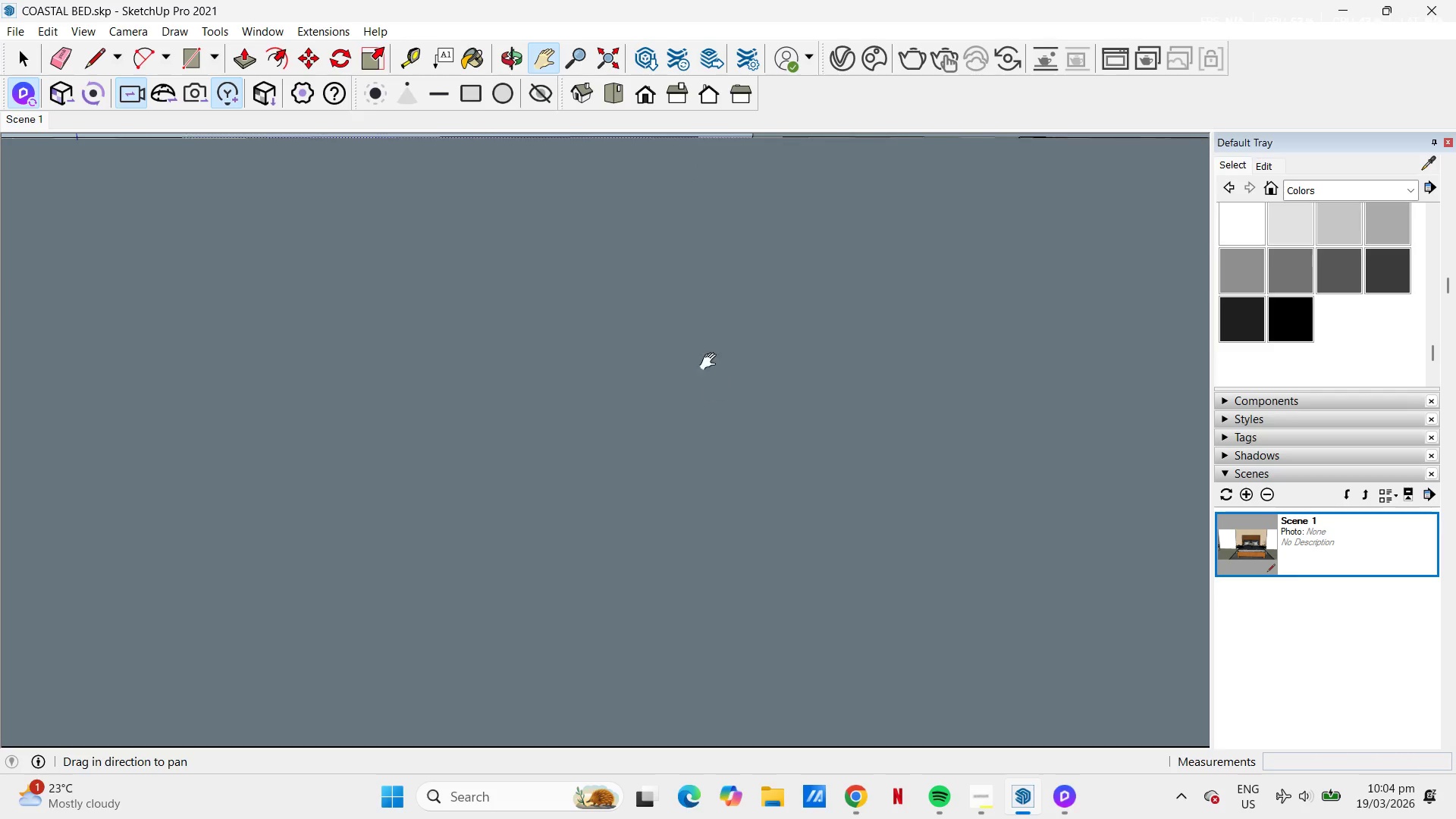 
left_click_drag(start_coordinate=[716, 388], to_coordinate=[698, 164])
 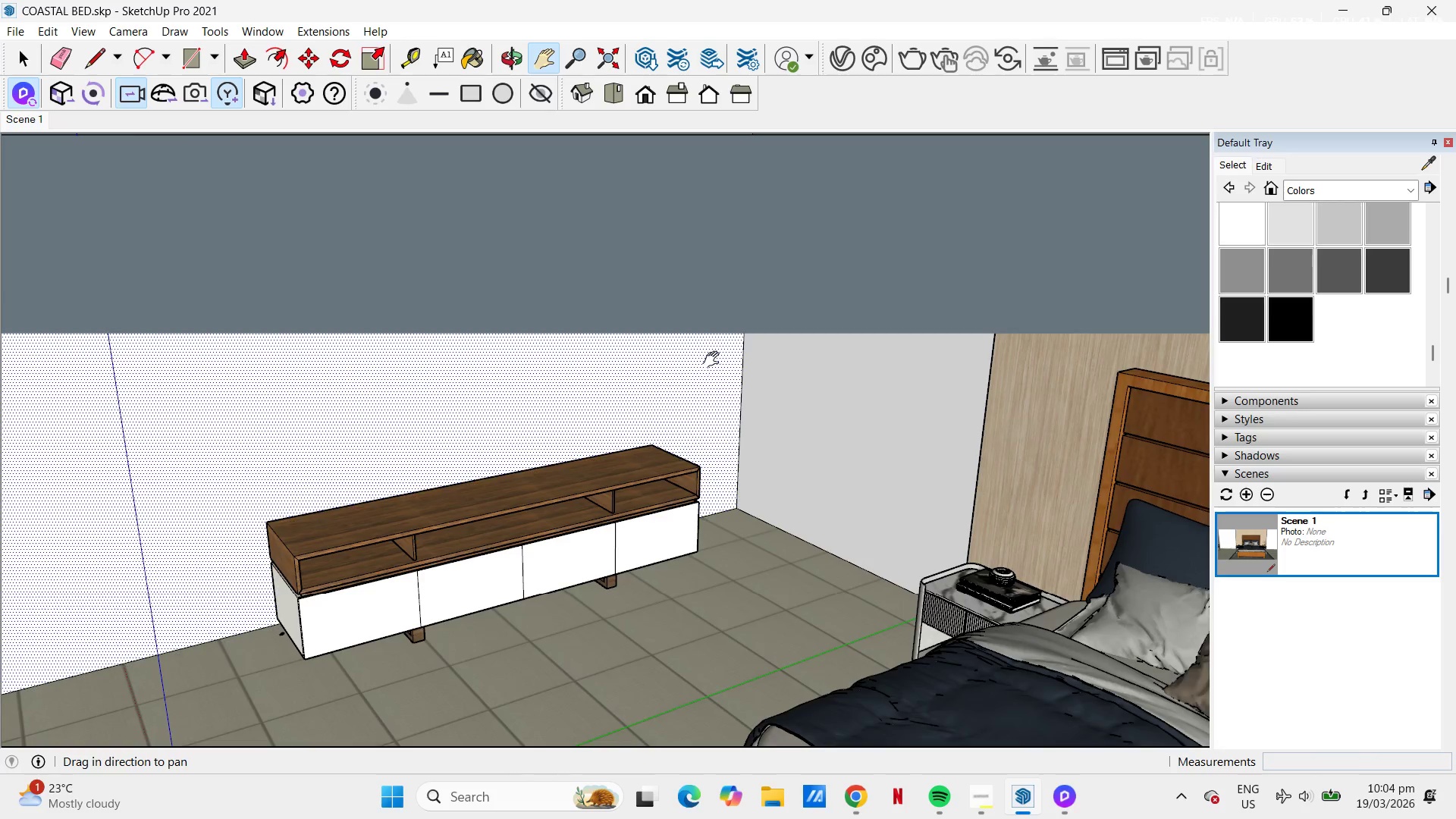 
left_click_drag(start_coordinate=[714, 365], to_coordinate=[725, 262])
 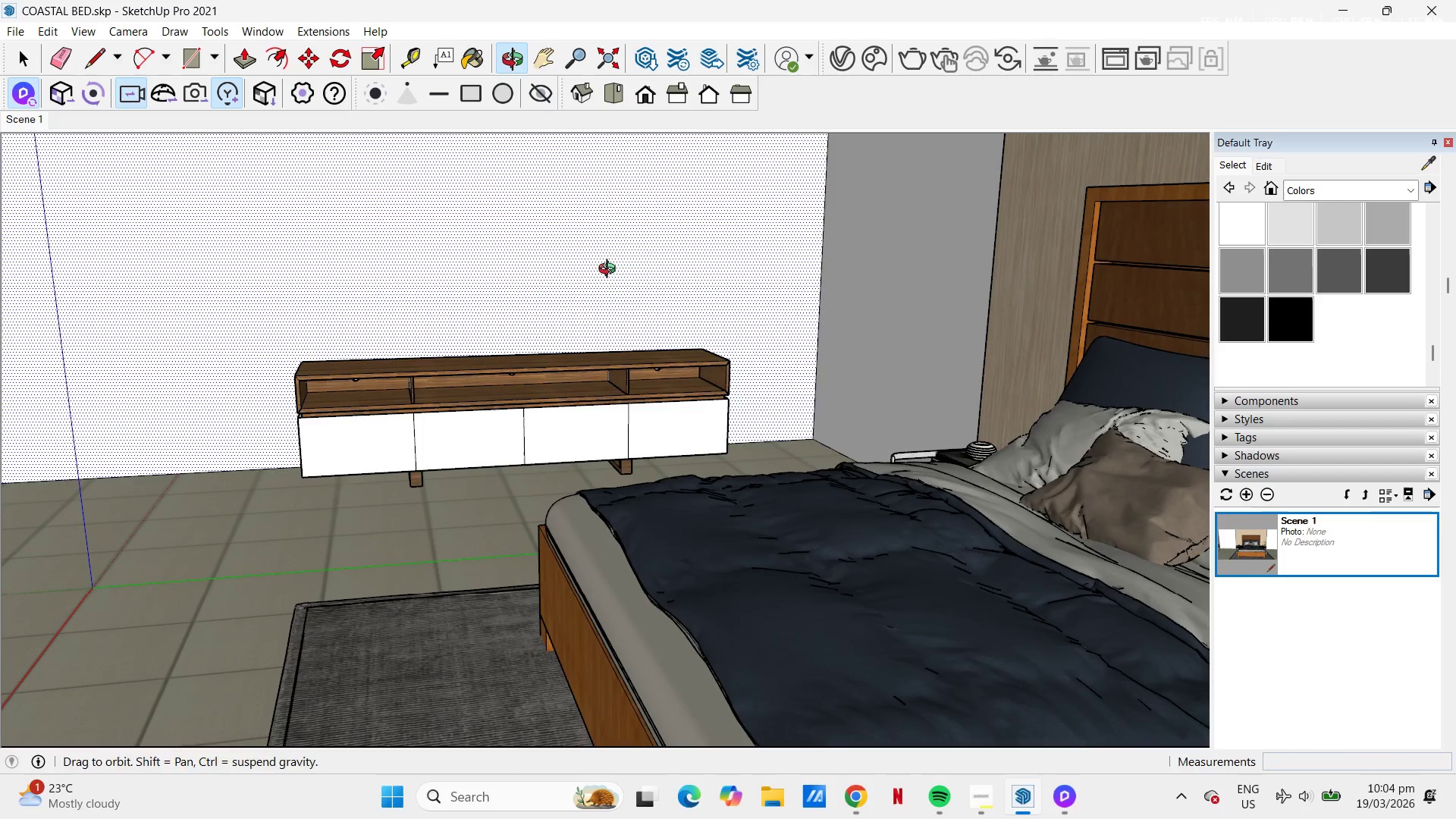 
left_click_drag(start_coordinate=[668, 303], to_coordinate=[701, 341])
 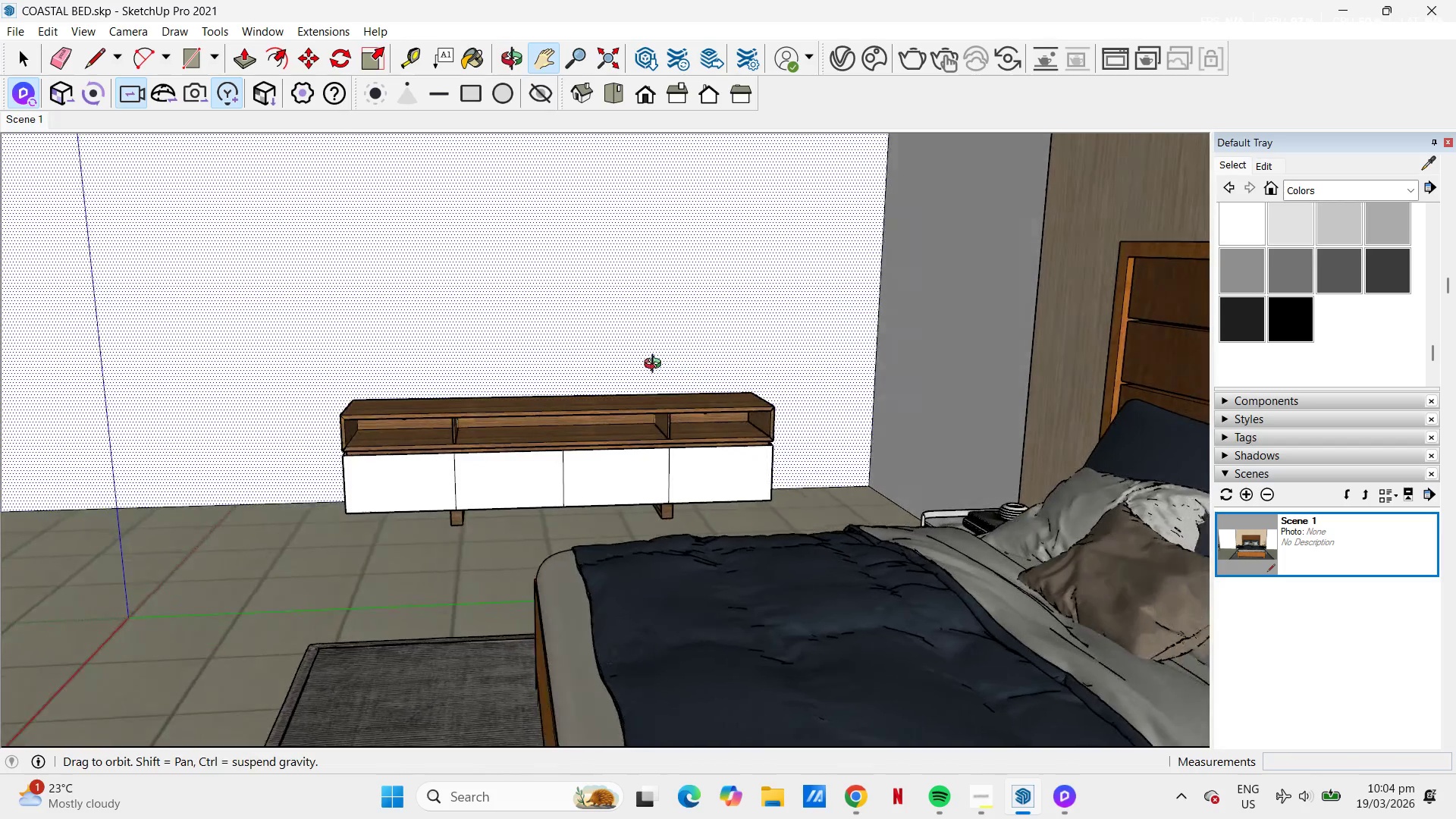 
left_click_drag(start_coordinate=[662, 366], to_coordinate=[714, 460])
 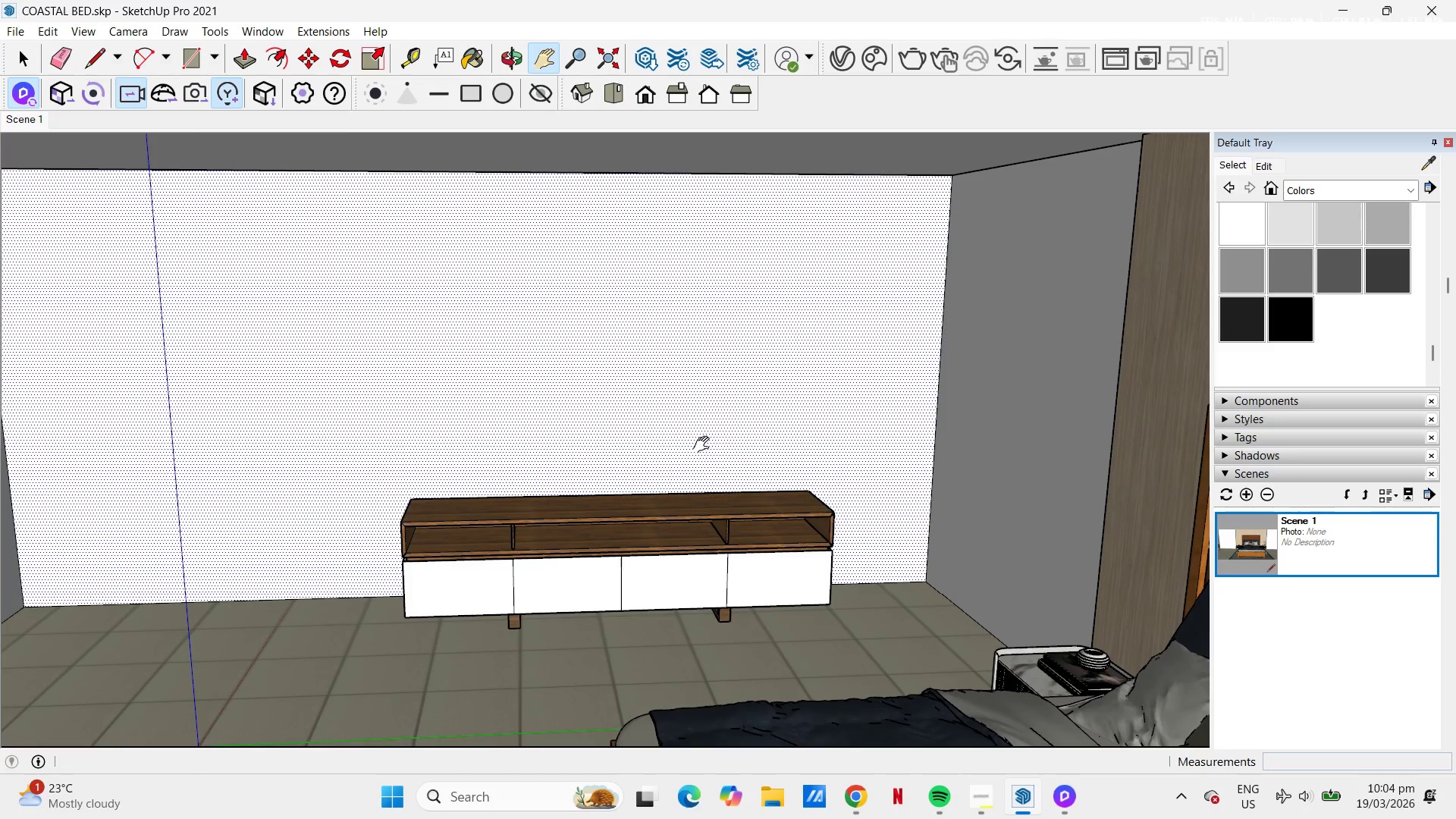 
key(R)
 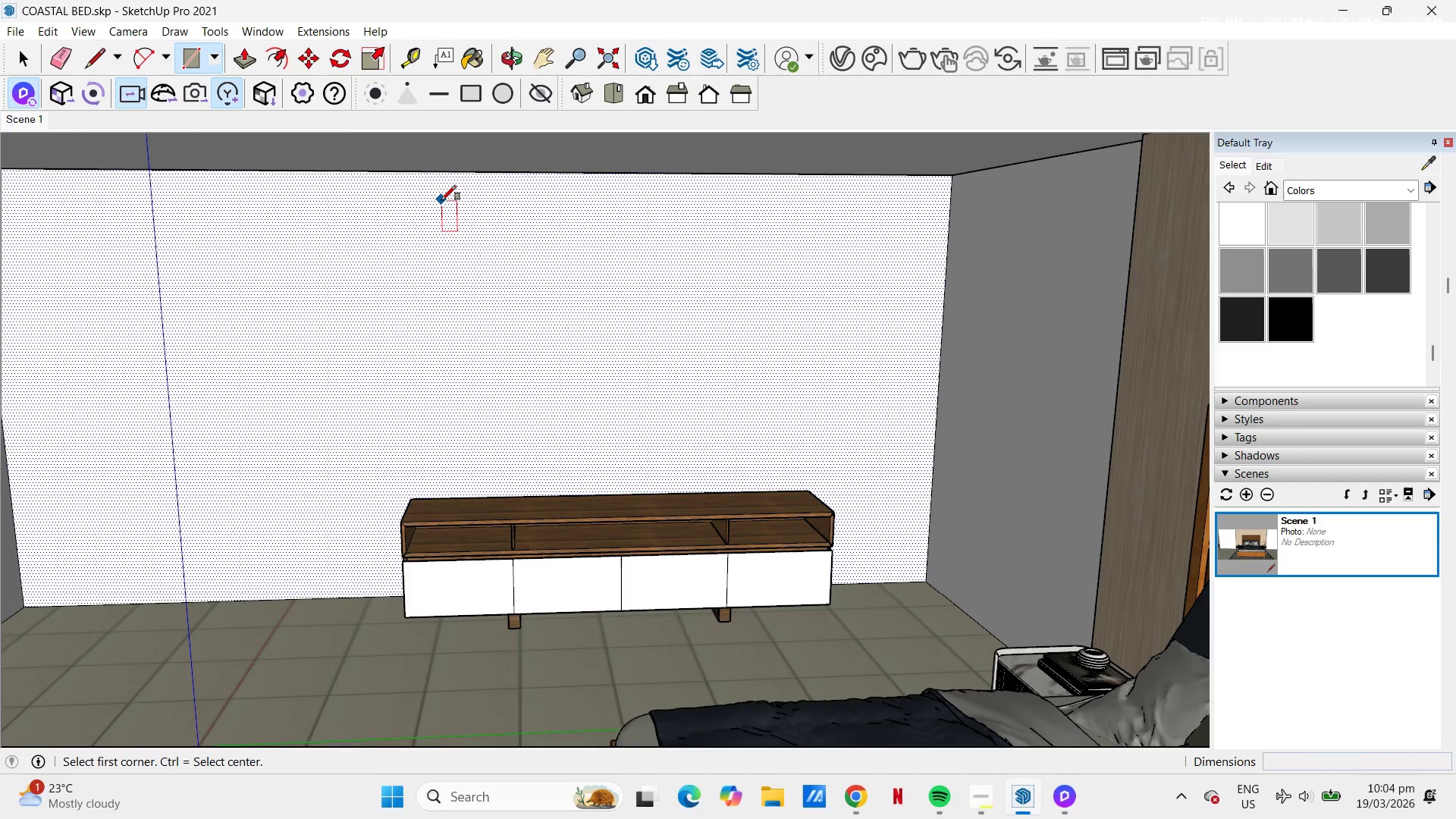 
left_click([437, 231])
 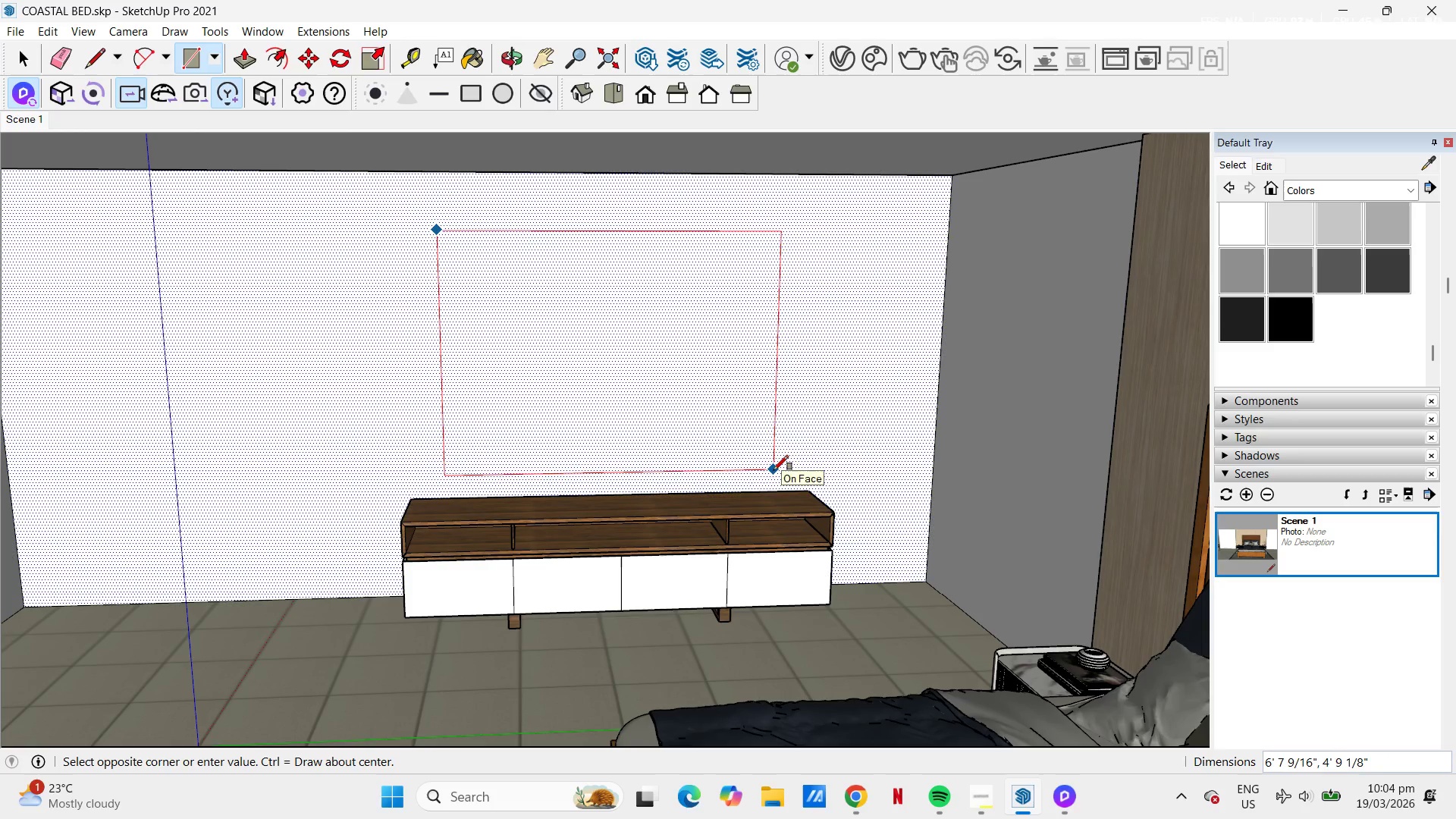 
left_click([776, 476])
 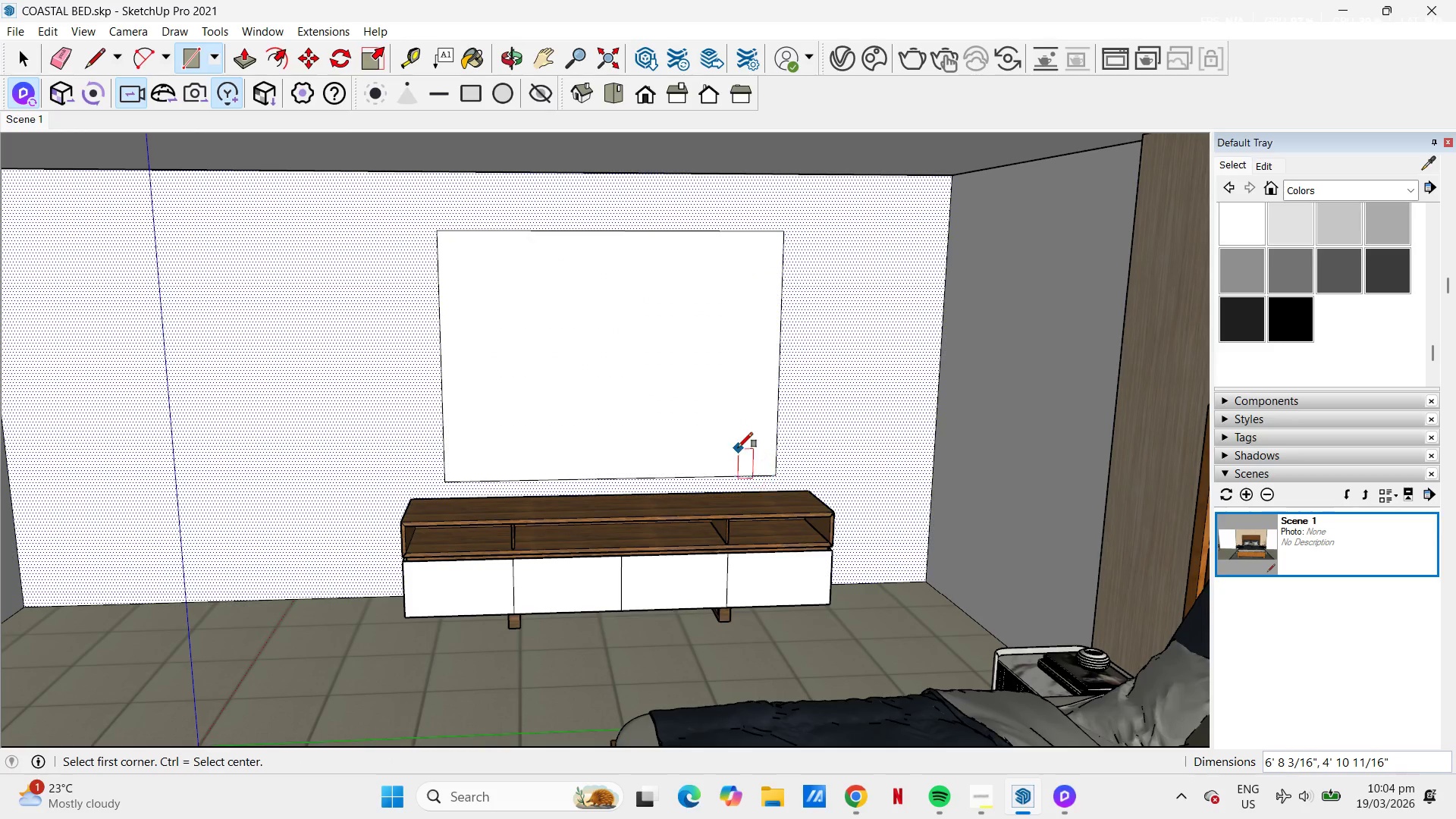 
key(Space)
 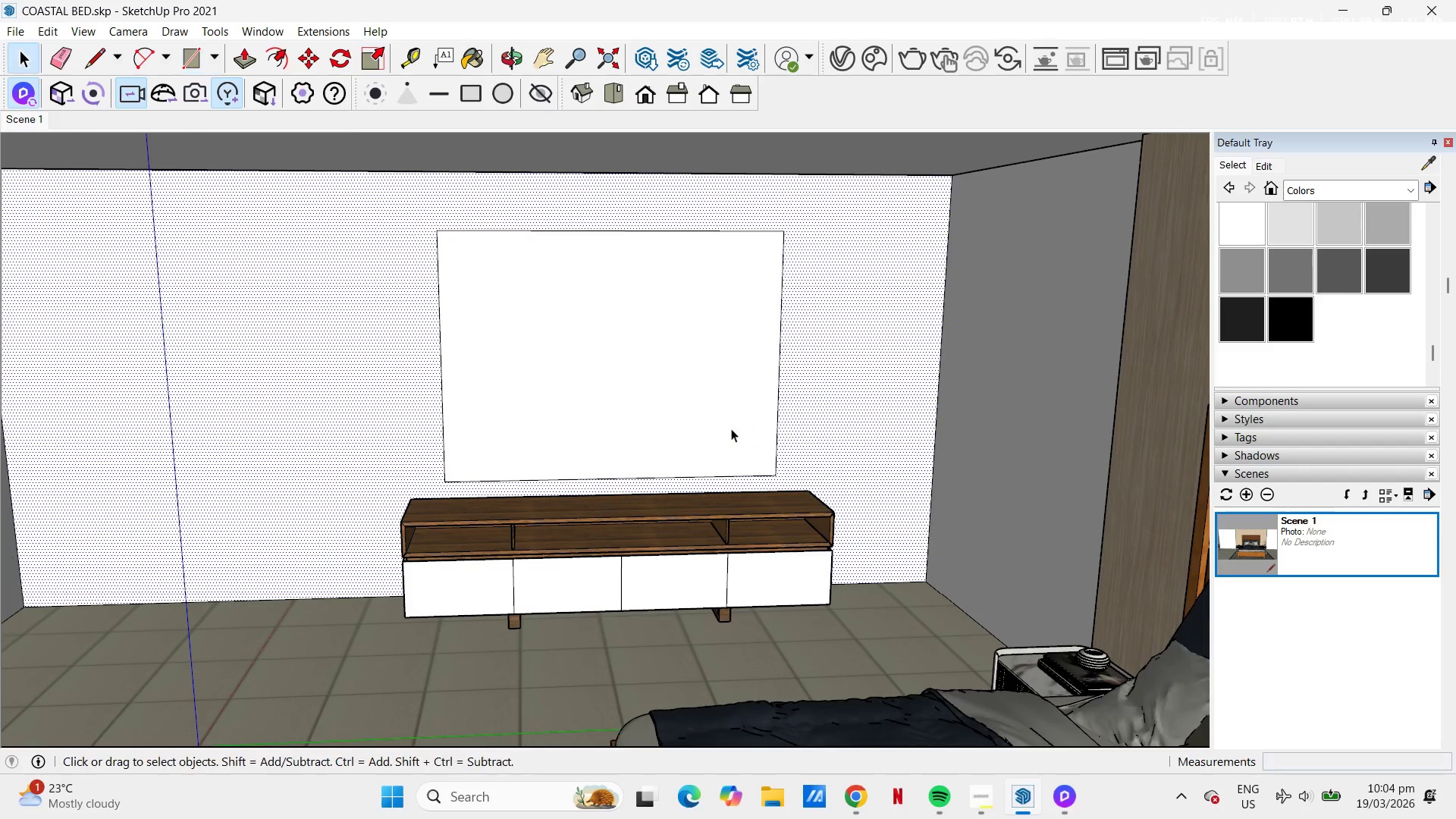 
left_click([731, 422])
 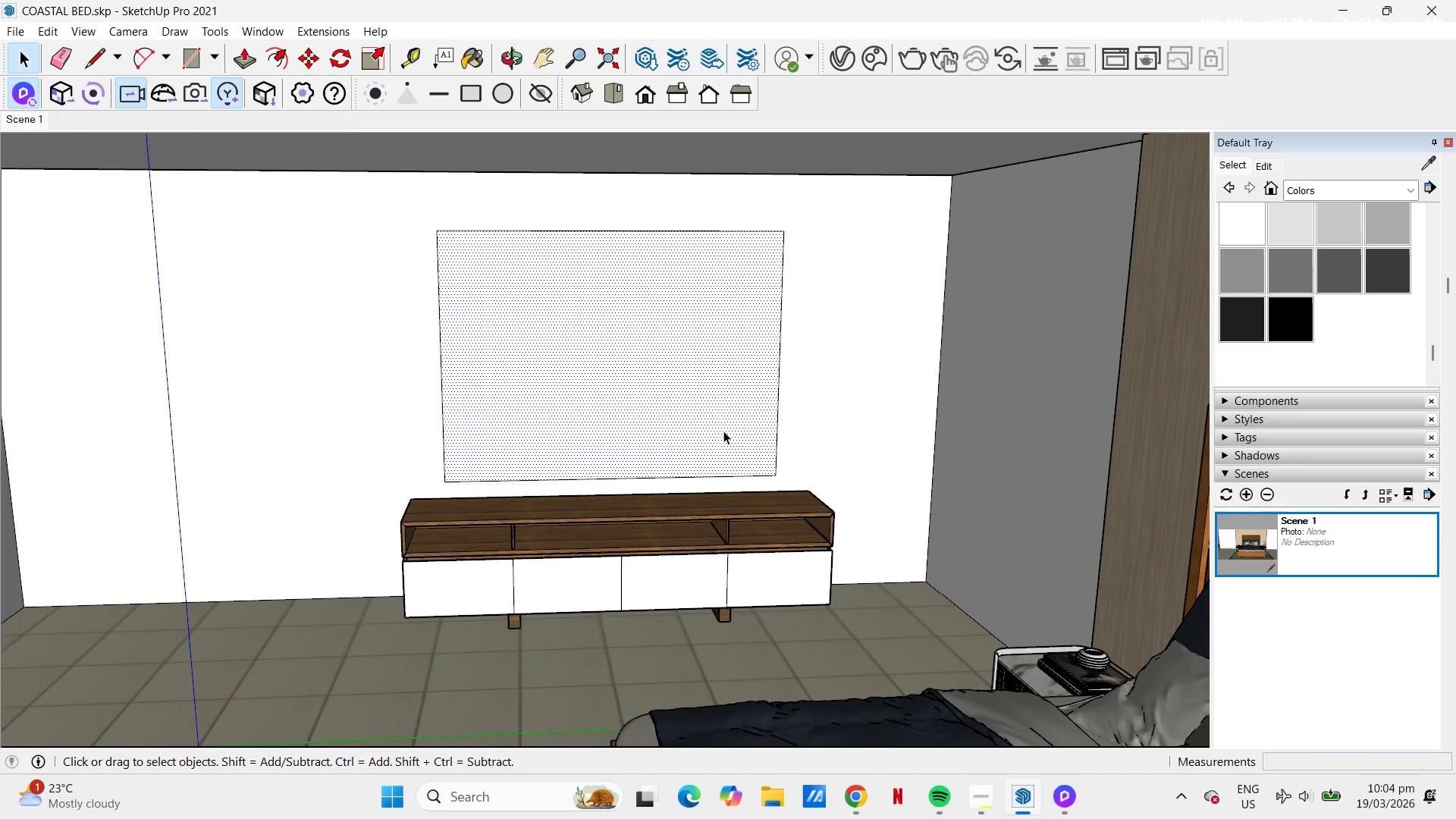 
key(P)
 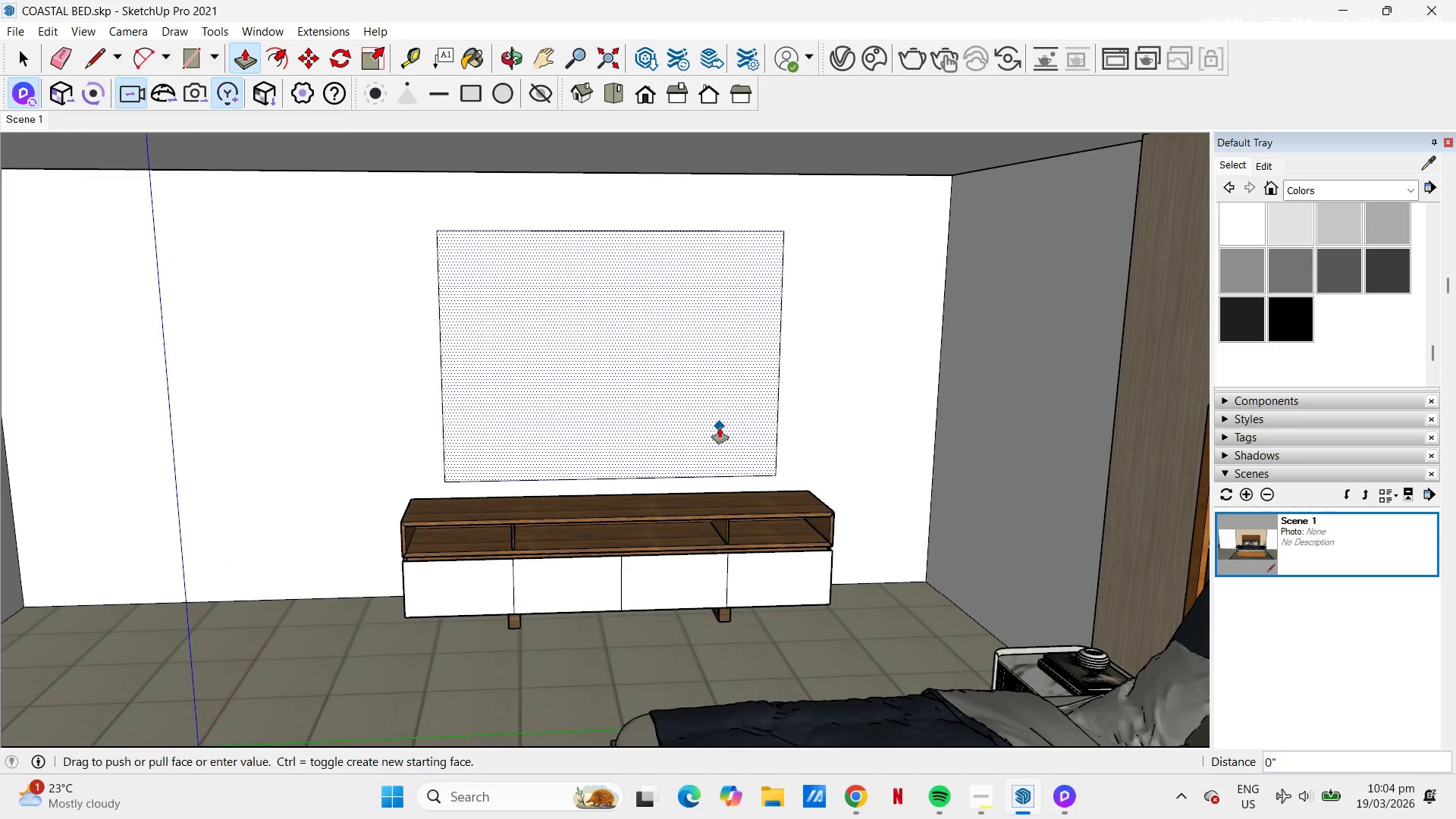 
left_click([720, 428])
 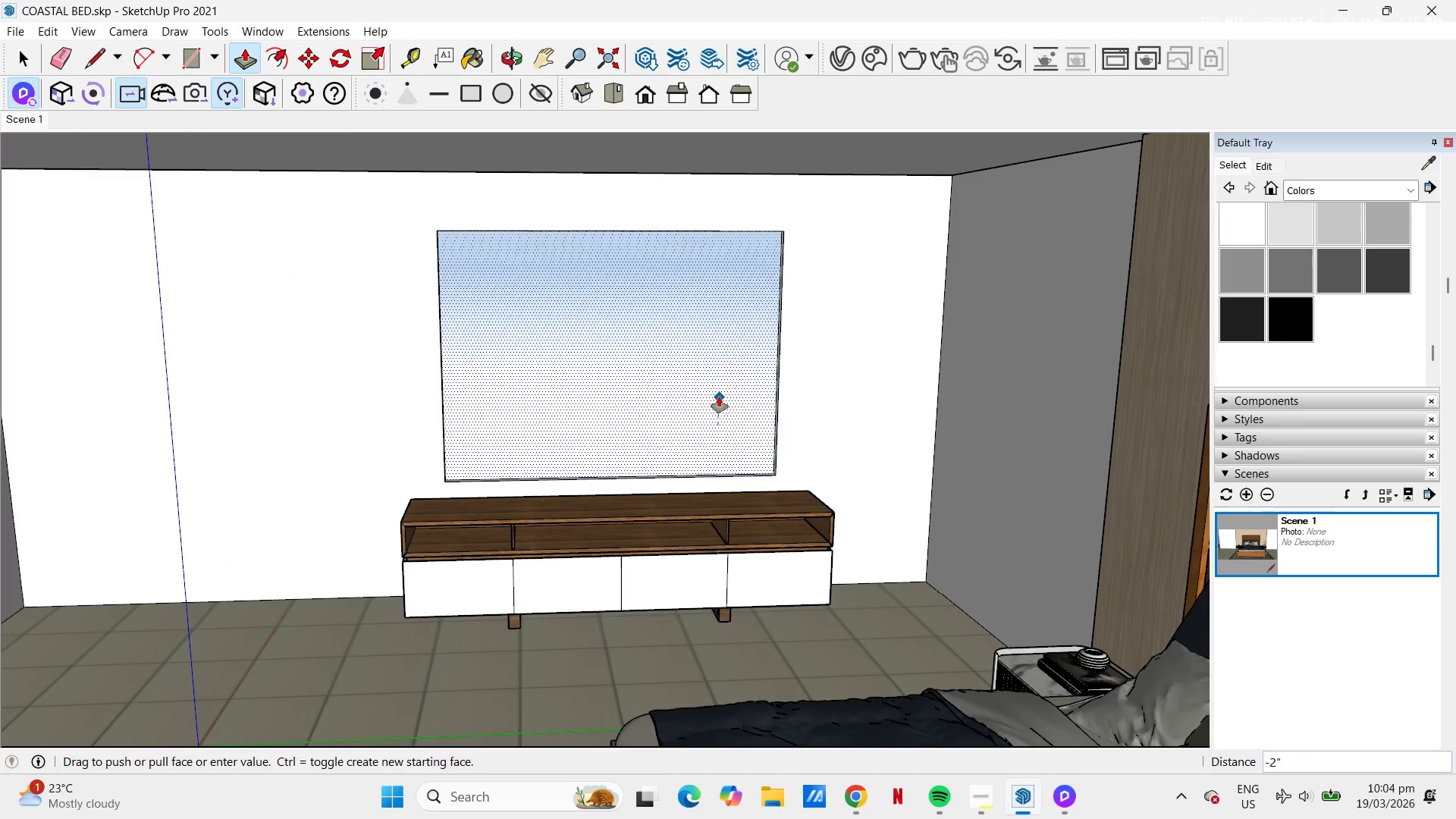 
left_click([719, 396])
 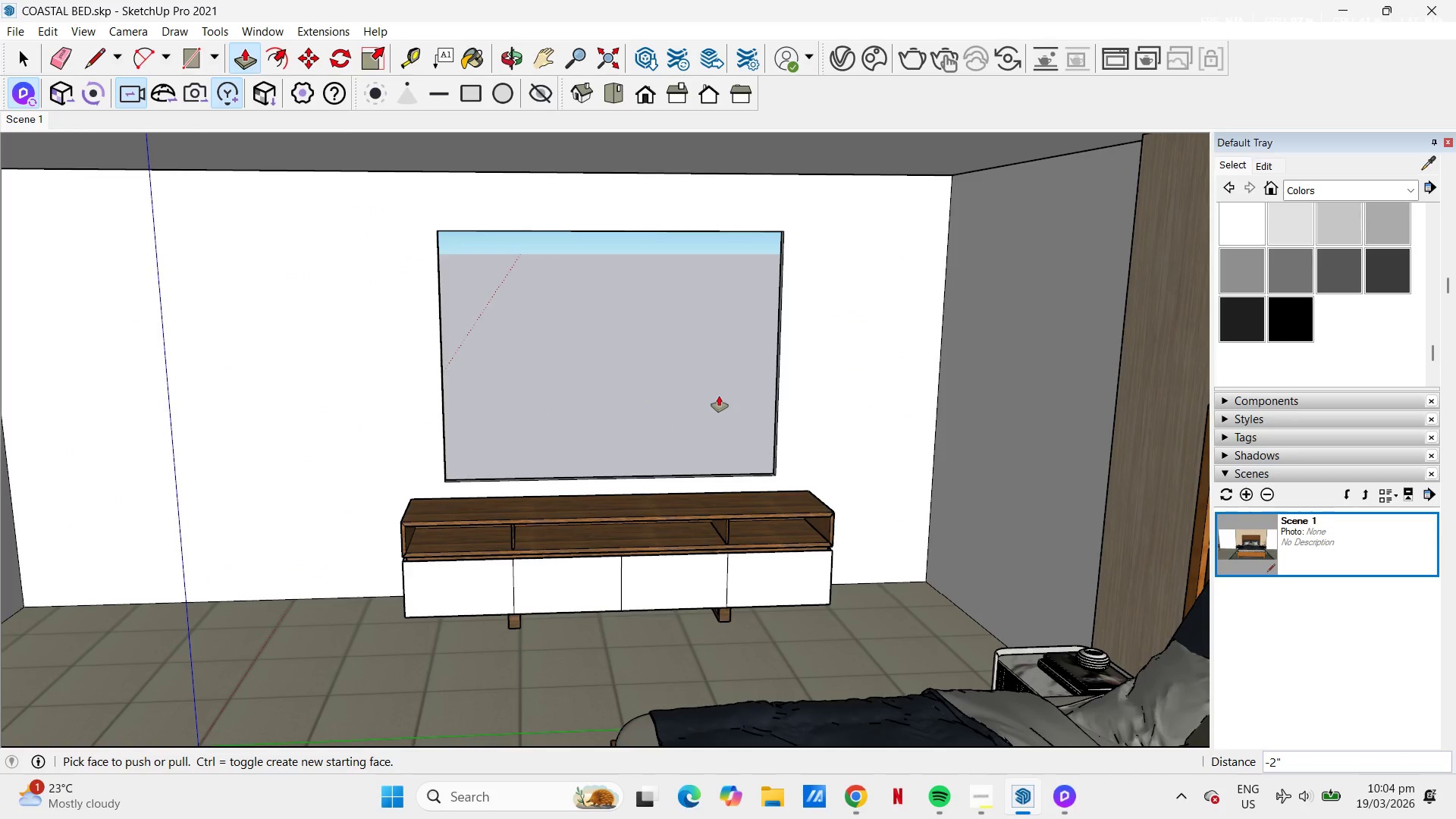 
key(Space)
 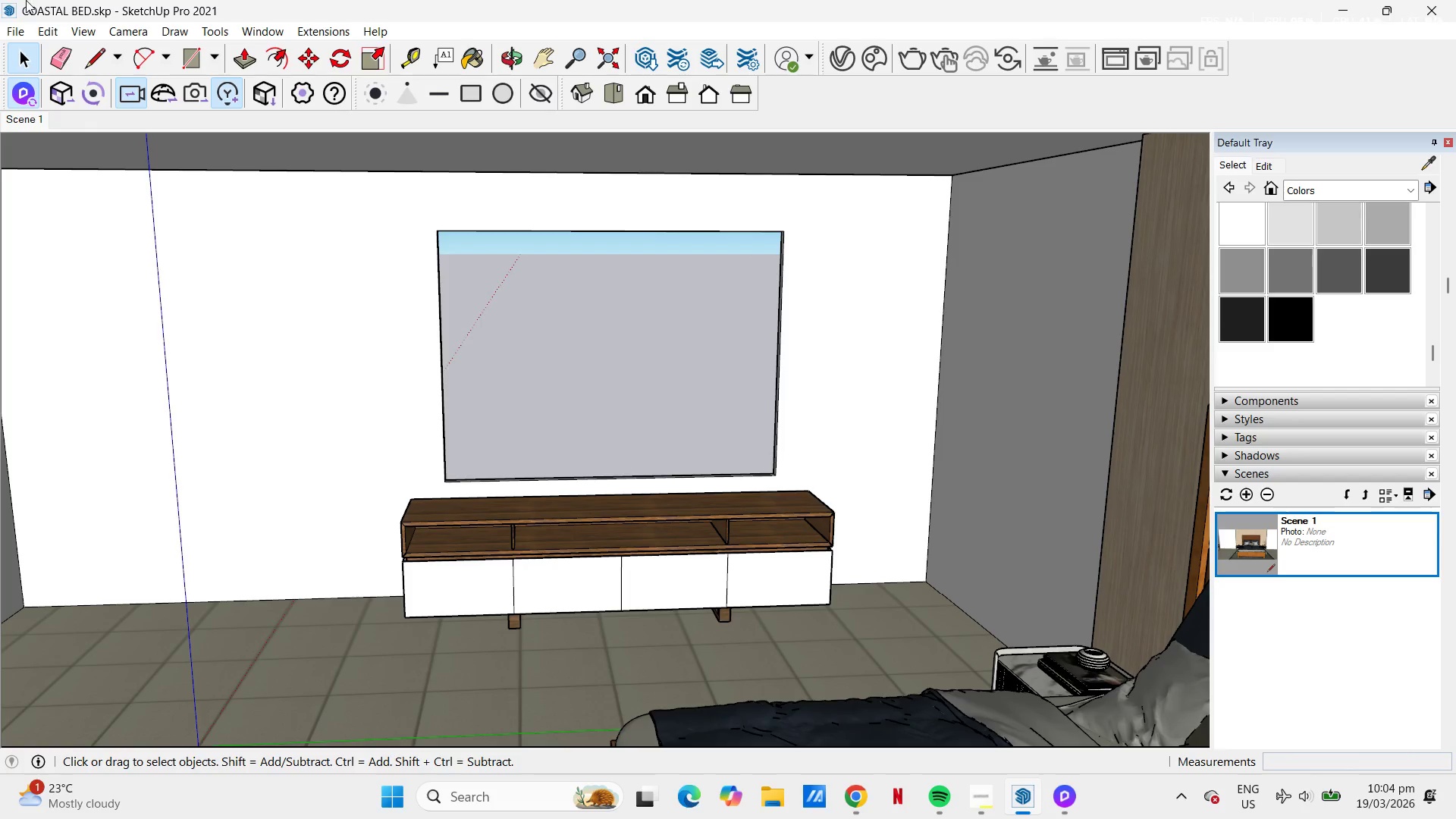 
left_click([14, 27])
 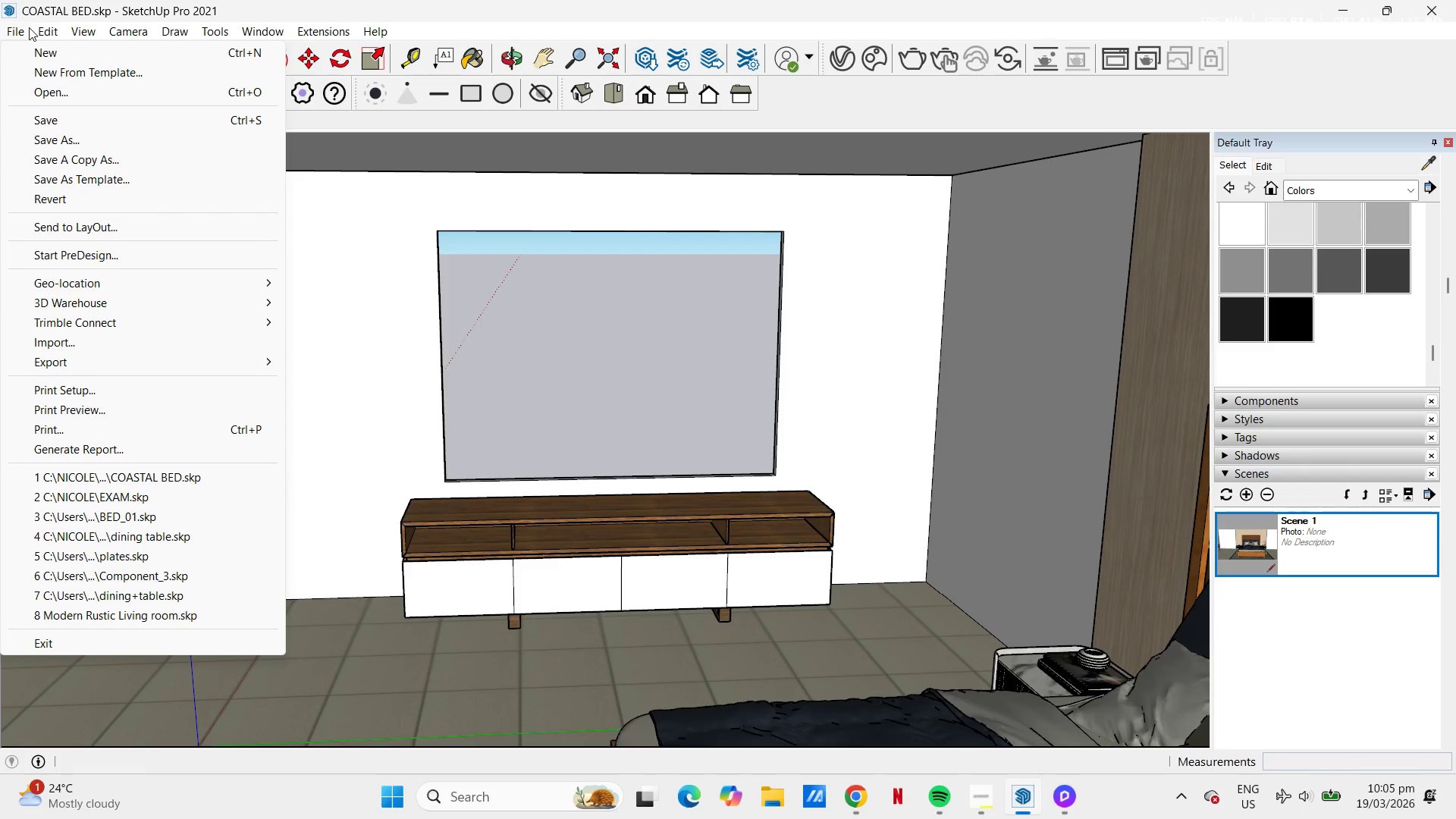 
wait(39.16)
 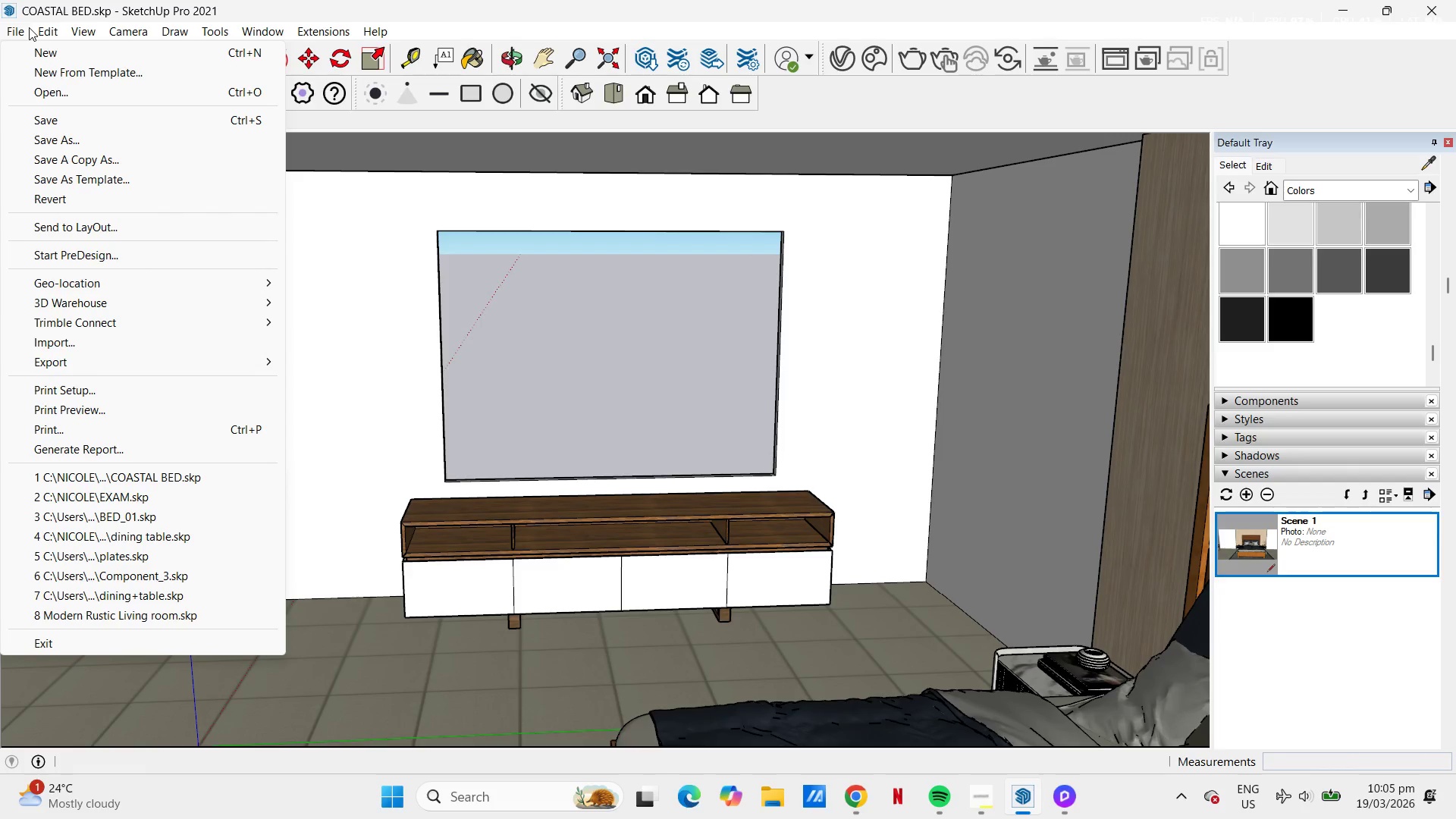 
key(Escape)
 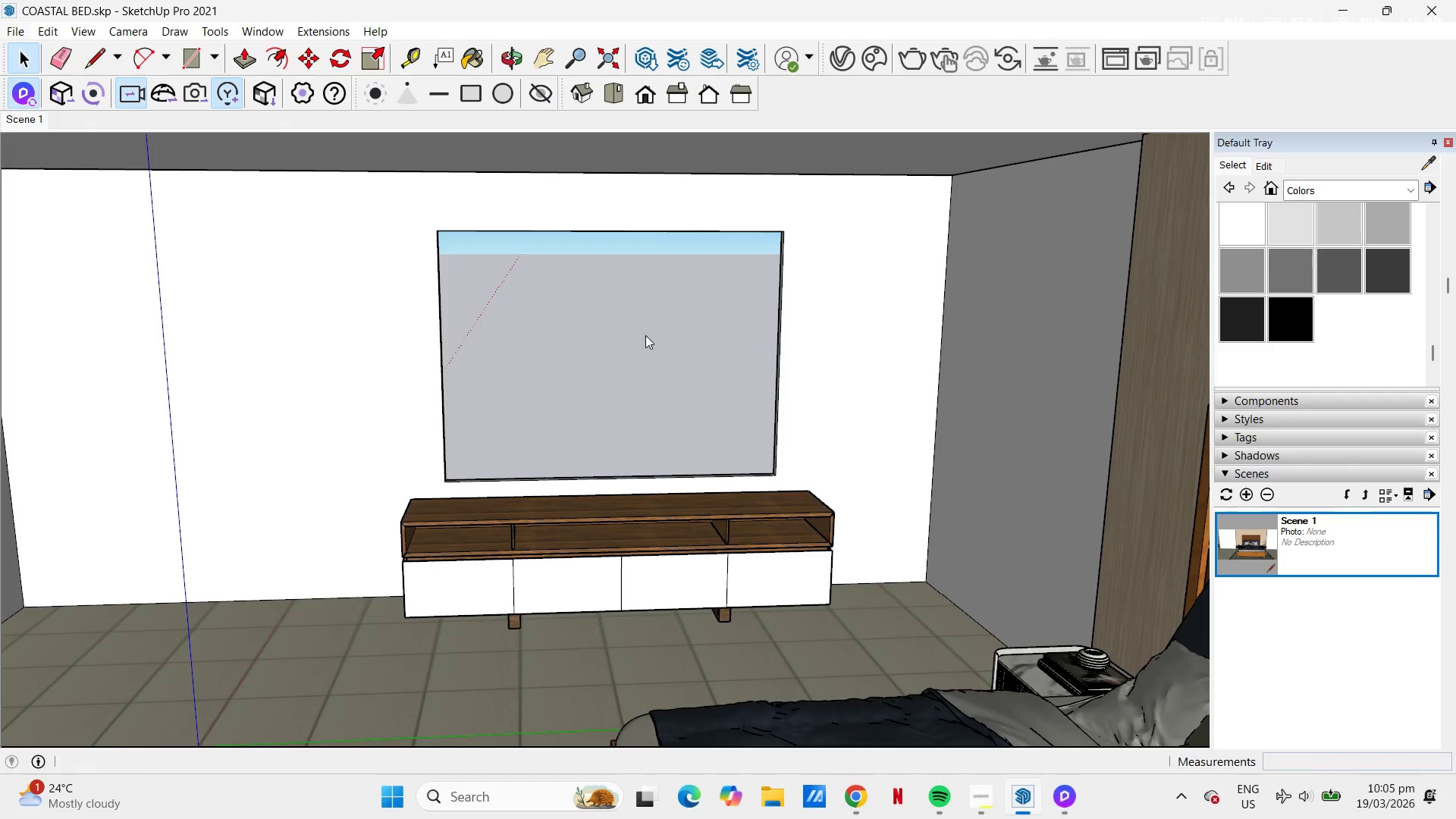 
left_click([639, 340])
 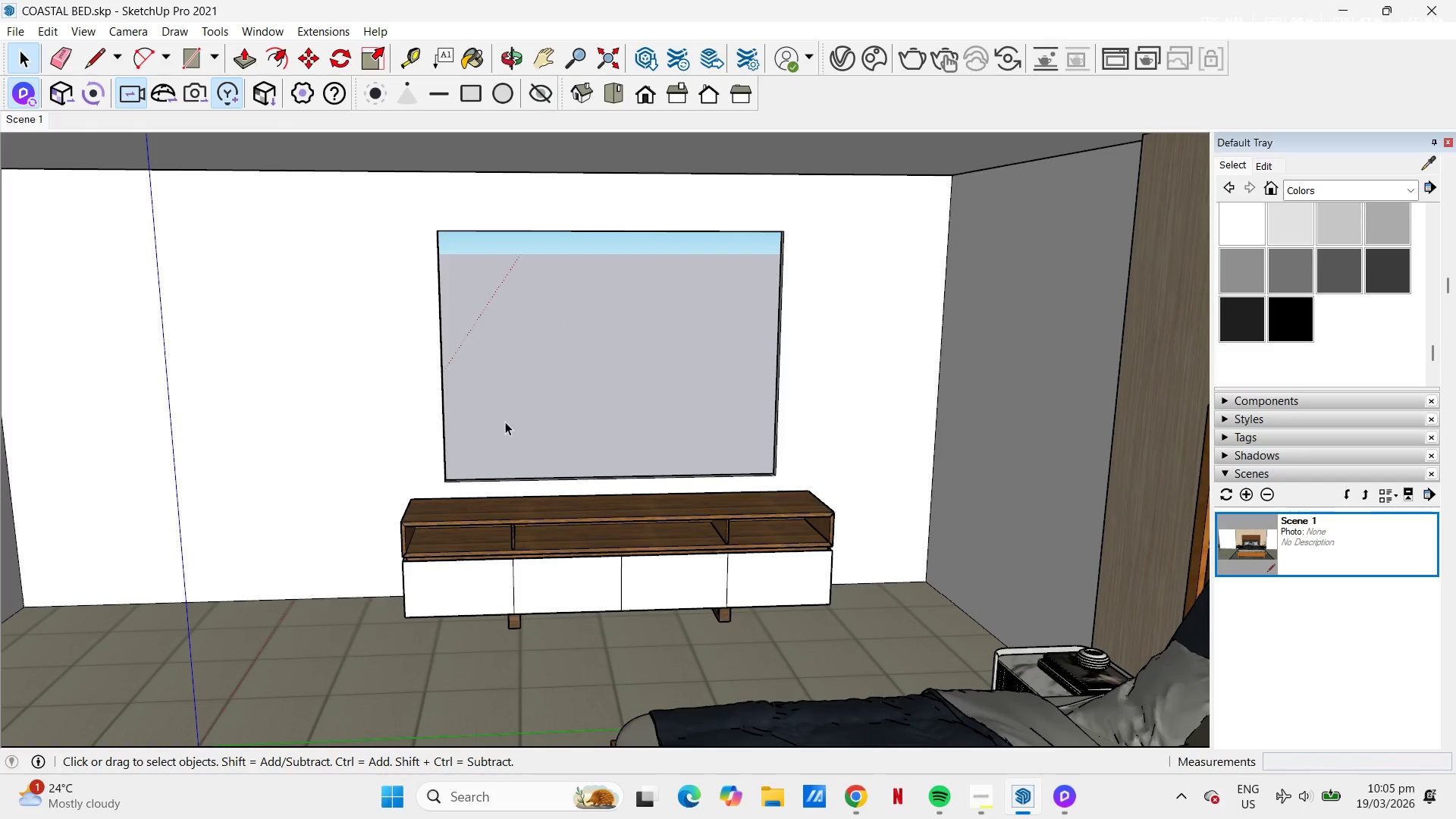 
wait(13.08)
 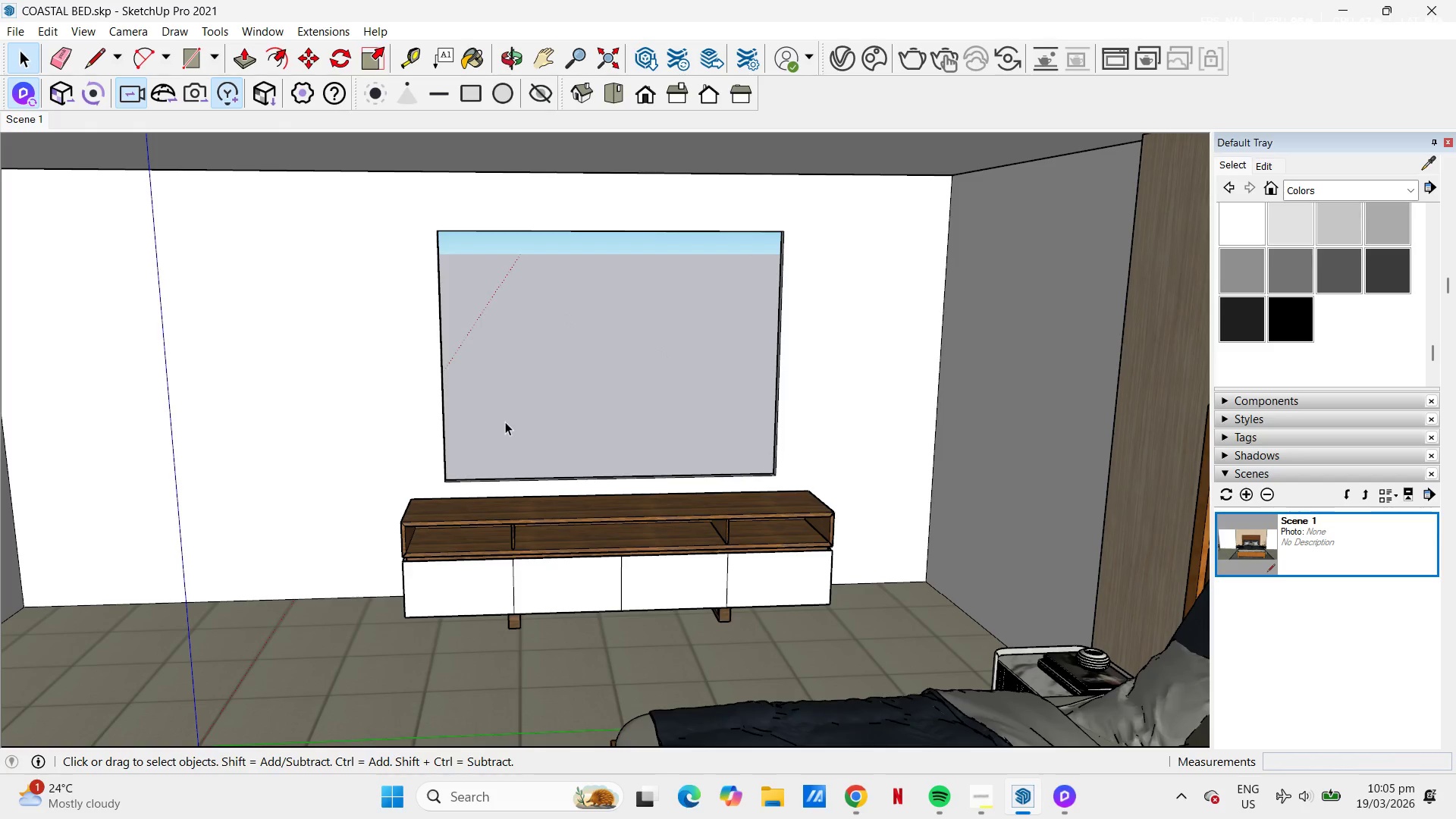 
left_click([1056, 792])
 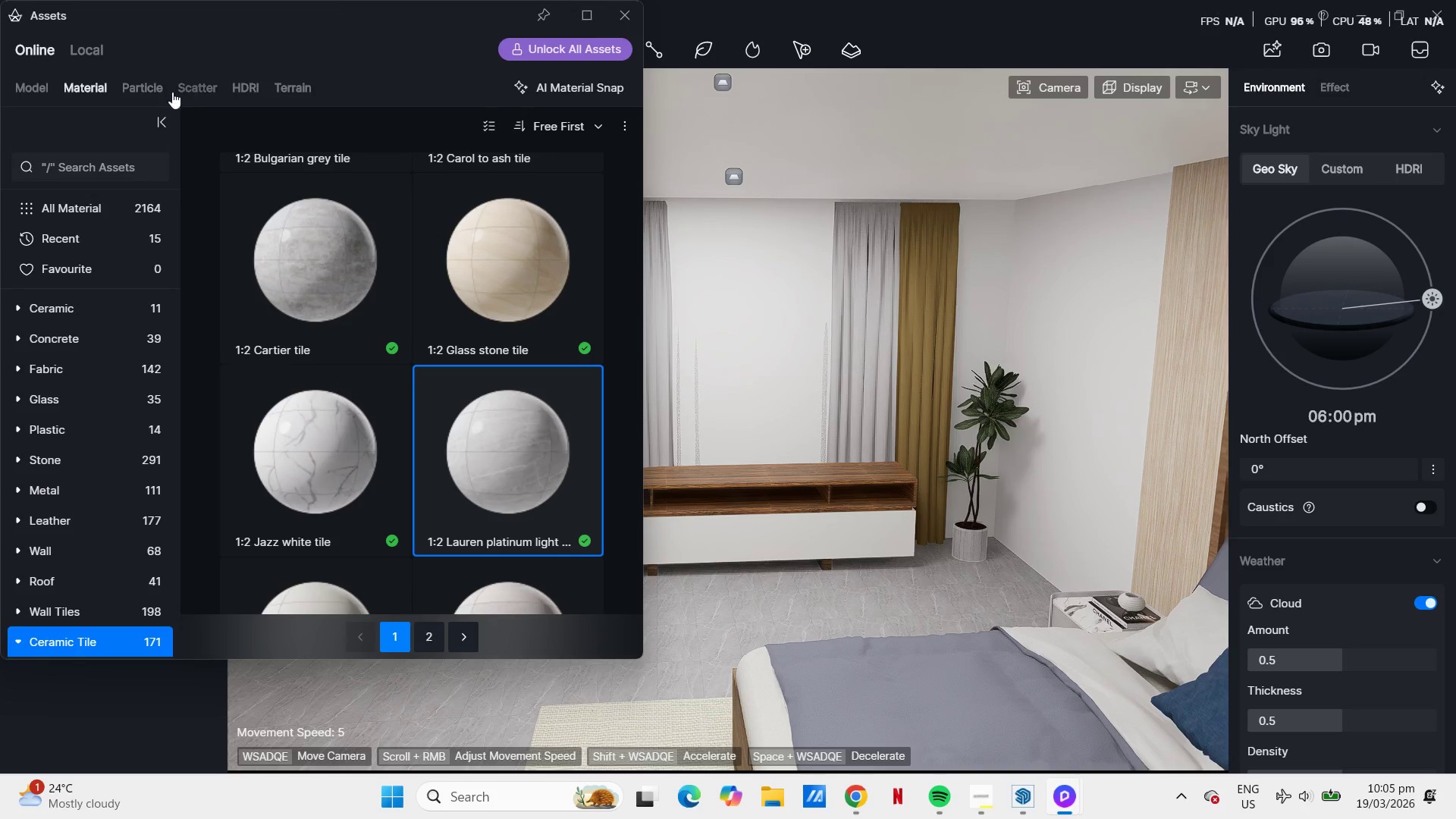 
left_click([25, 85])
 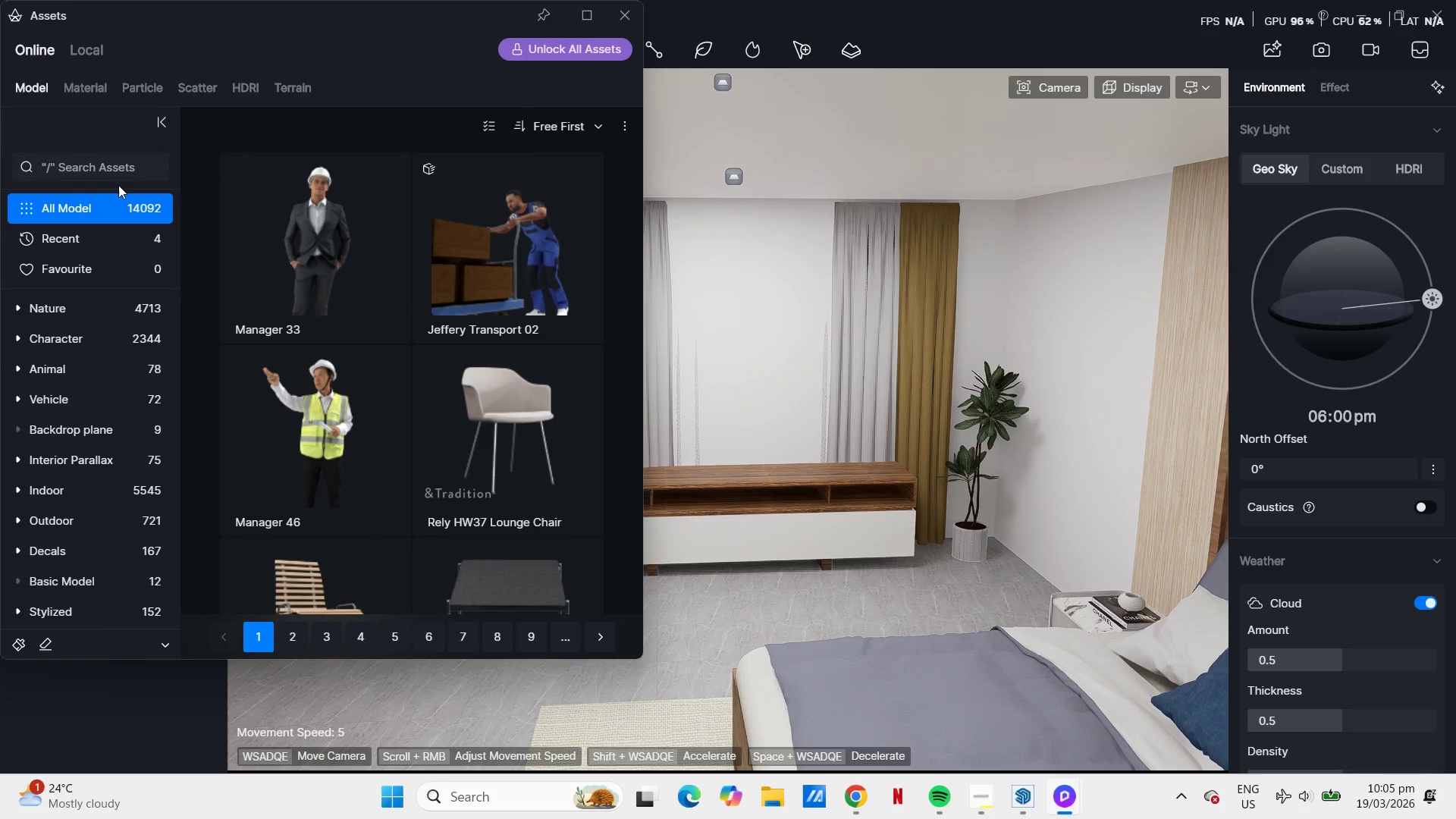 
left_click([96, 166])
 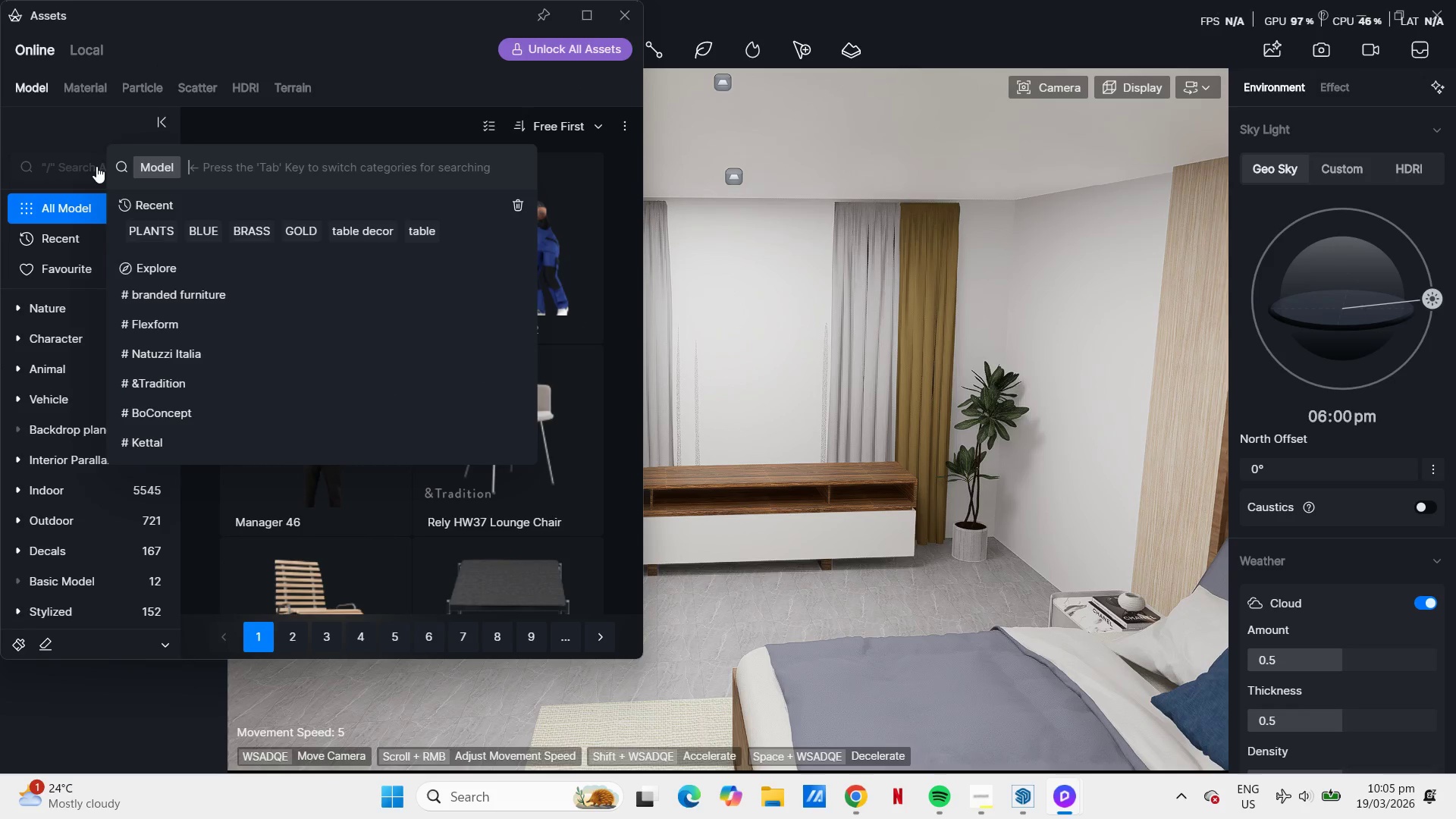 
type(WINDOW)
 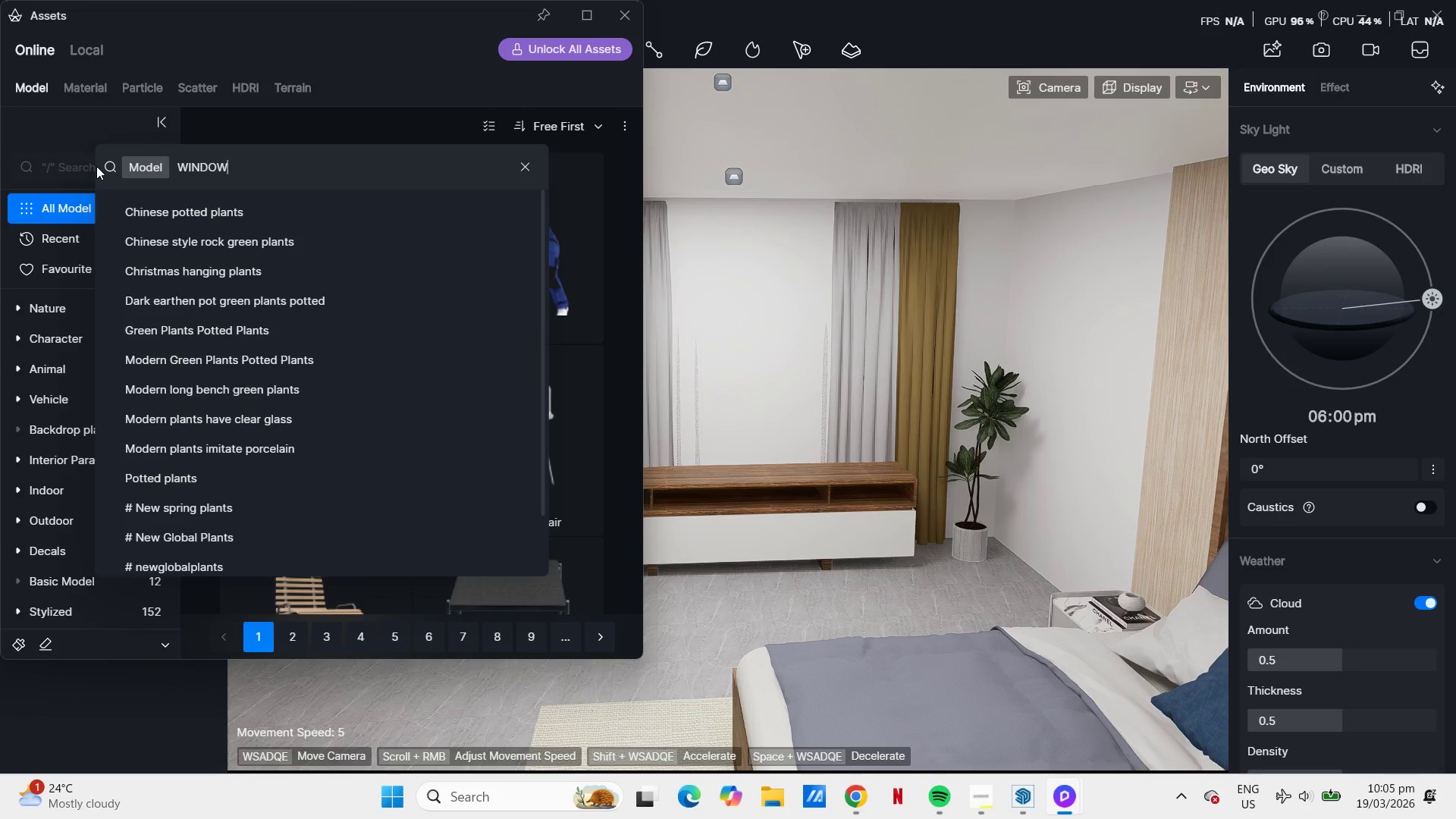 
key(Enter)
 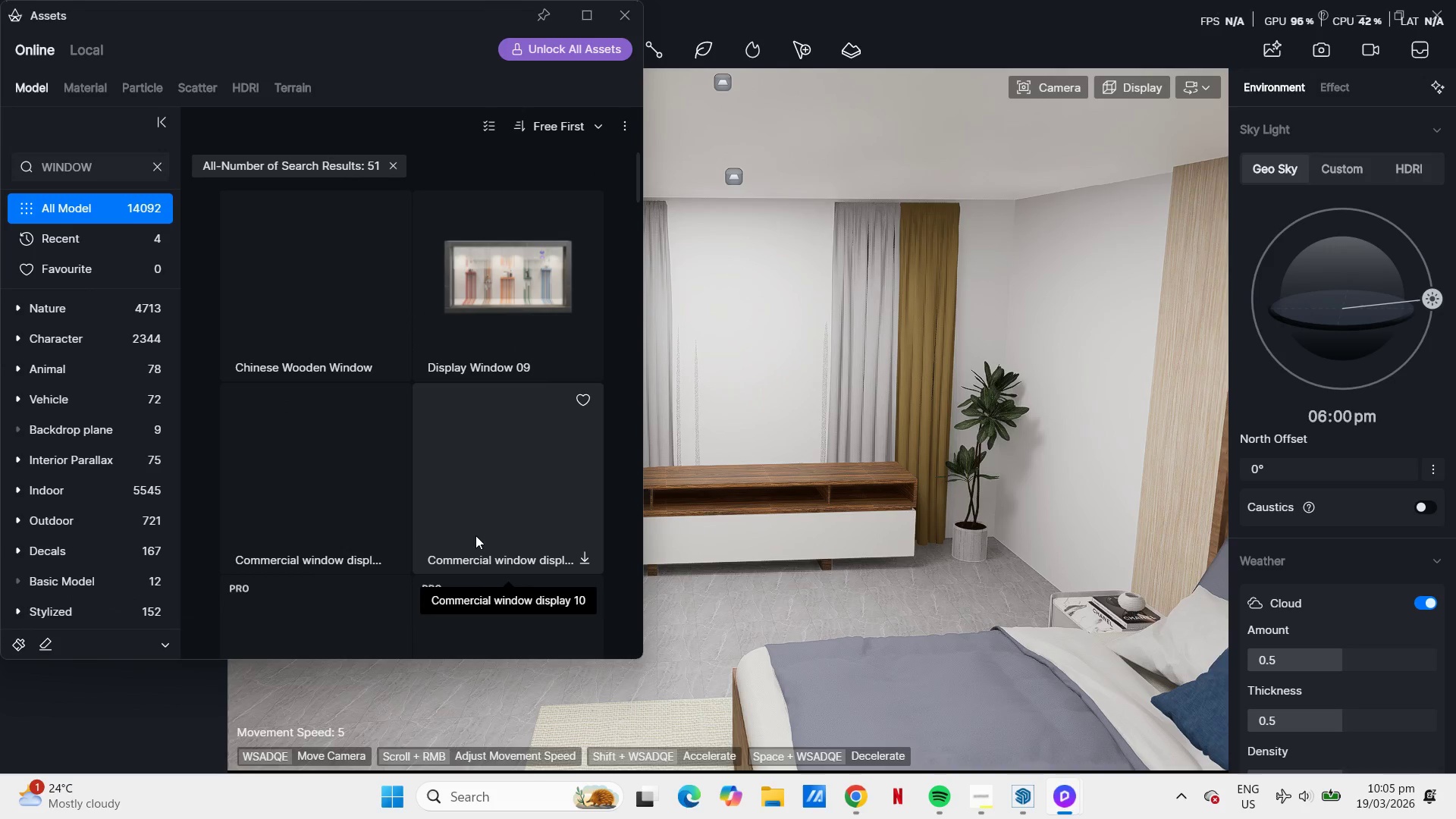 
wait(6.92)
 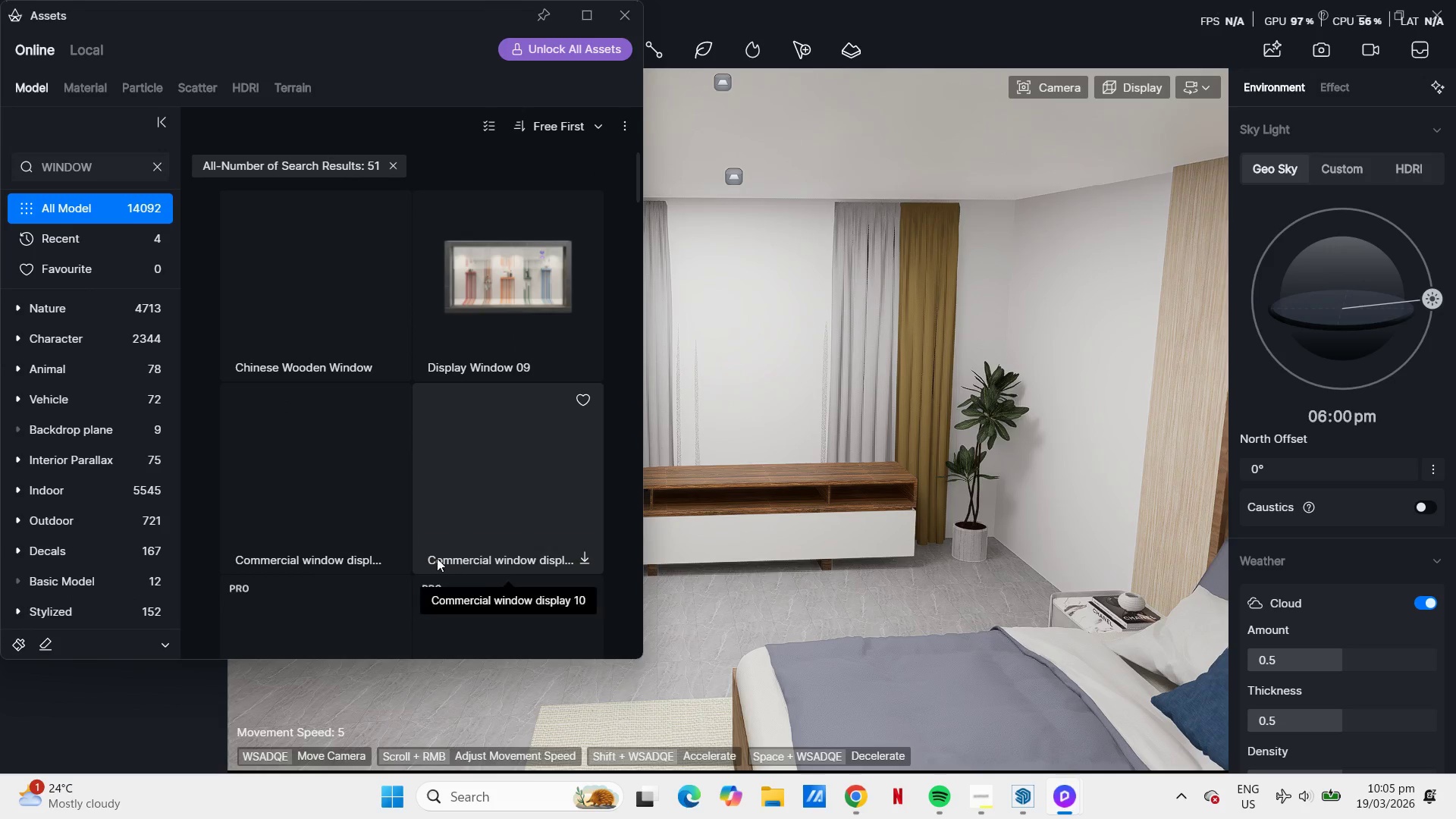 
scroll: coordinate [534, 391], scroll_direction: down, amount: 74.0
 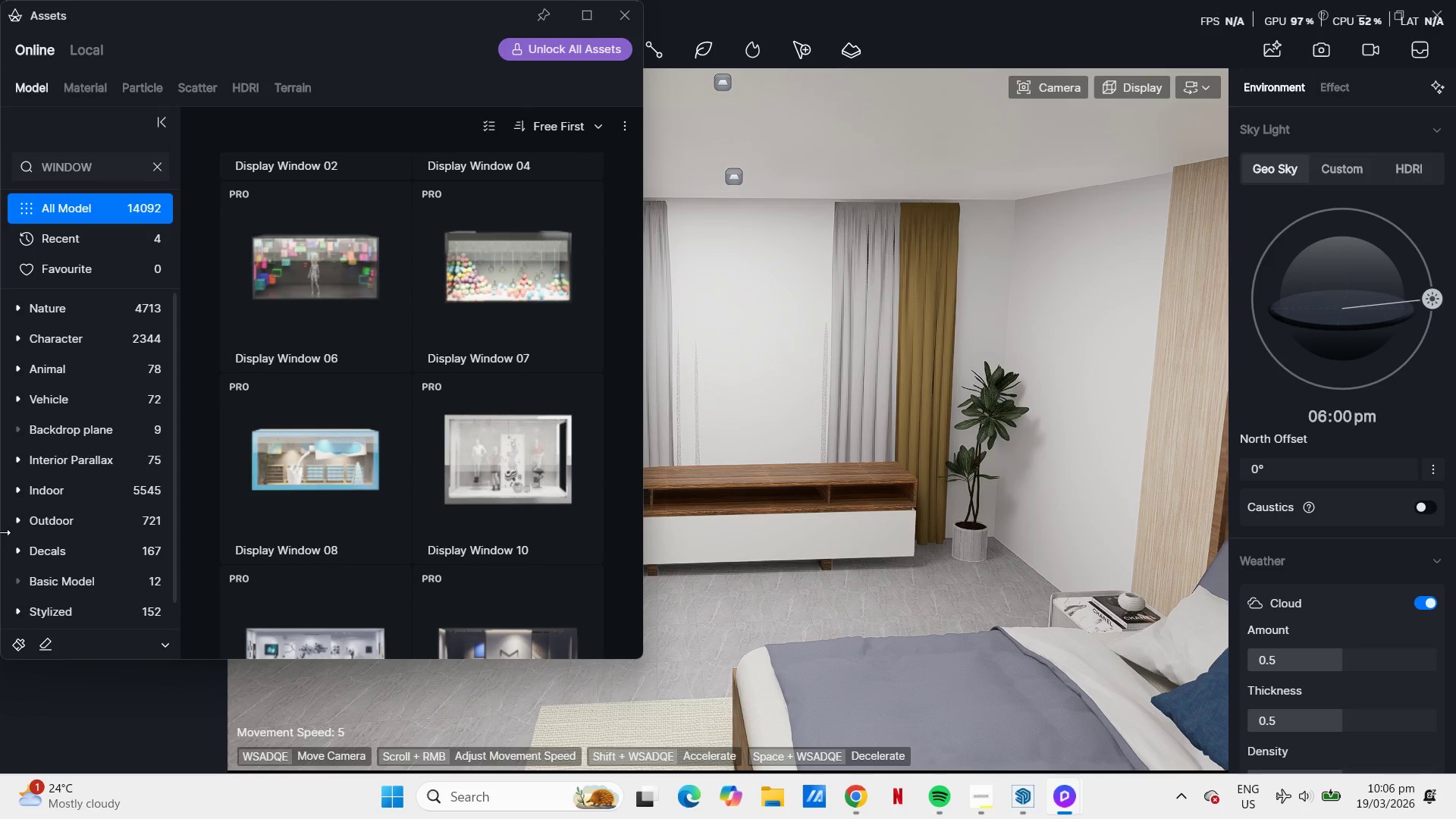 
left_click([81, 480])
 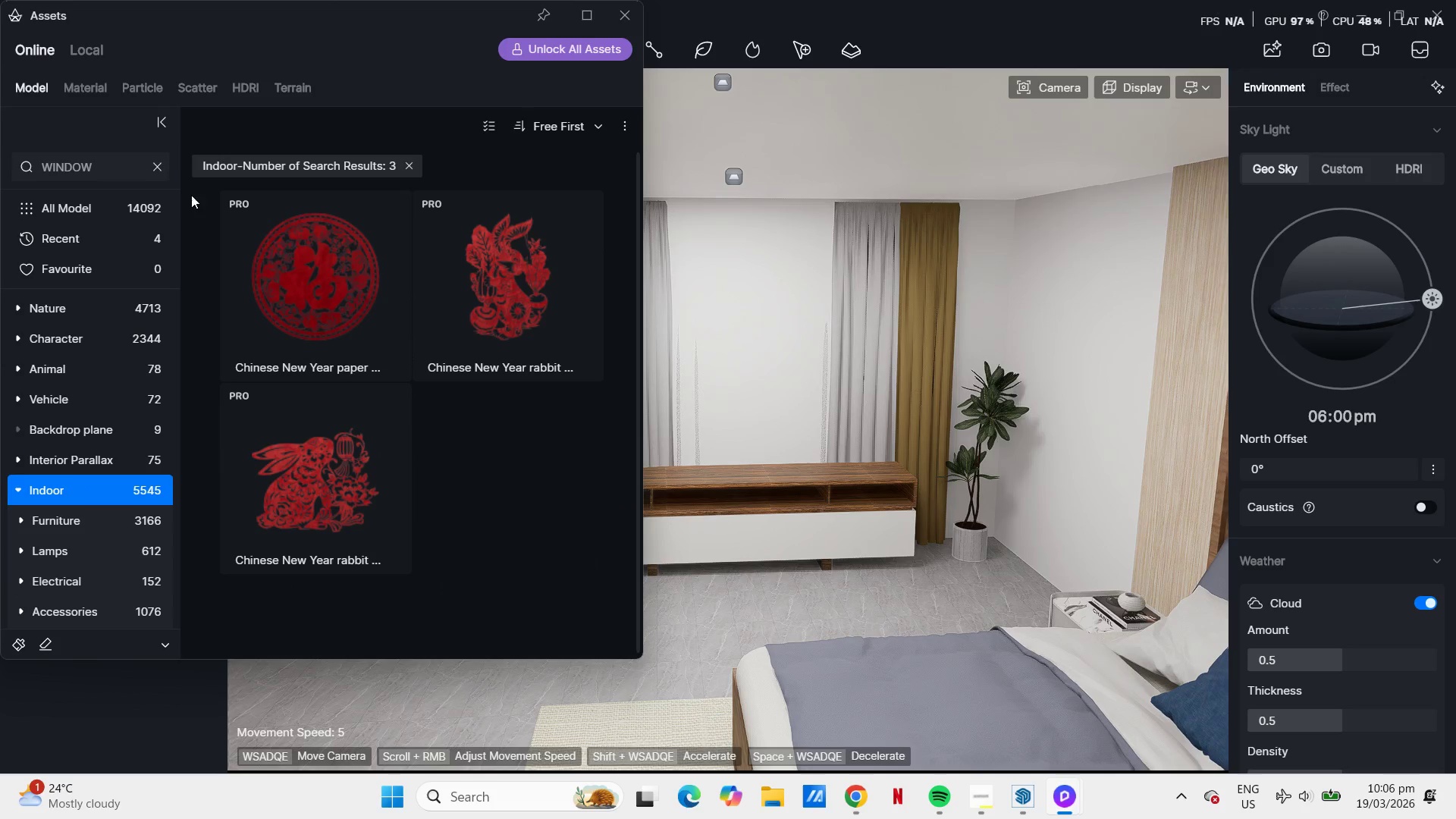 
left_click([163, 166])
 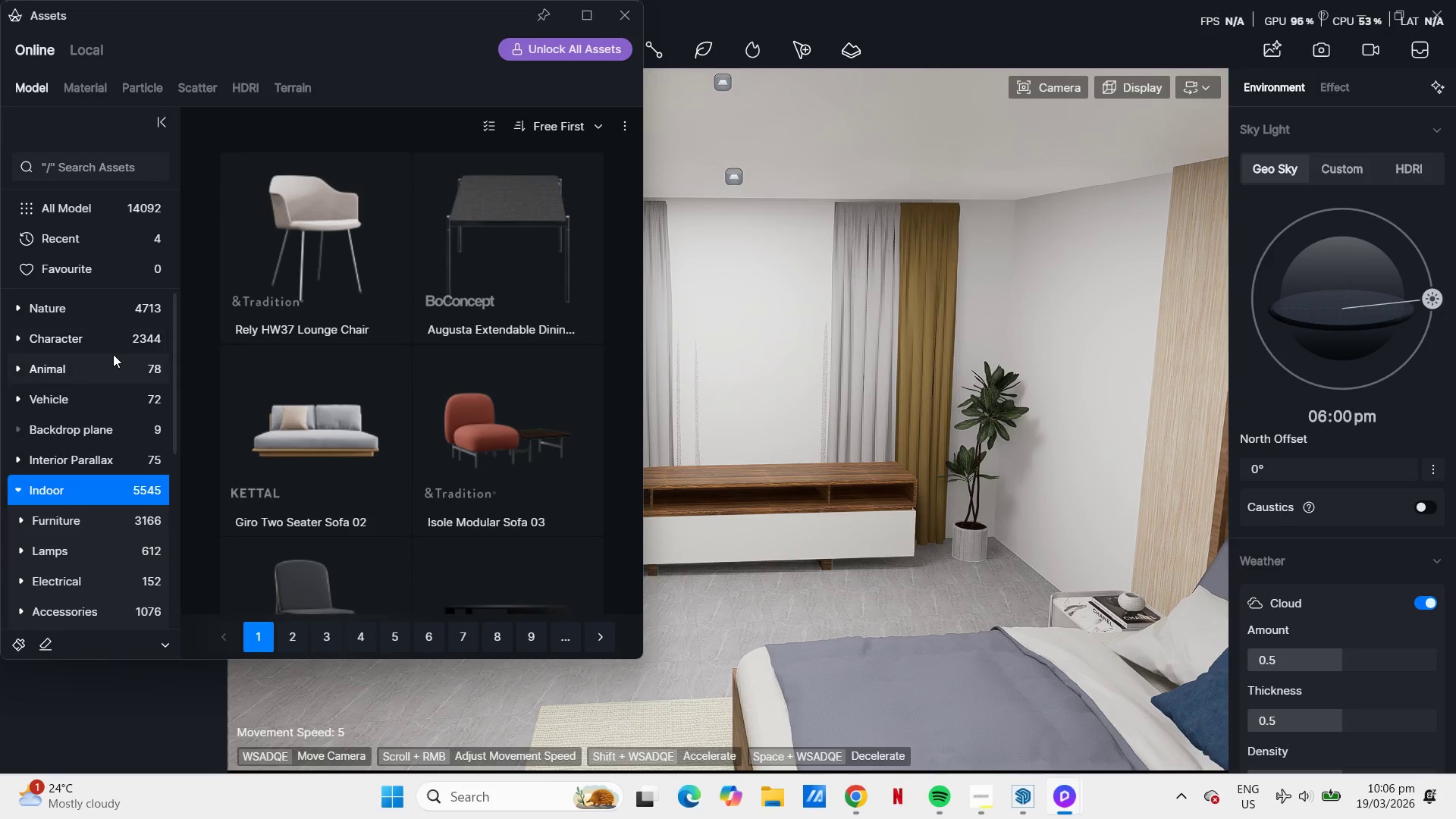 
scroll: coordinate [441, 460], scroll_direction: down, amount: 36.0
 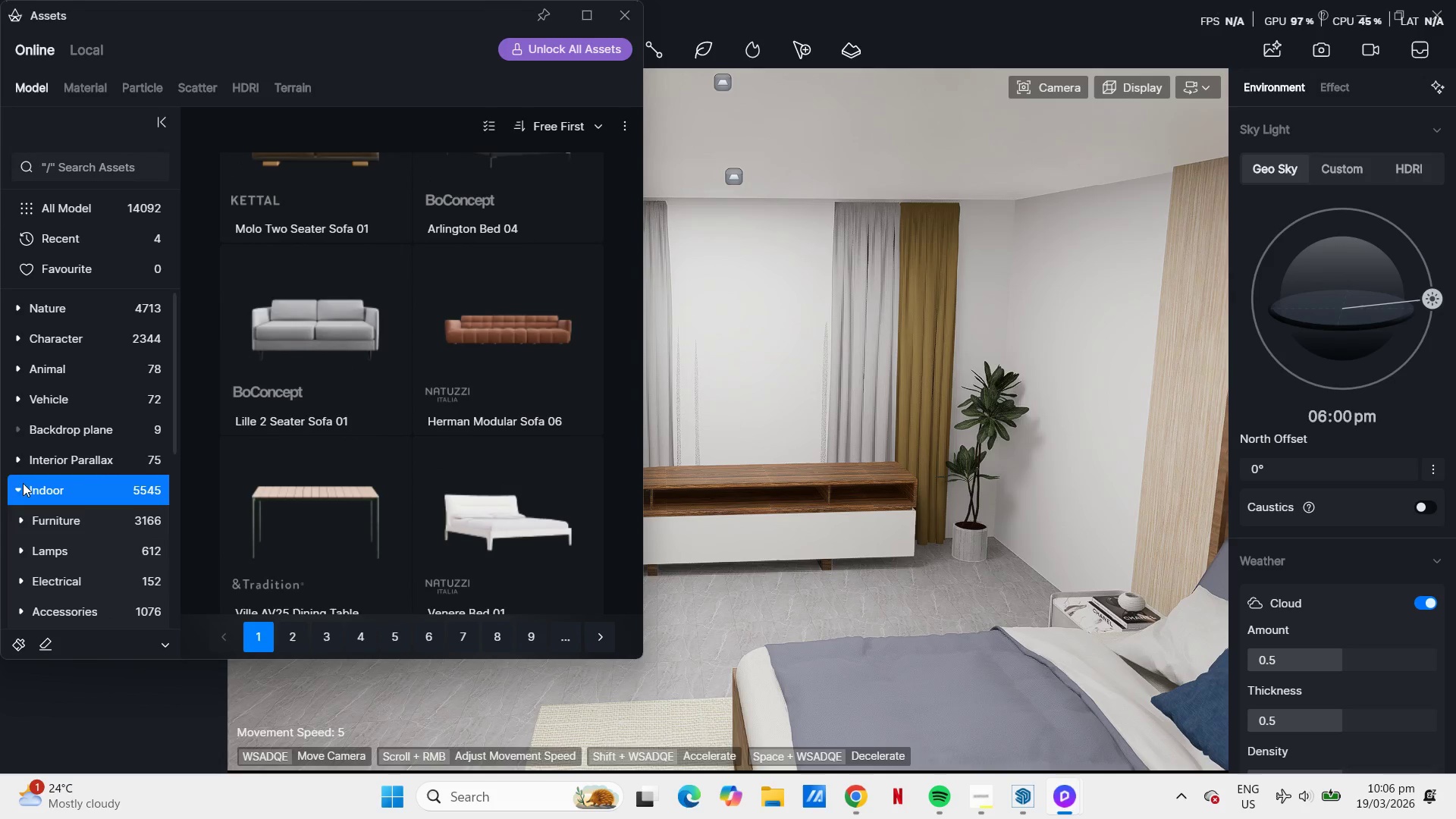 
left_click([14, 489])
 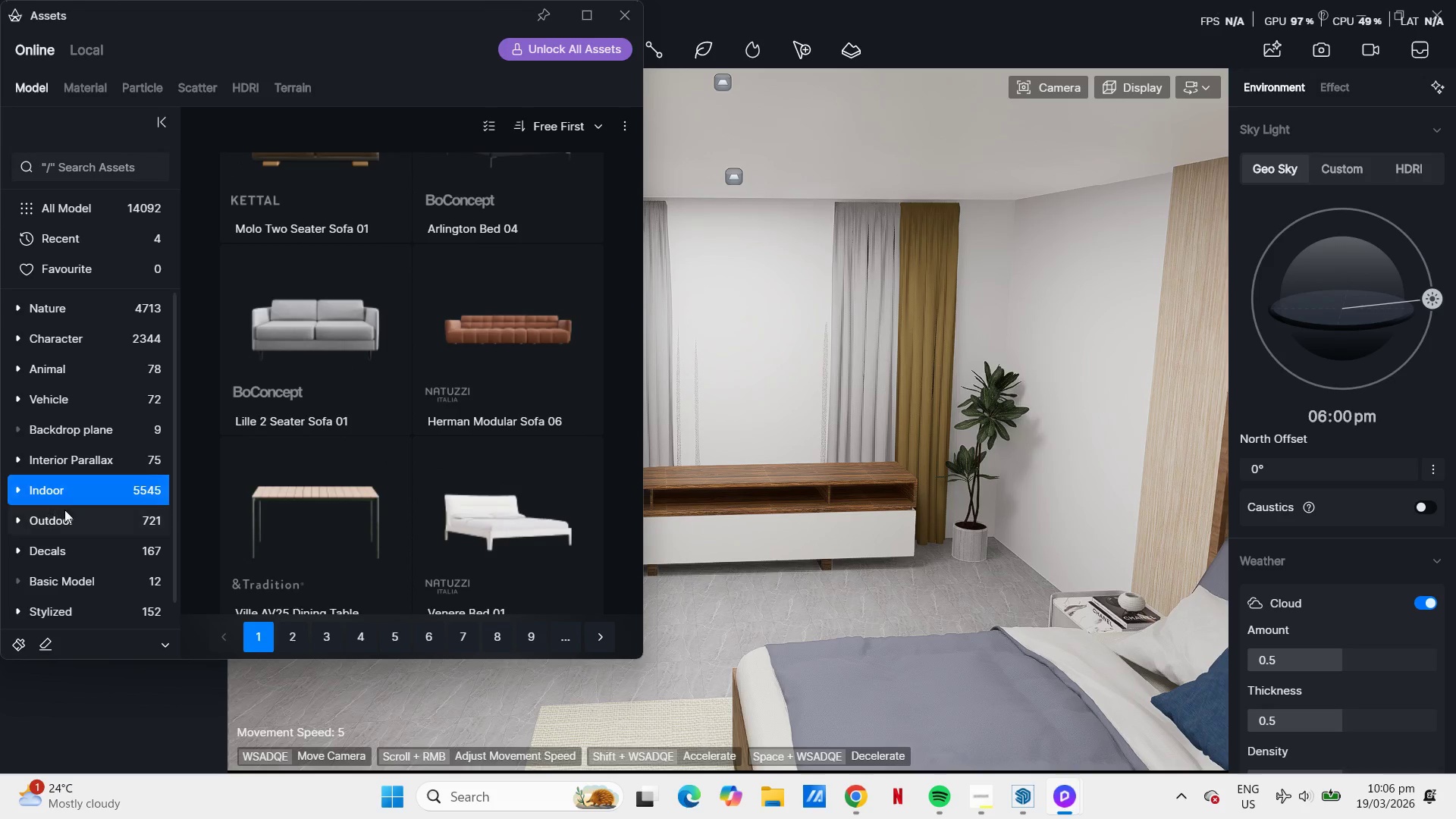 
scroll: coordinate [68, 516], scroll_direction: down, amount: 1.0
 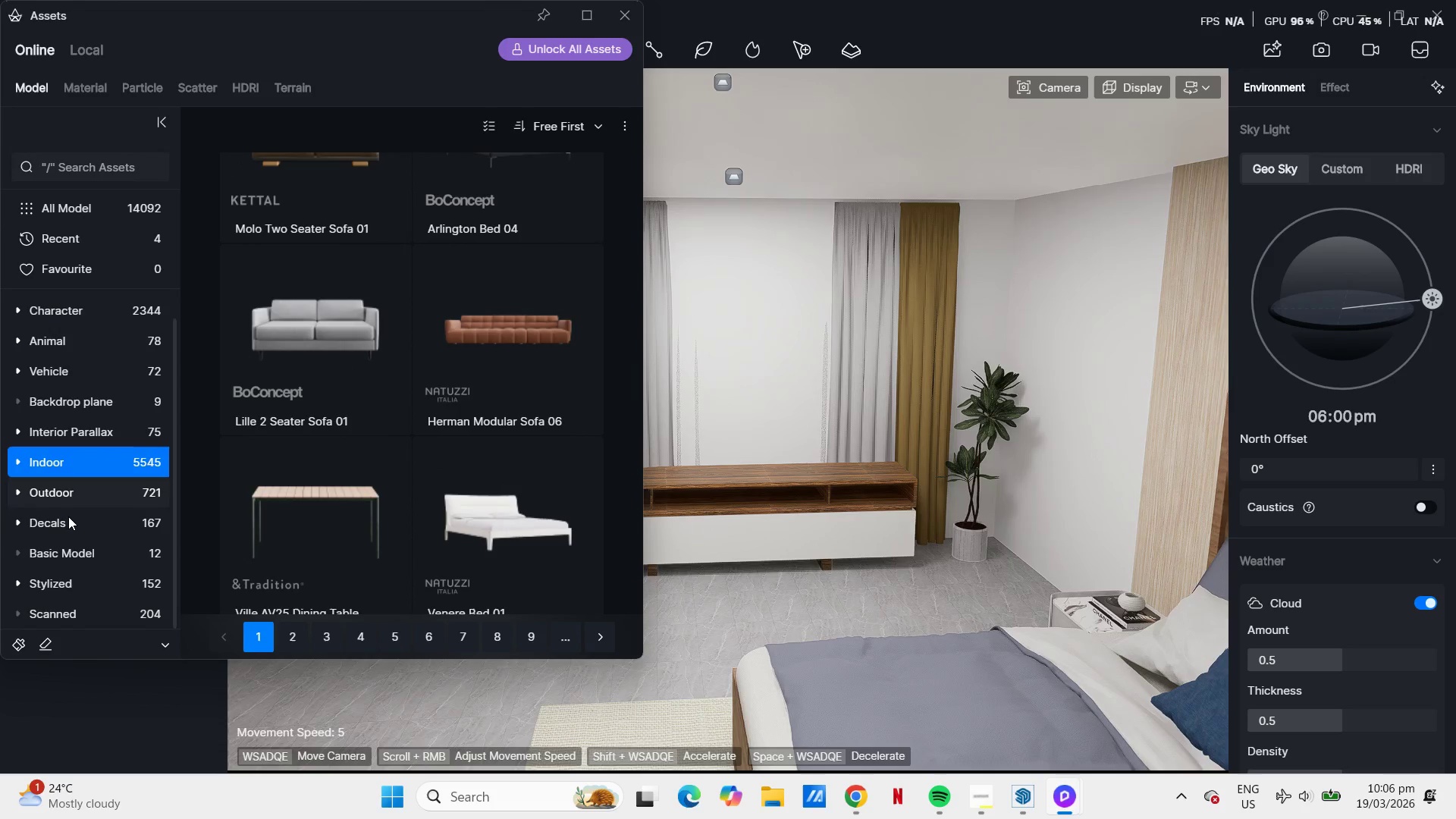 
mouse_move([86, 507])
 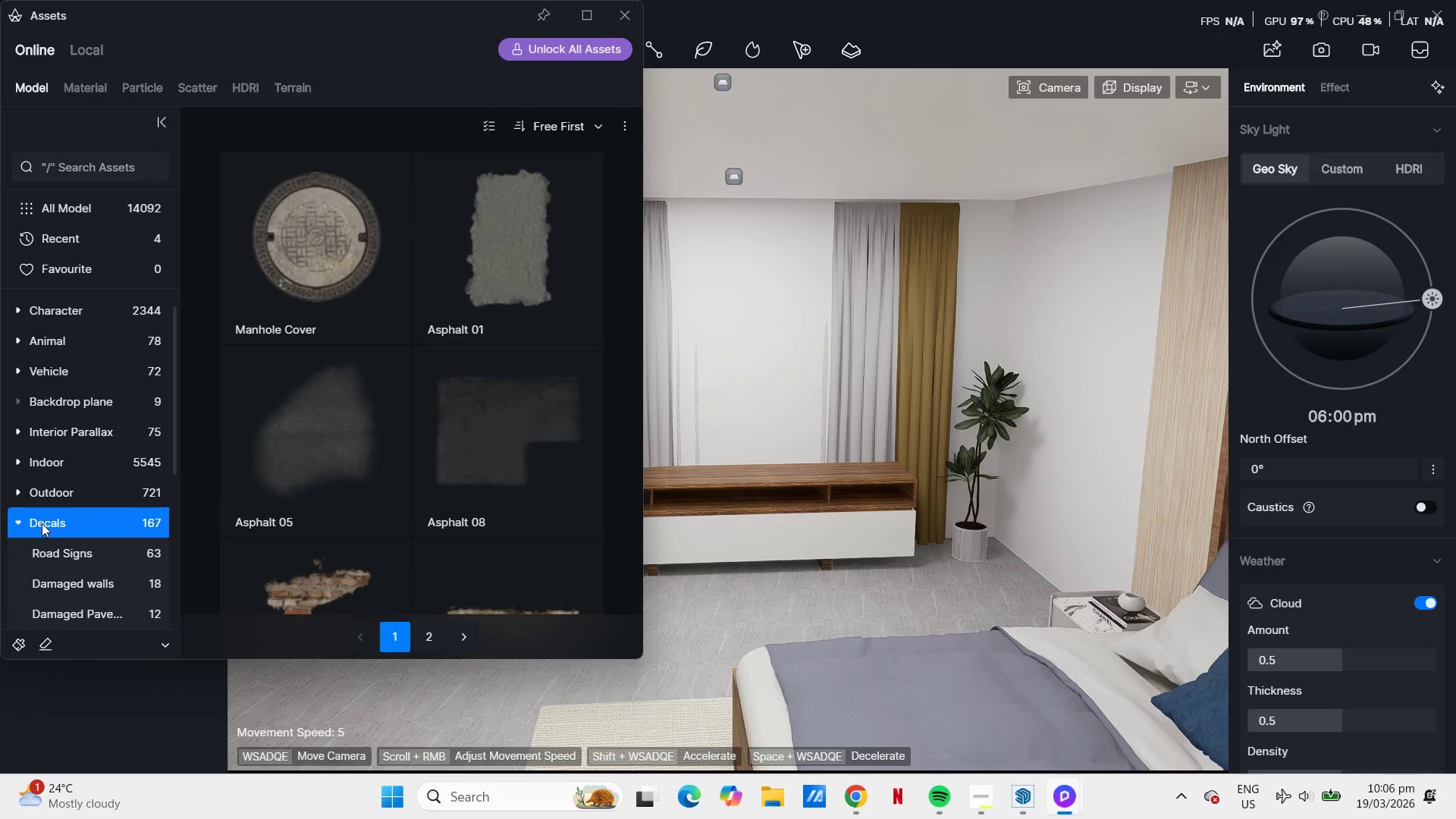 
scroll: coordinate [73, 526], scroll_direction: down, amount: 1.0
 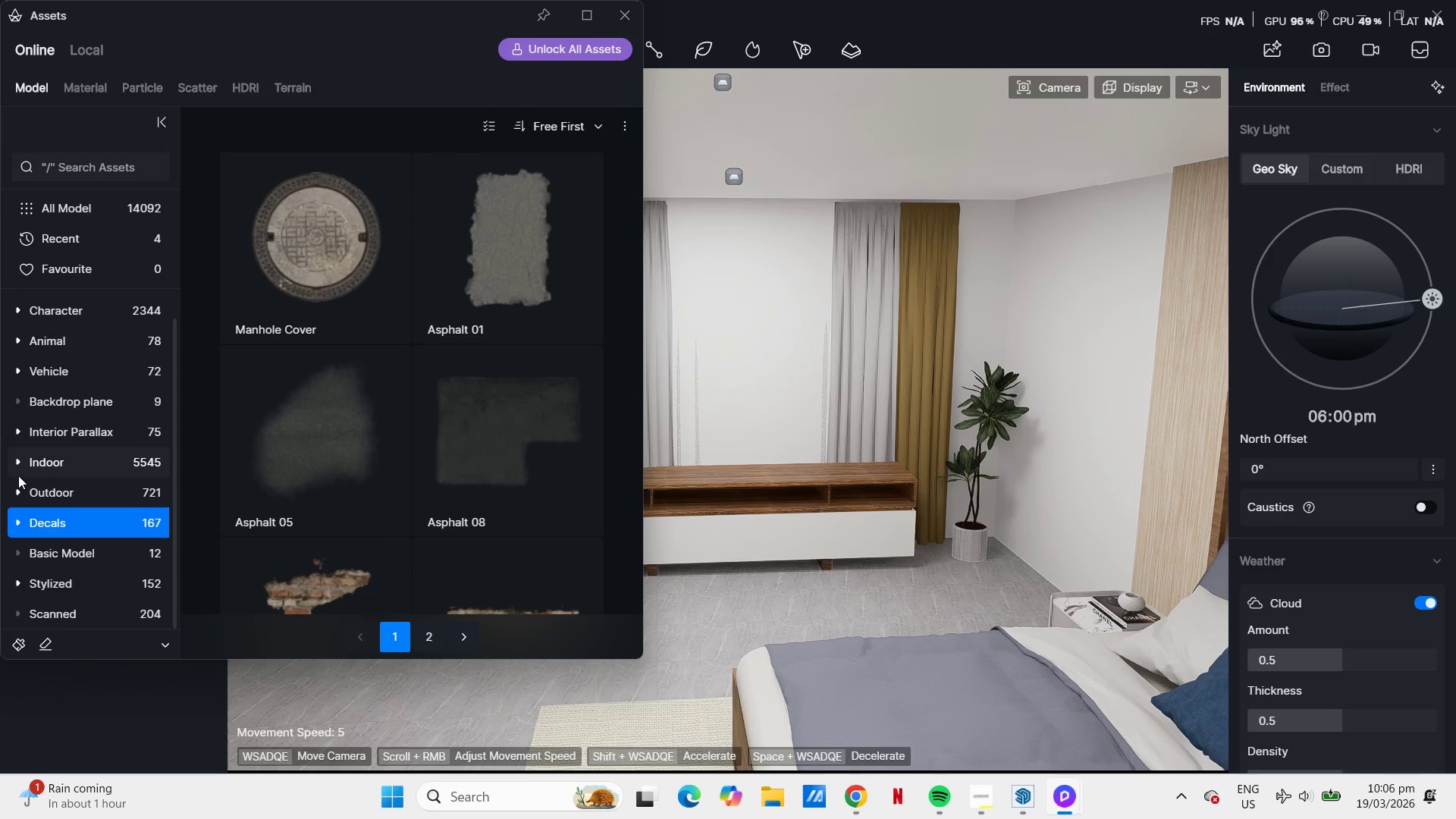 
mouse_move([62, 457])
 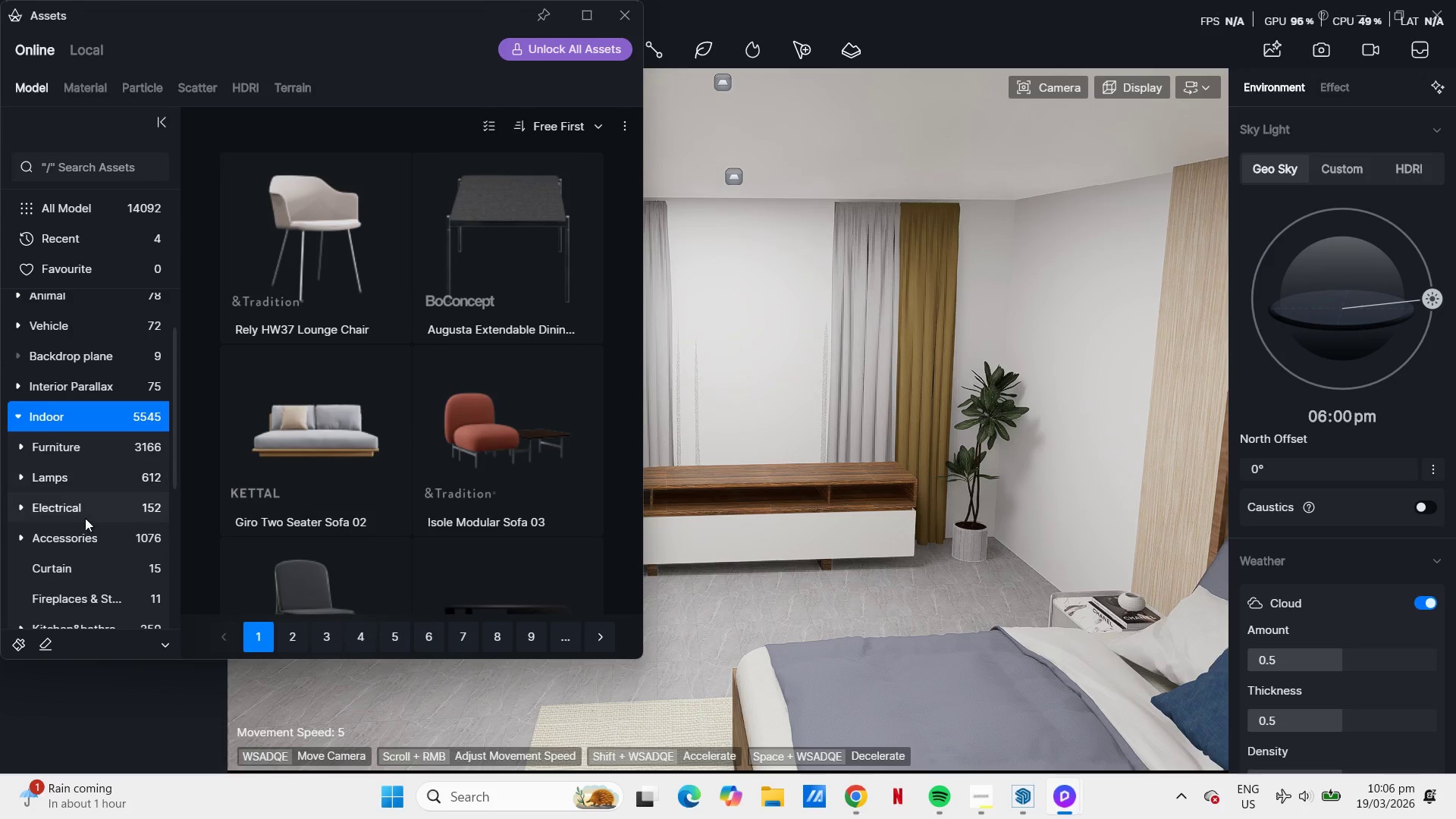 
left_click([89, 540])
 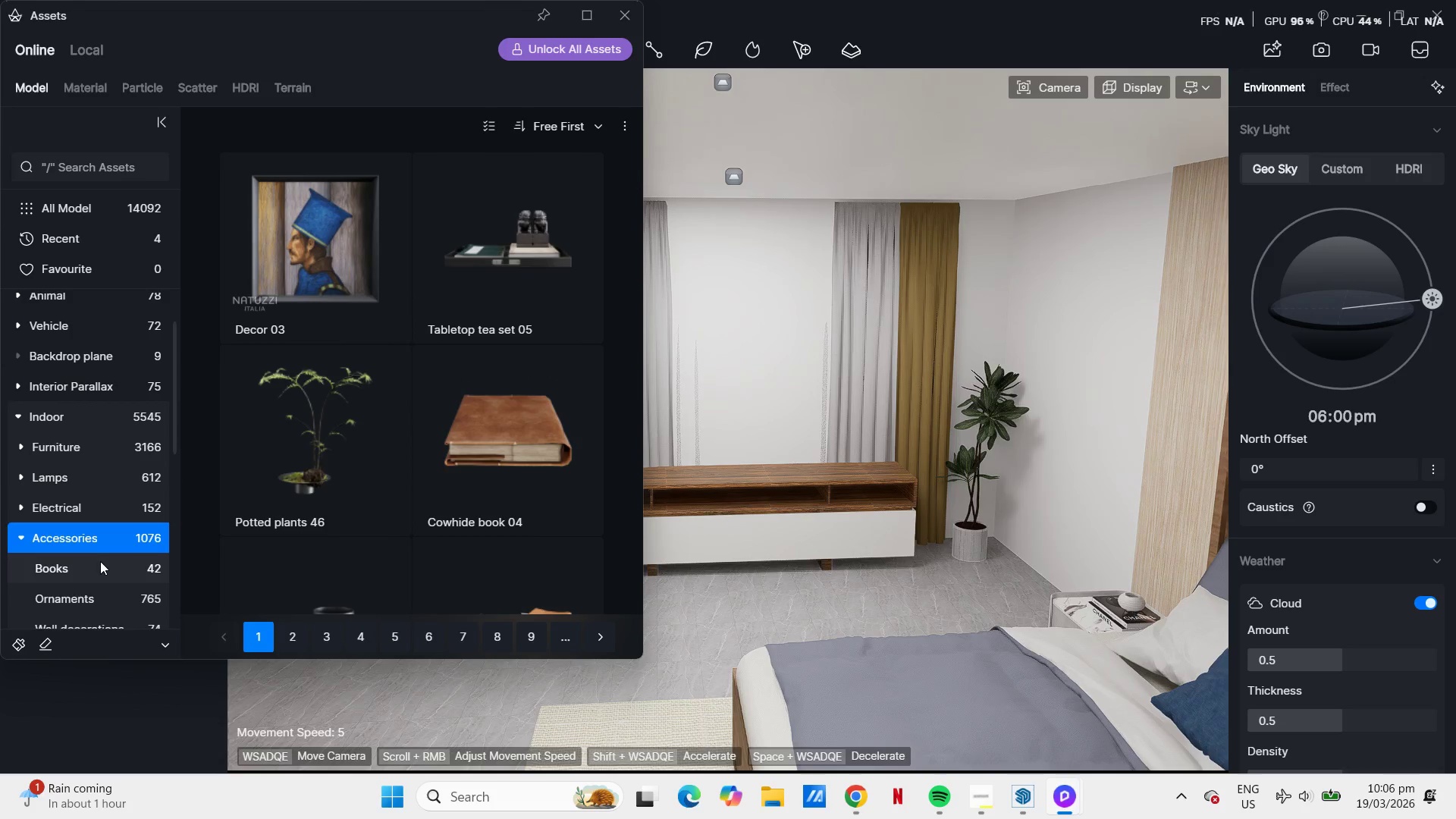 
scroll: coordinate [323, 450], scroll_direction: down, amount: 9.0
 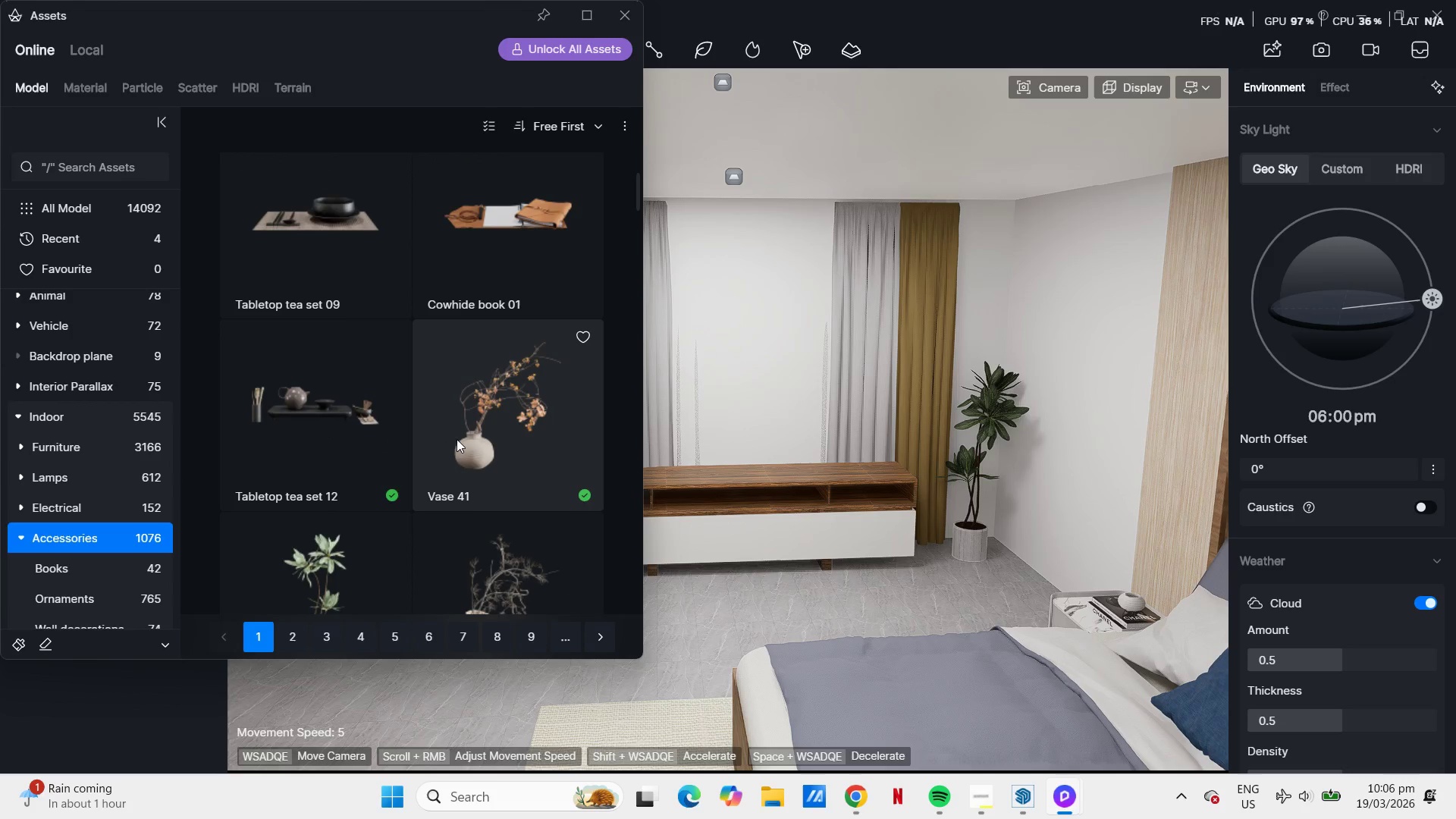 
left_click([458, 438])
 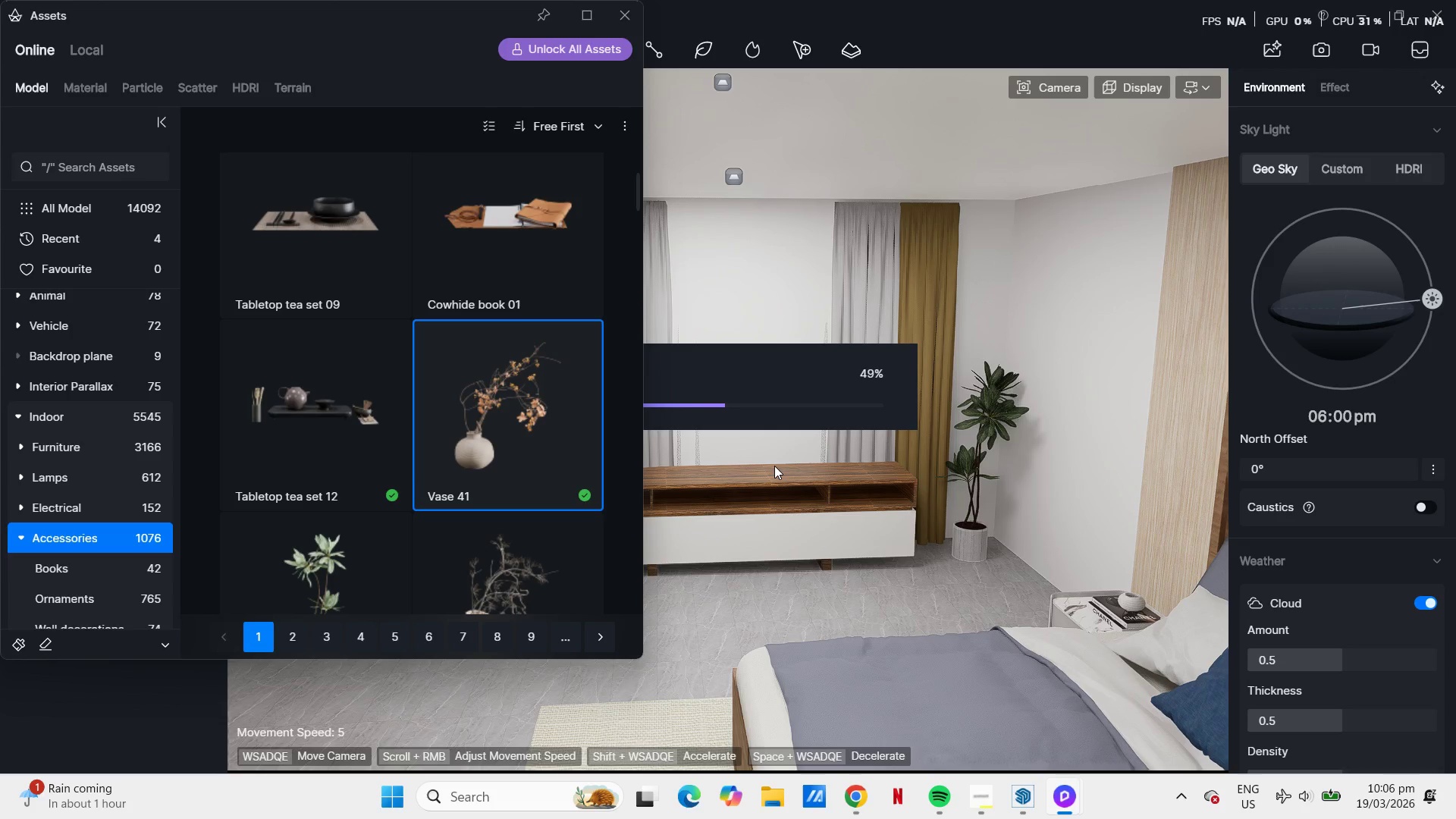 
wait(10.83)
 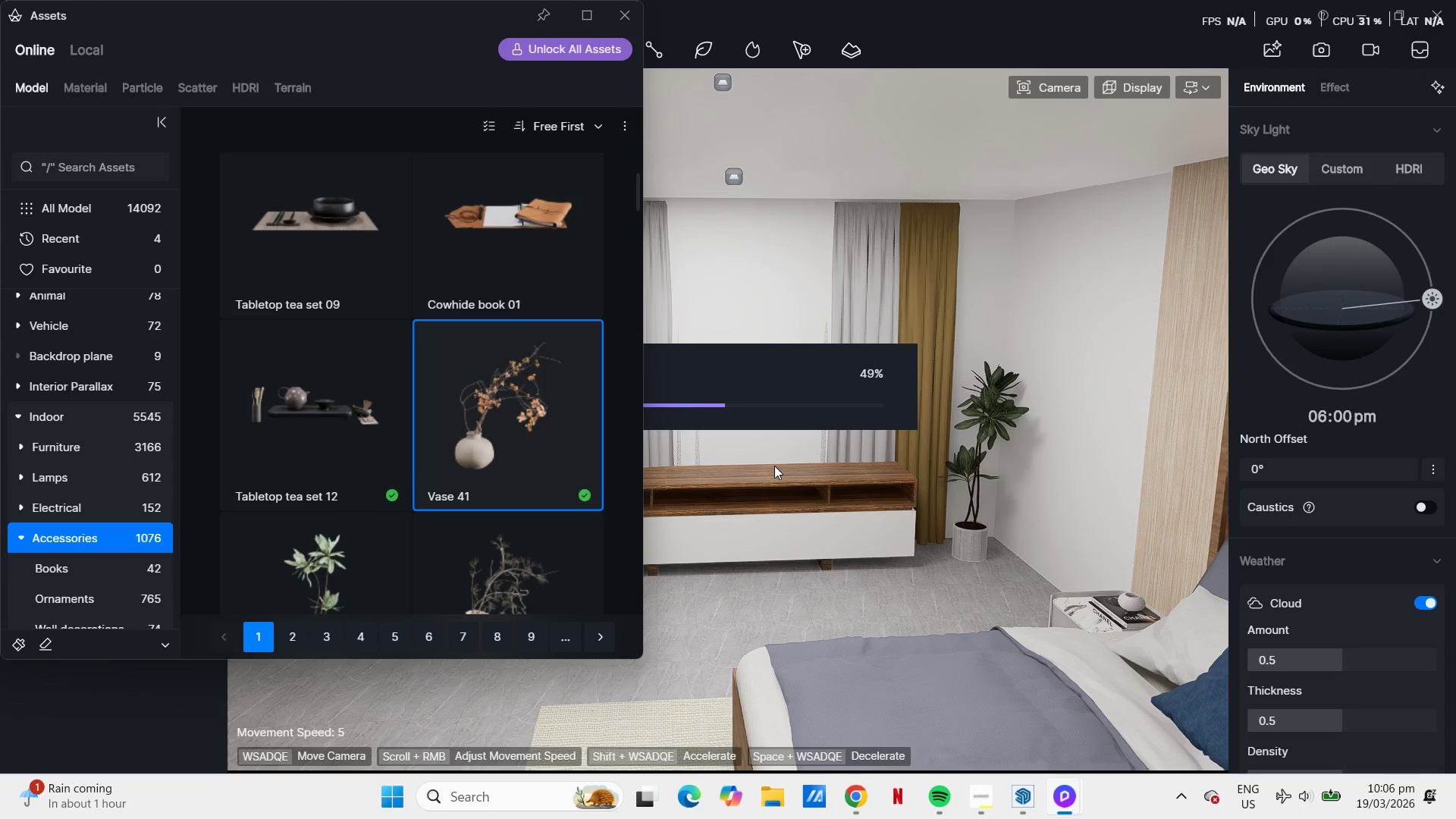 
scroll: coordinate [519, 424], scroll_direction: down, amount: 15.0
 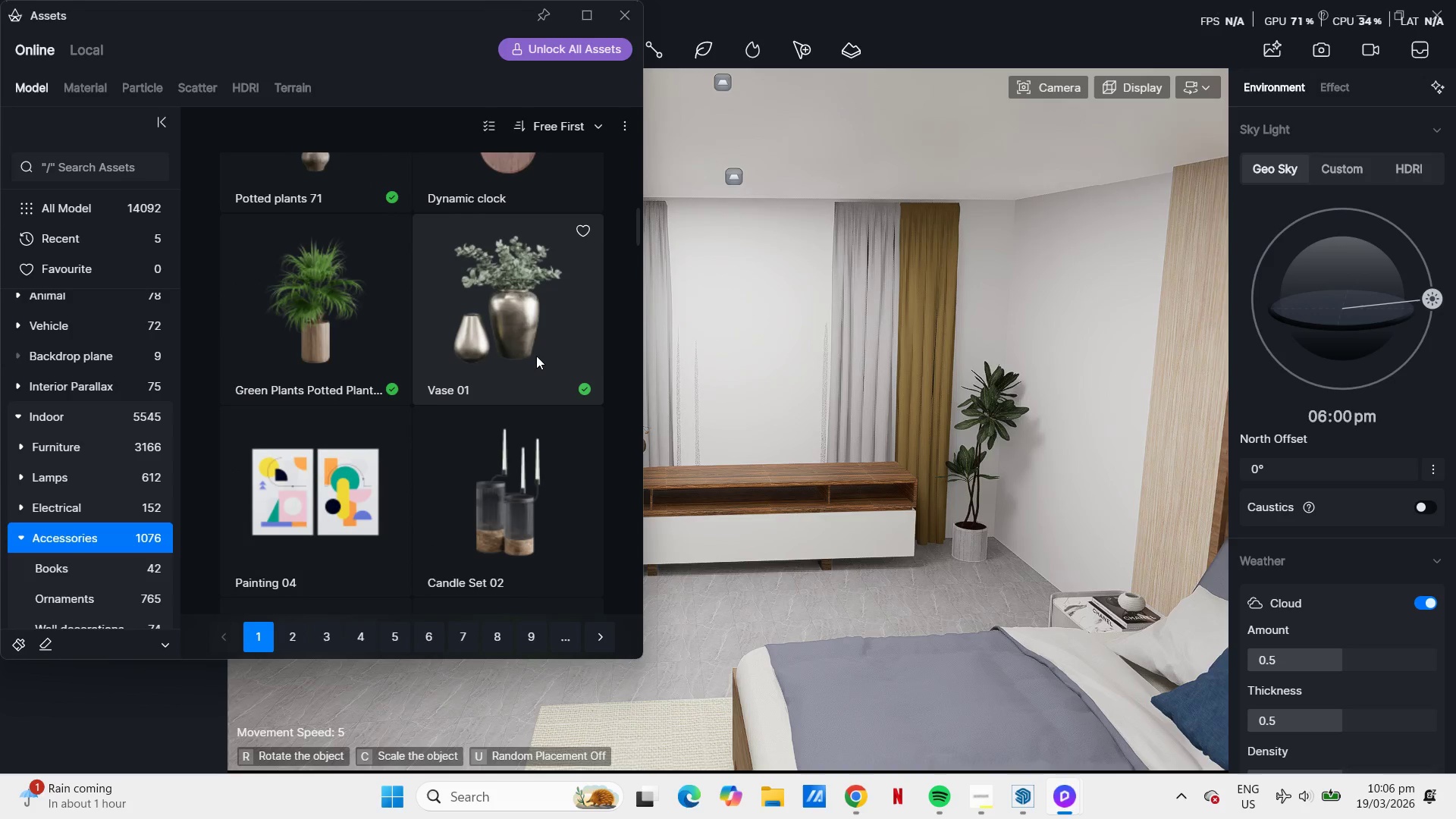 
left_click([536, 356])
 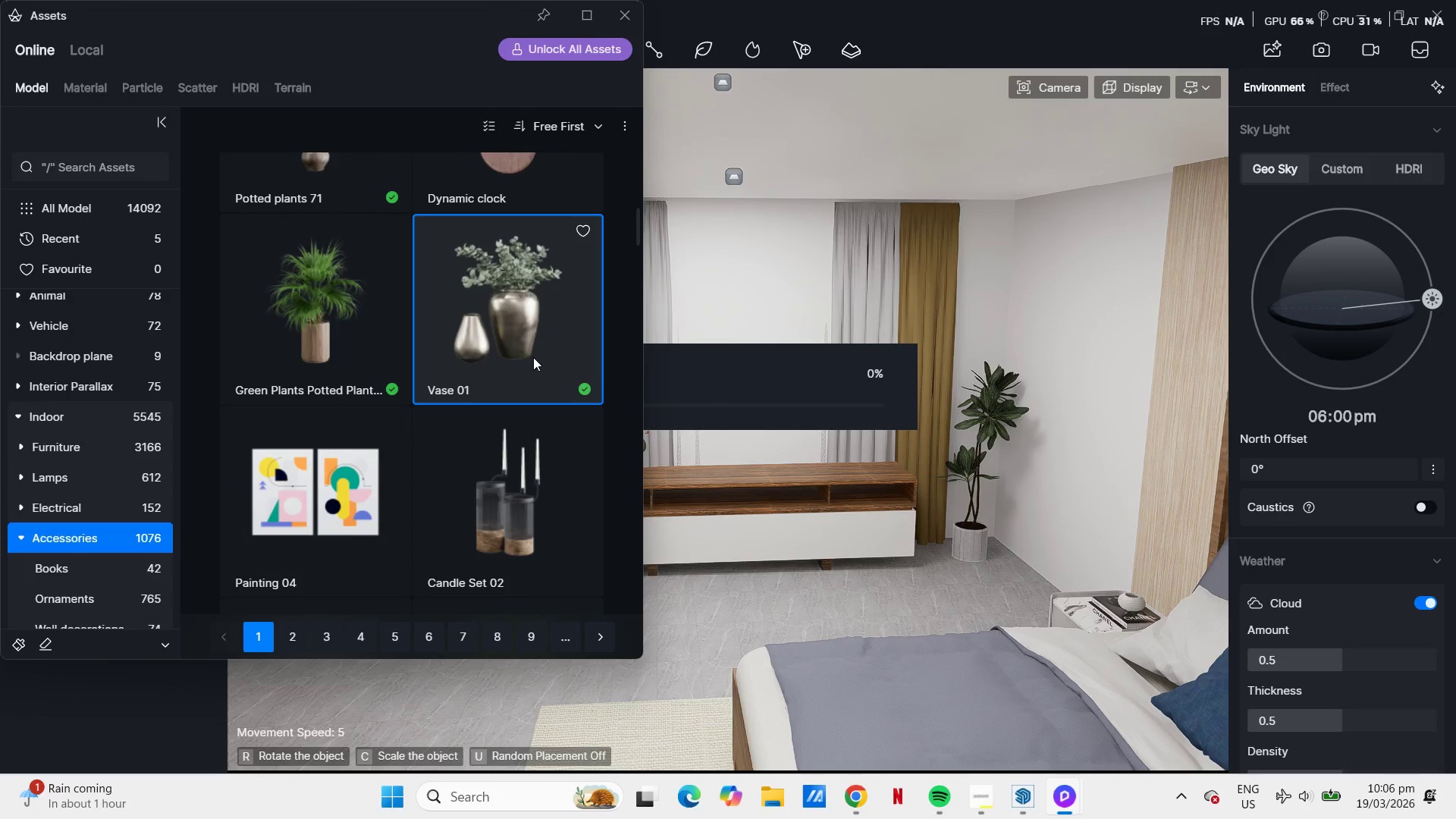 
scroll: coordinate [529, 361], scroll_direction: down, amount: 8.0
 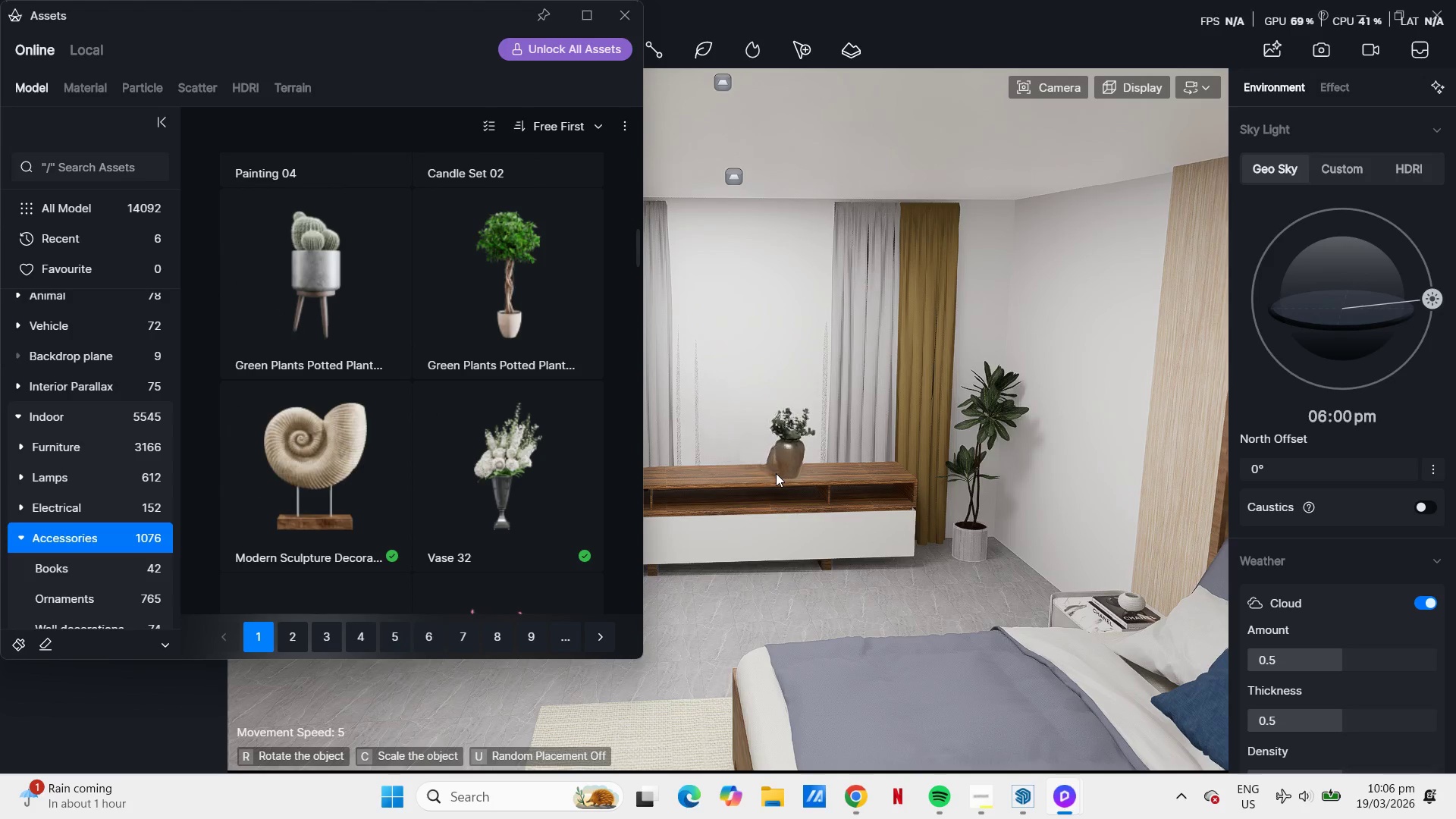 
left_click([769, 469])
 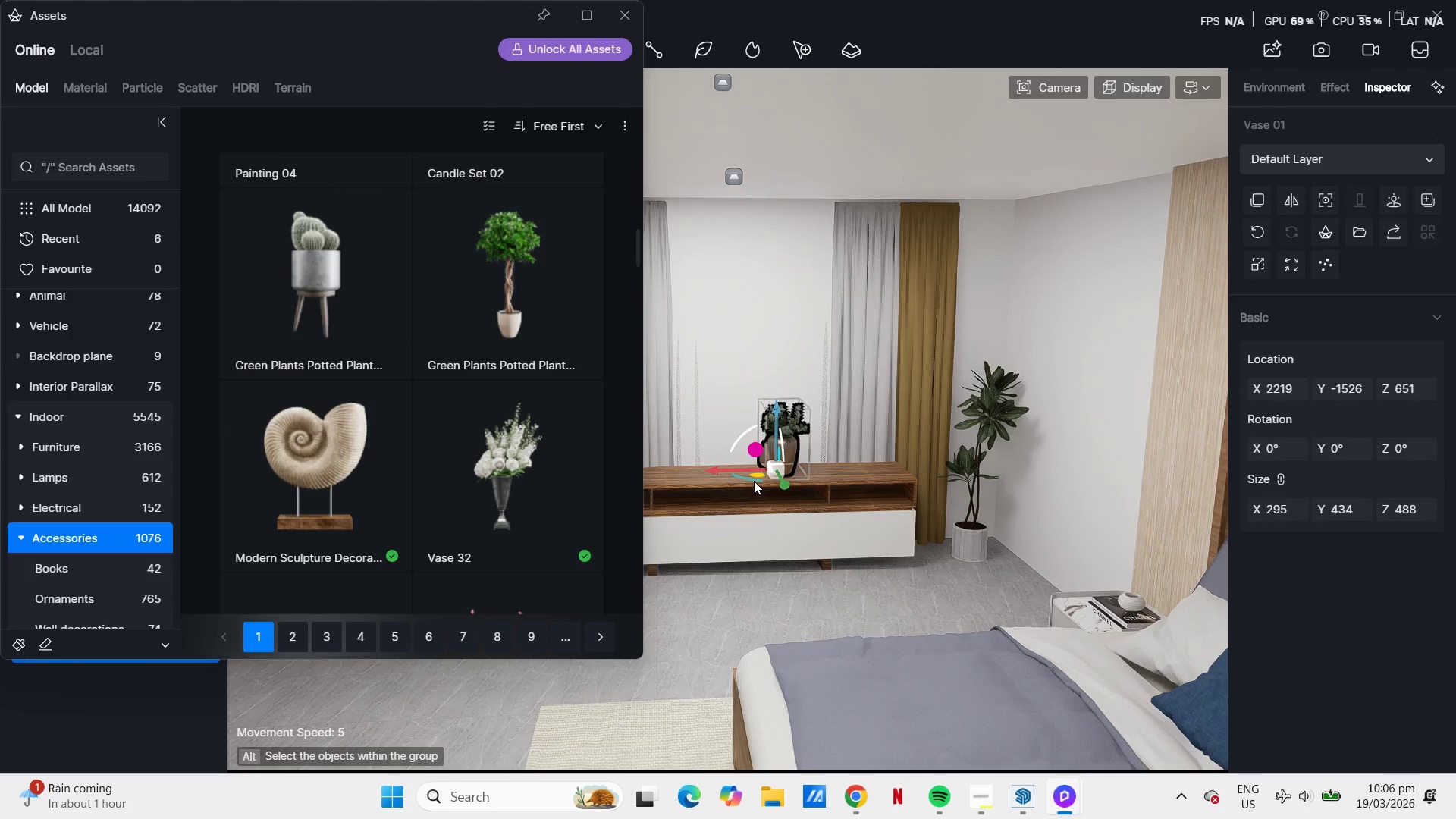 
left_click_drag(start_coordinate=[754, 481], to_coordinate=[799, 485])
 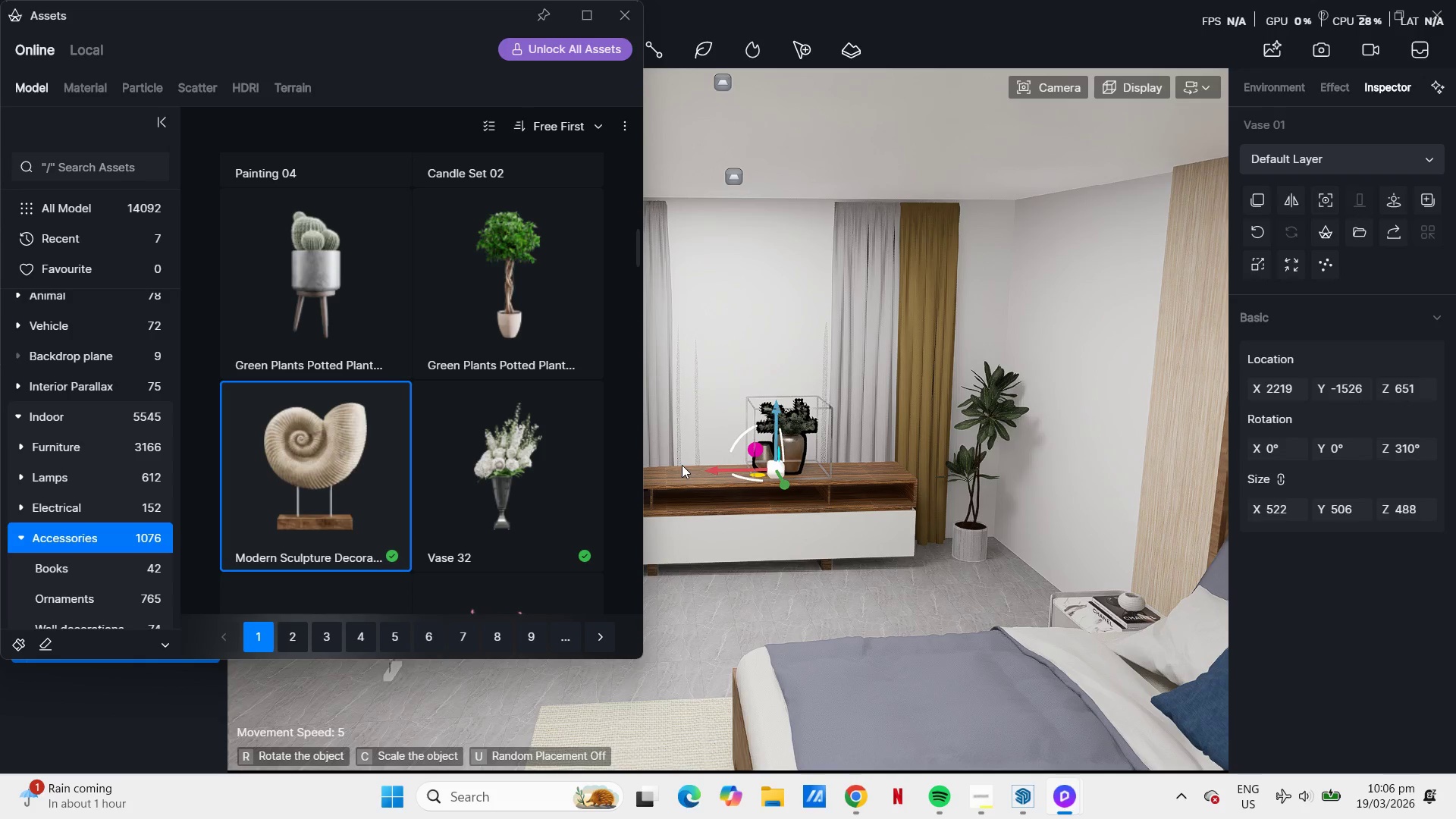 
wait(8.52)
 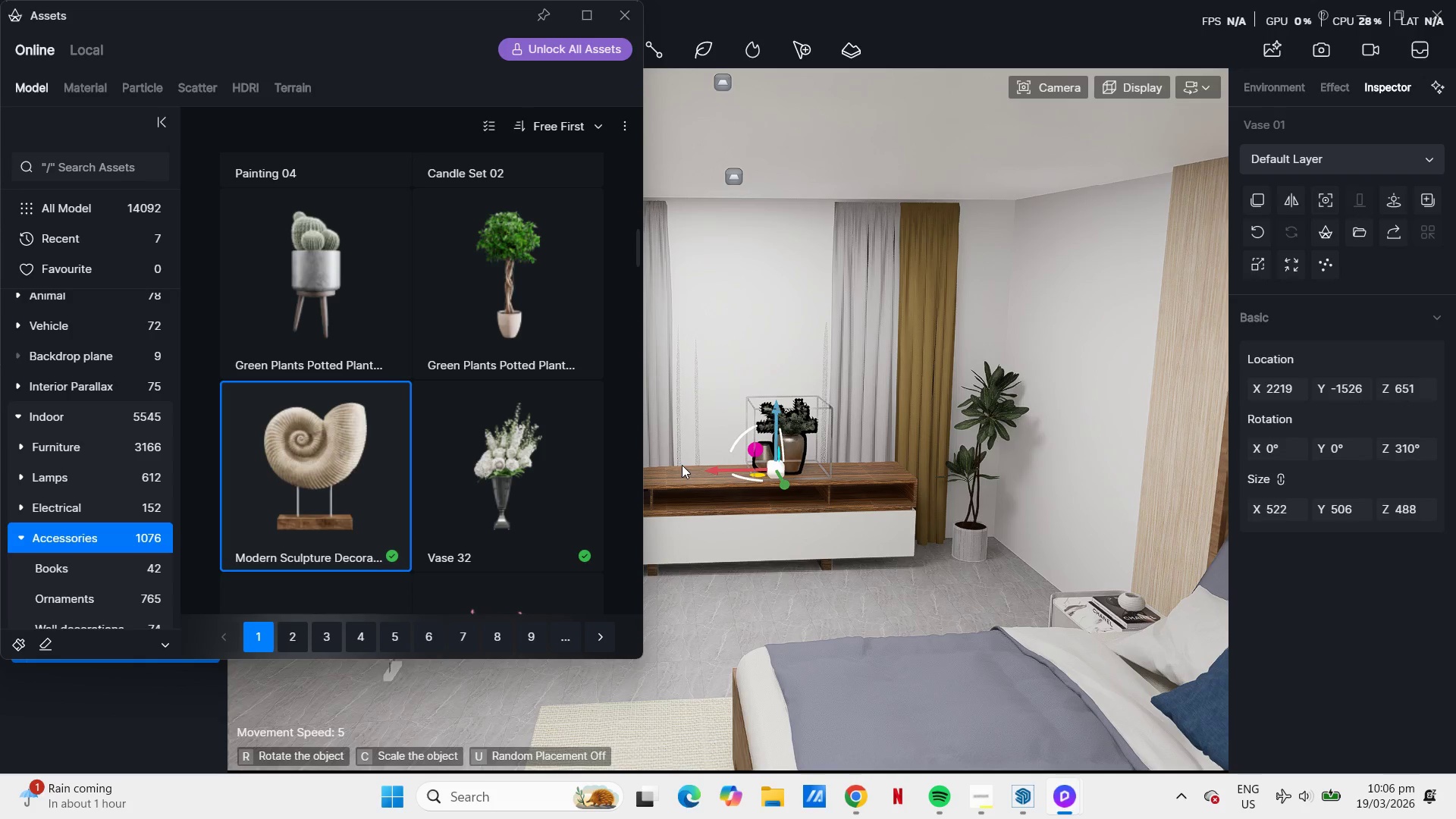 
left_click([689, 476])
 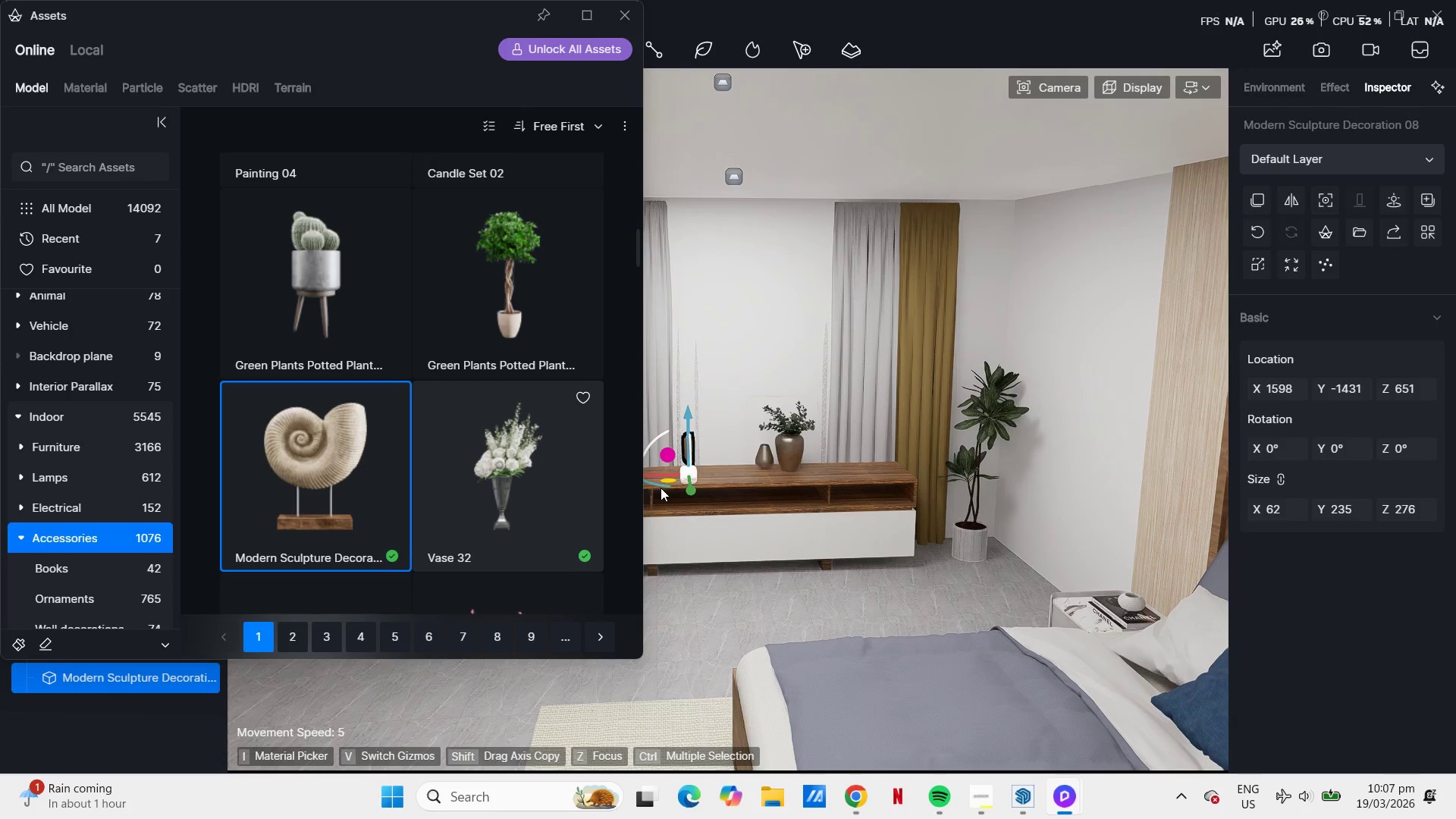 
left_click_drag(start_coordinate=[659, 487], to_coordinate=[746, 488])
 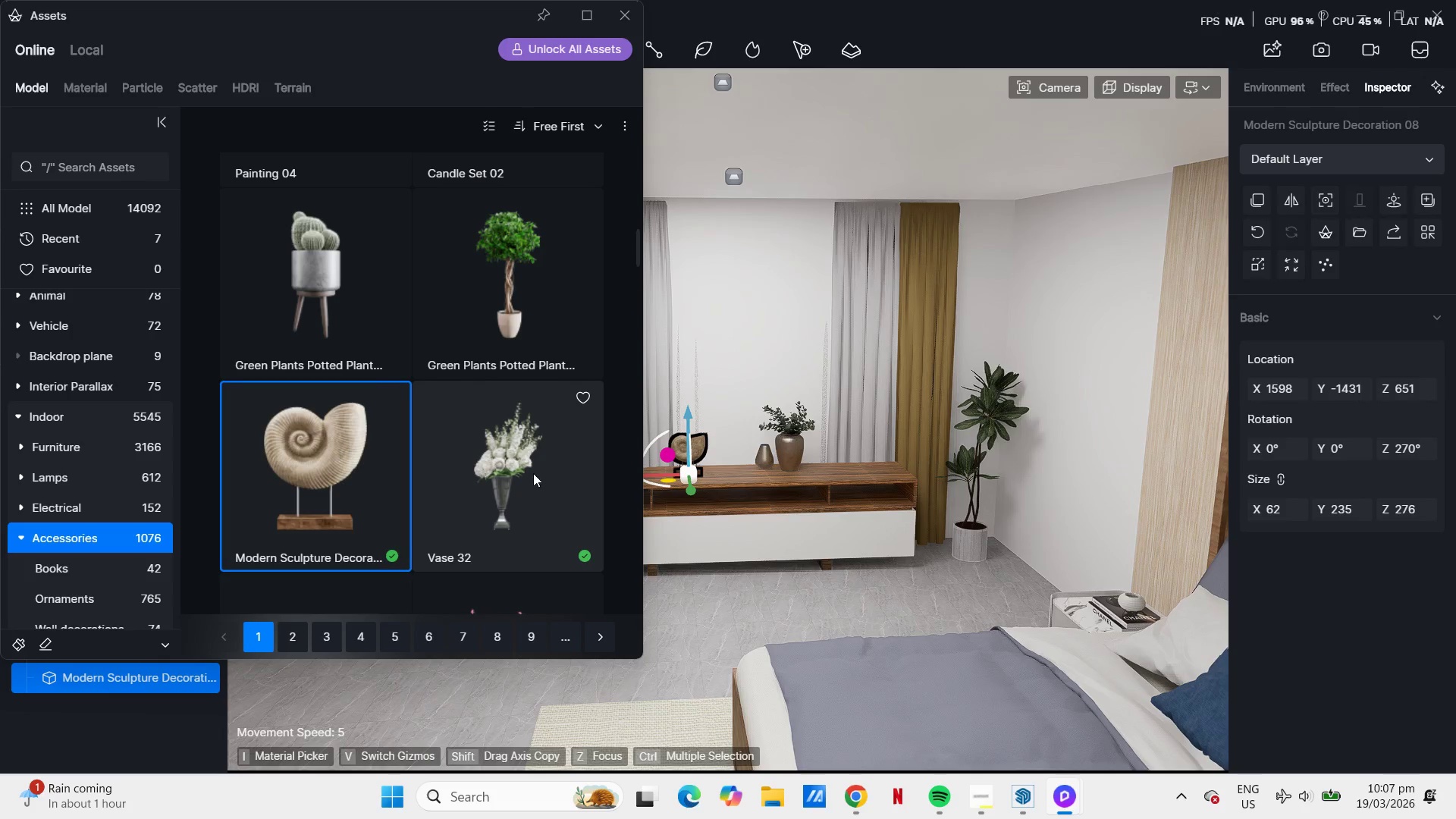 
scroll: coordinate [532, 456], scroll_direction: down, amount: 46.0
 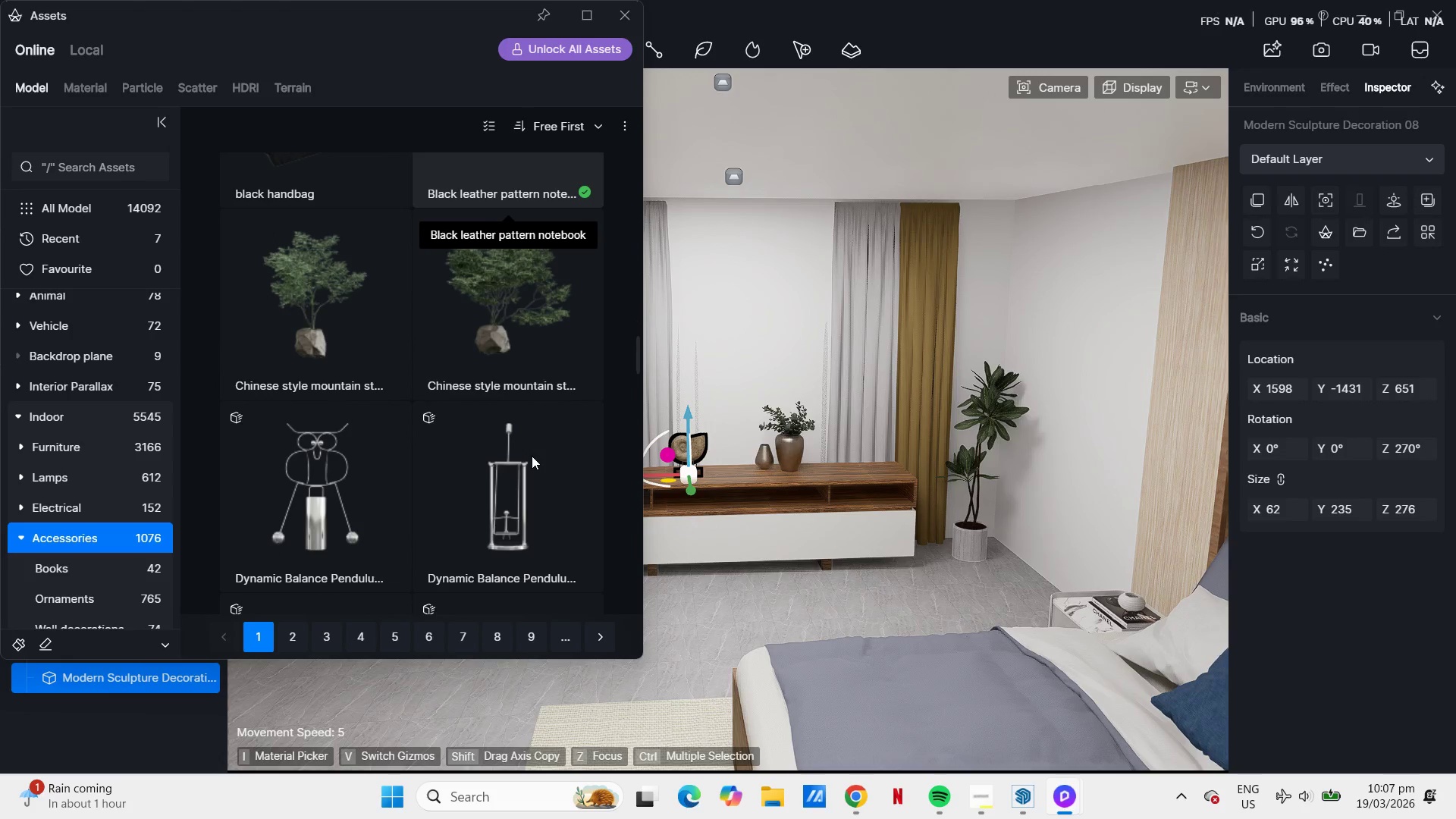 
scroll: coordinate [532, 456], scroll_direction: up, amount: 3.0
 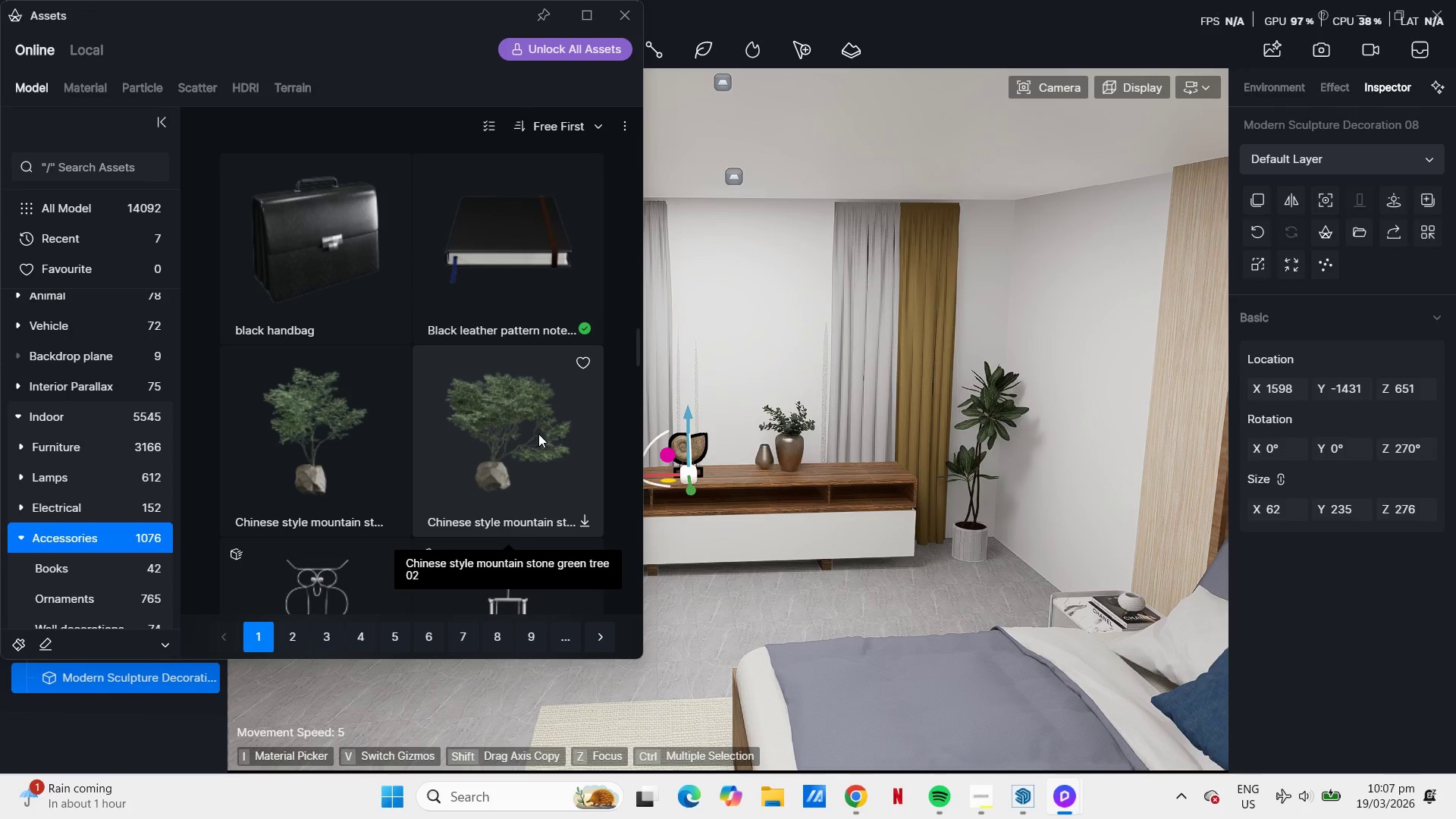 
scroll: coordinate [530, 404], scroll_direction: down, amount: 47.0
 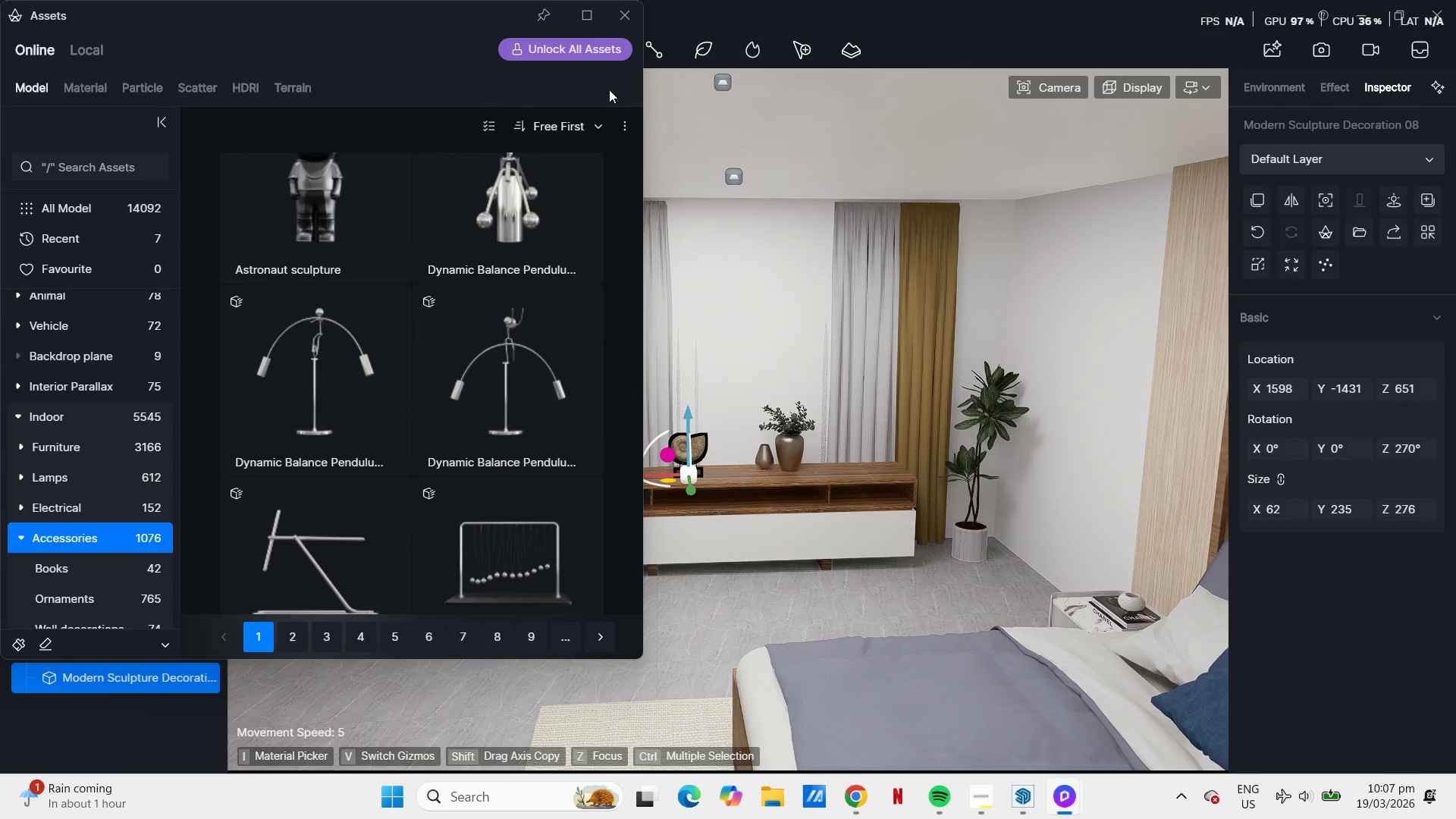 
left_click([619, 16])
 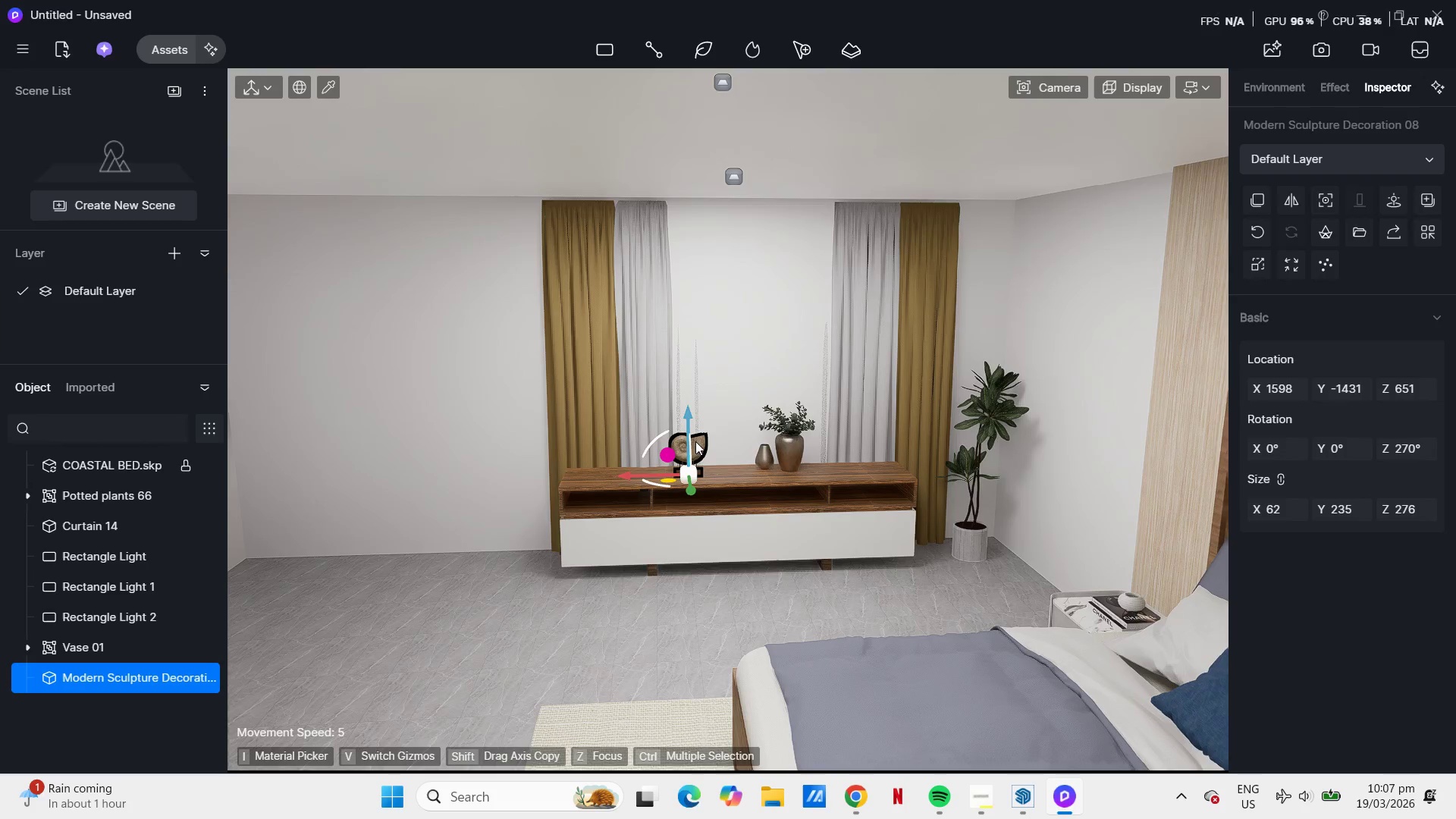 
scroll: coordinate [694, 472], scroll_direction: up, amount: 5.0
 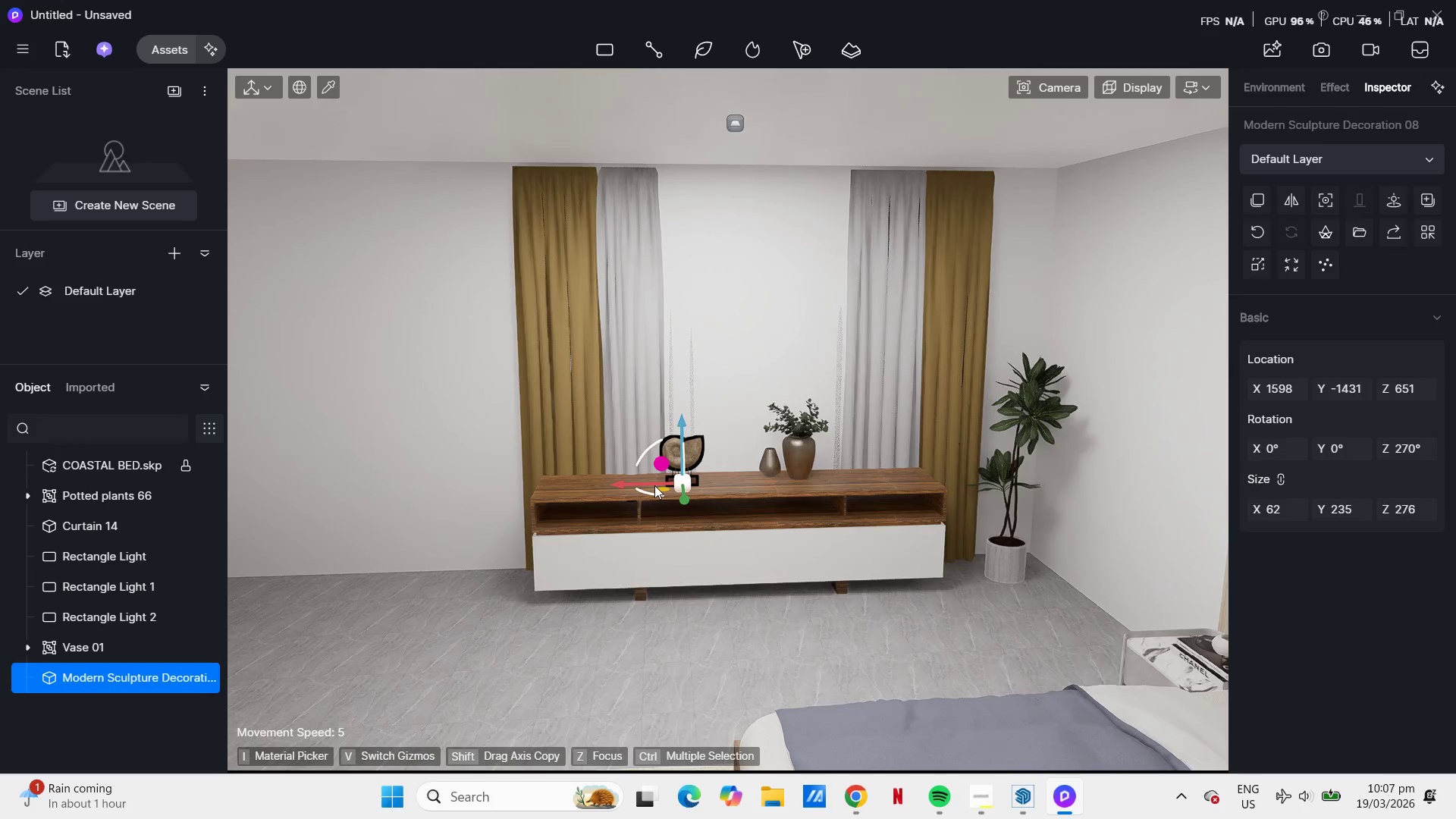 
left_click_drag(start_coordinate=[654, 485], to_coordinate=[638, 482])
 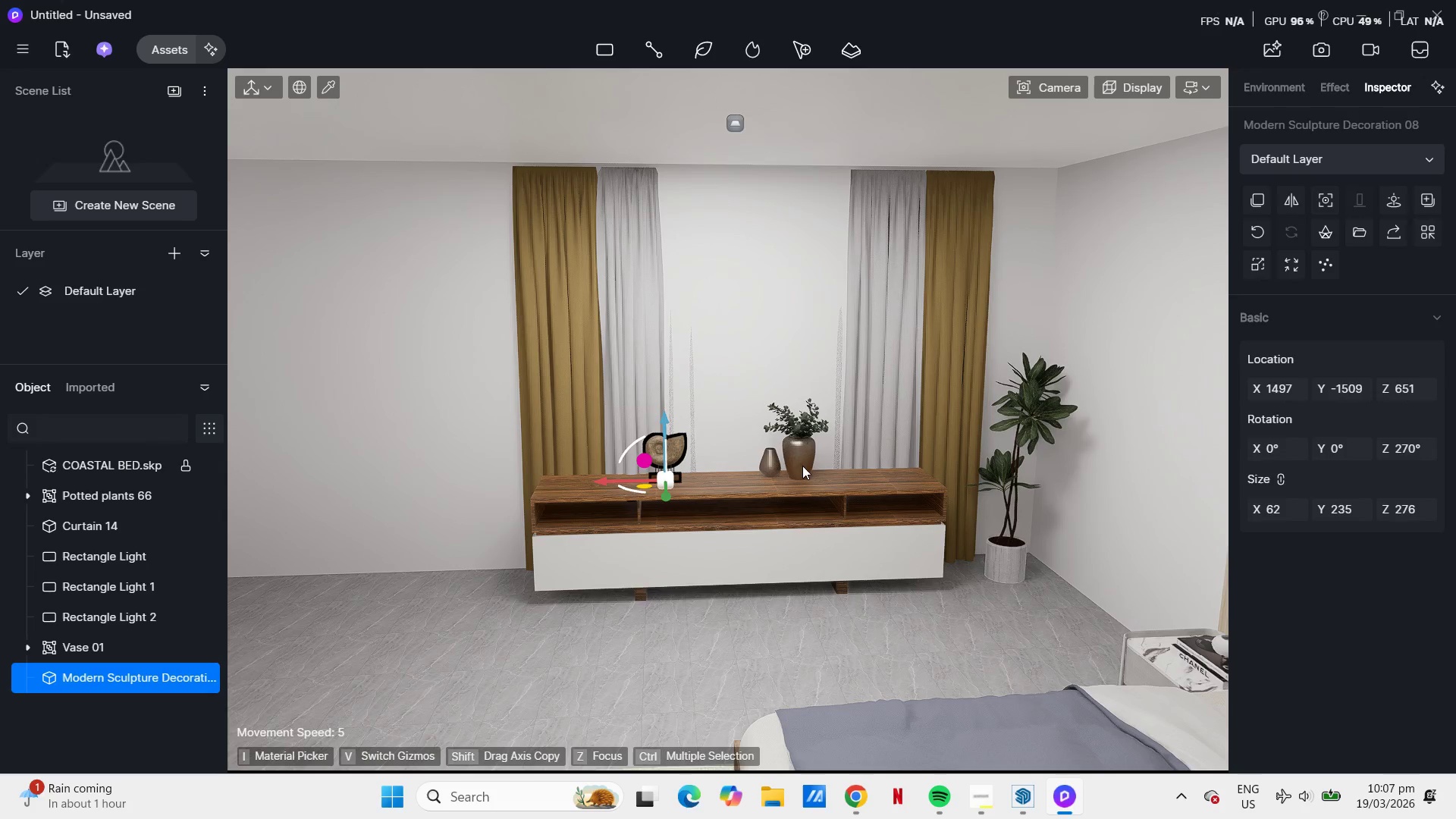 
left_click([799, 465])
 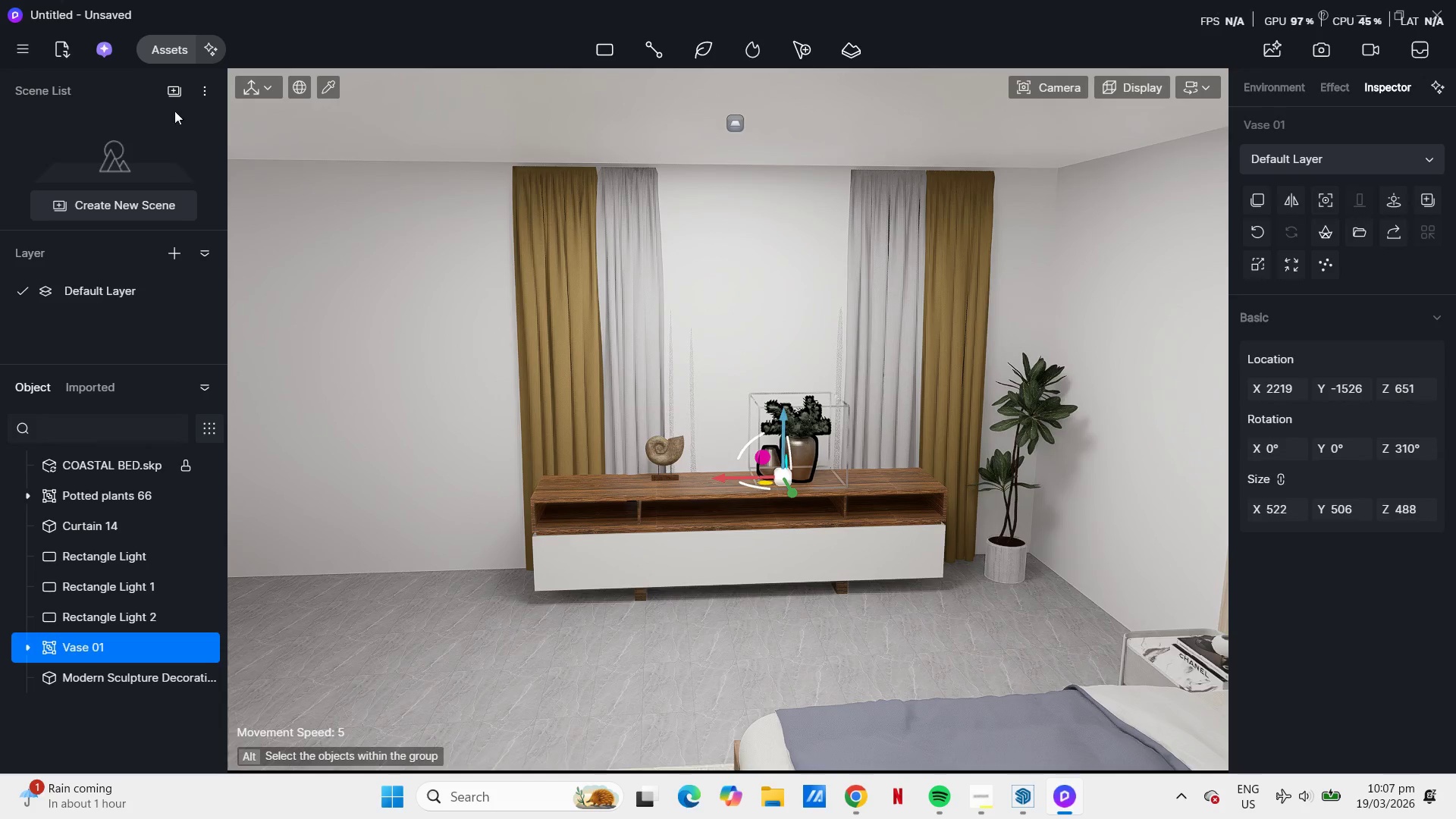 
left_click([165, 53])
 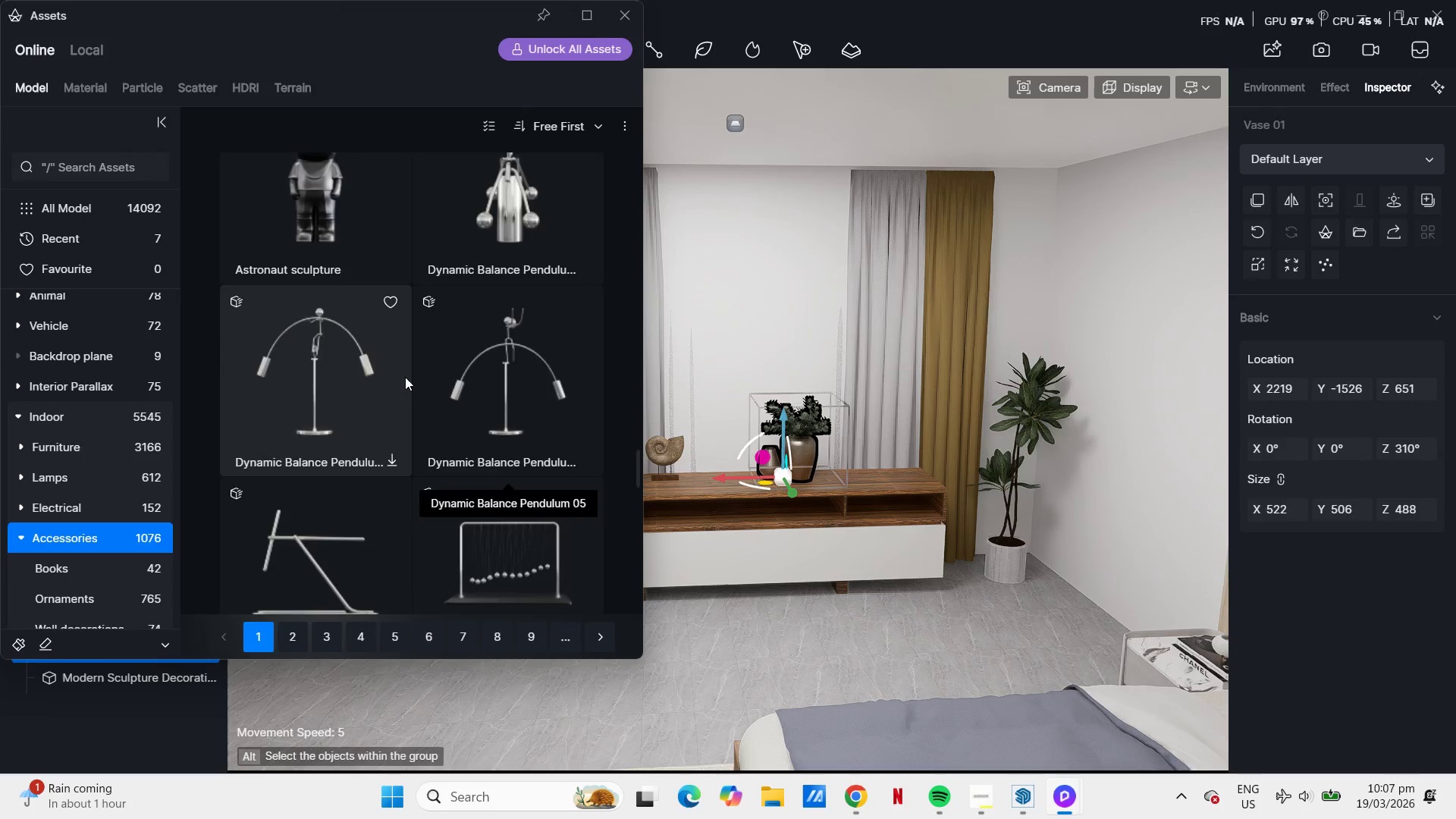 
scroll: coordinate [521, 242], scroll_direction: up, amount: 16.0
 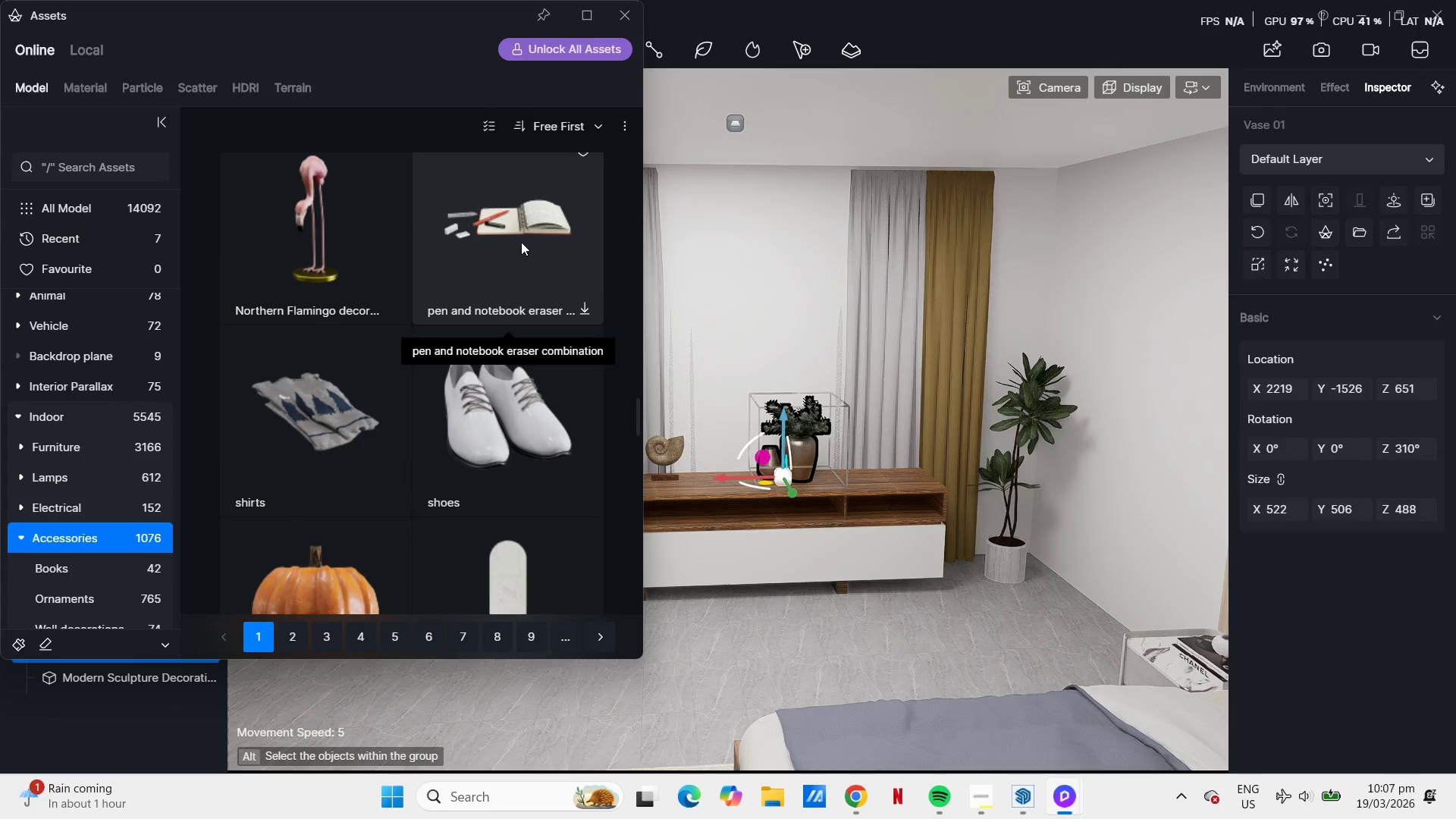 
scroll: coordinate [516, 359], scroll_direction: down, amount: 19.0
 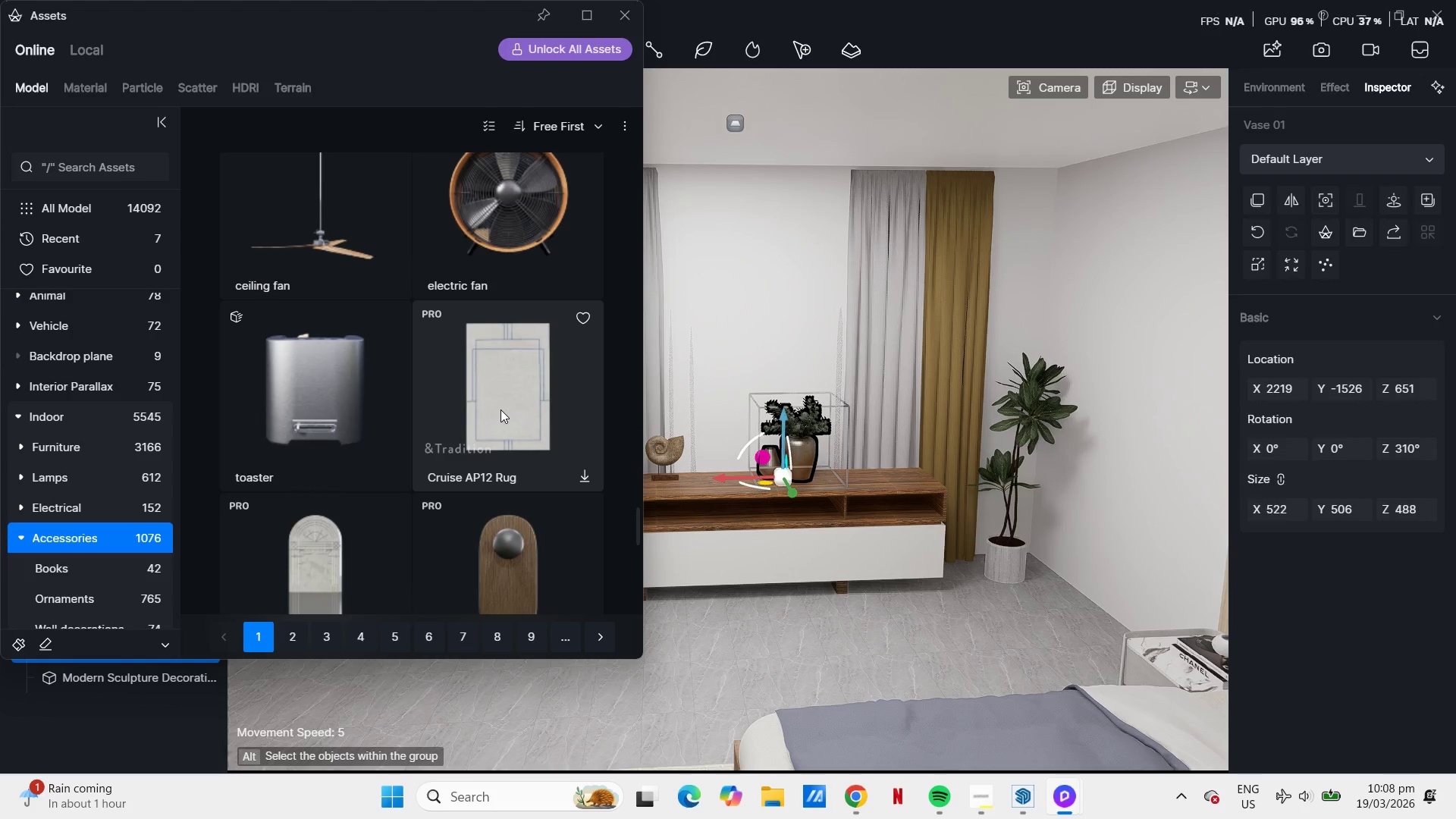 
wait(24.75)
 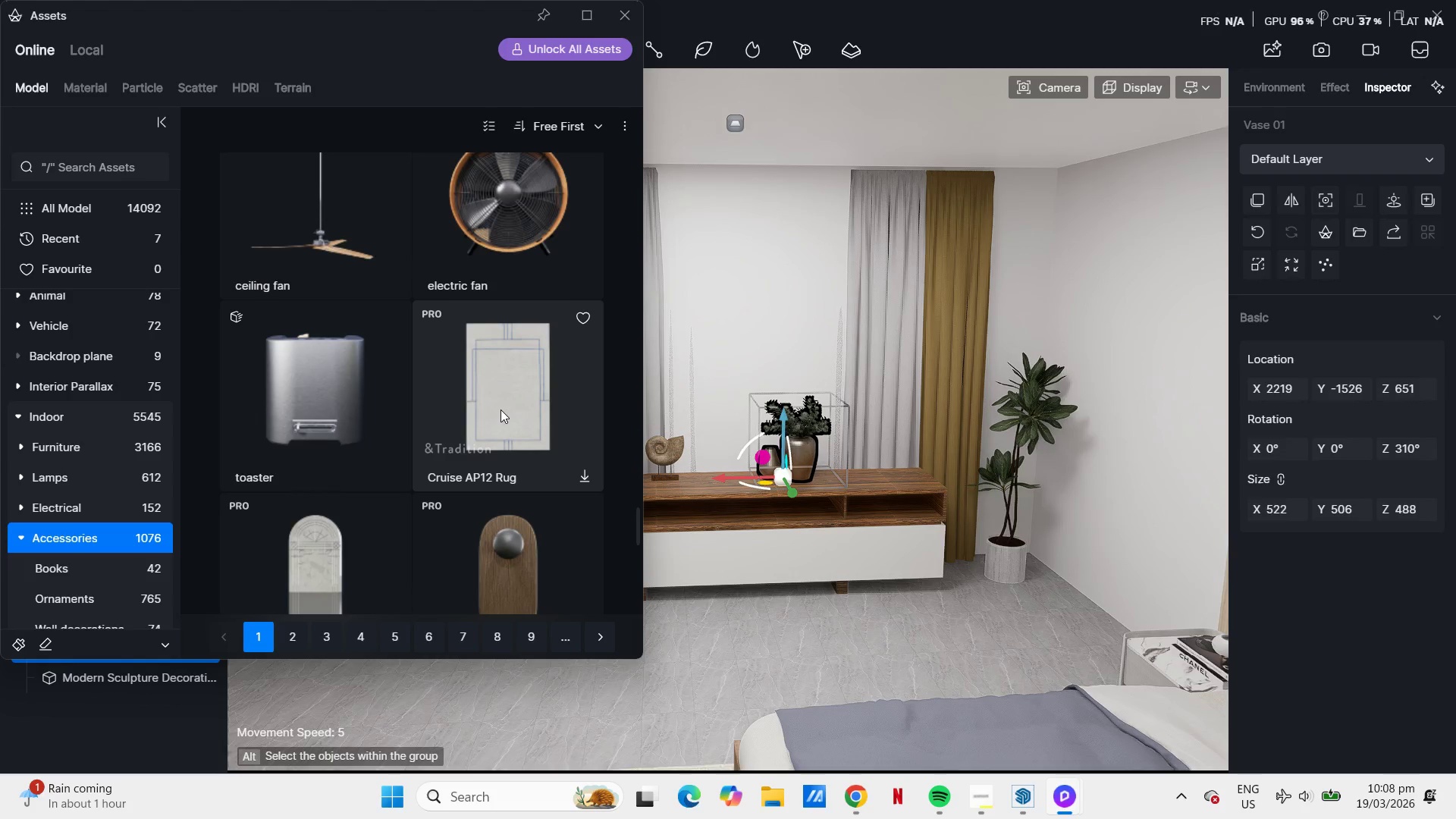 
scroll: coordinate [422, 435], scroll_direction: down, amount: 29.0
 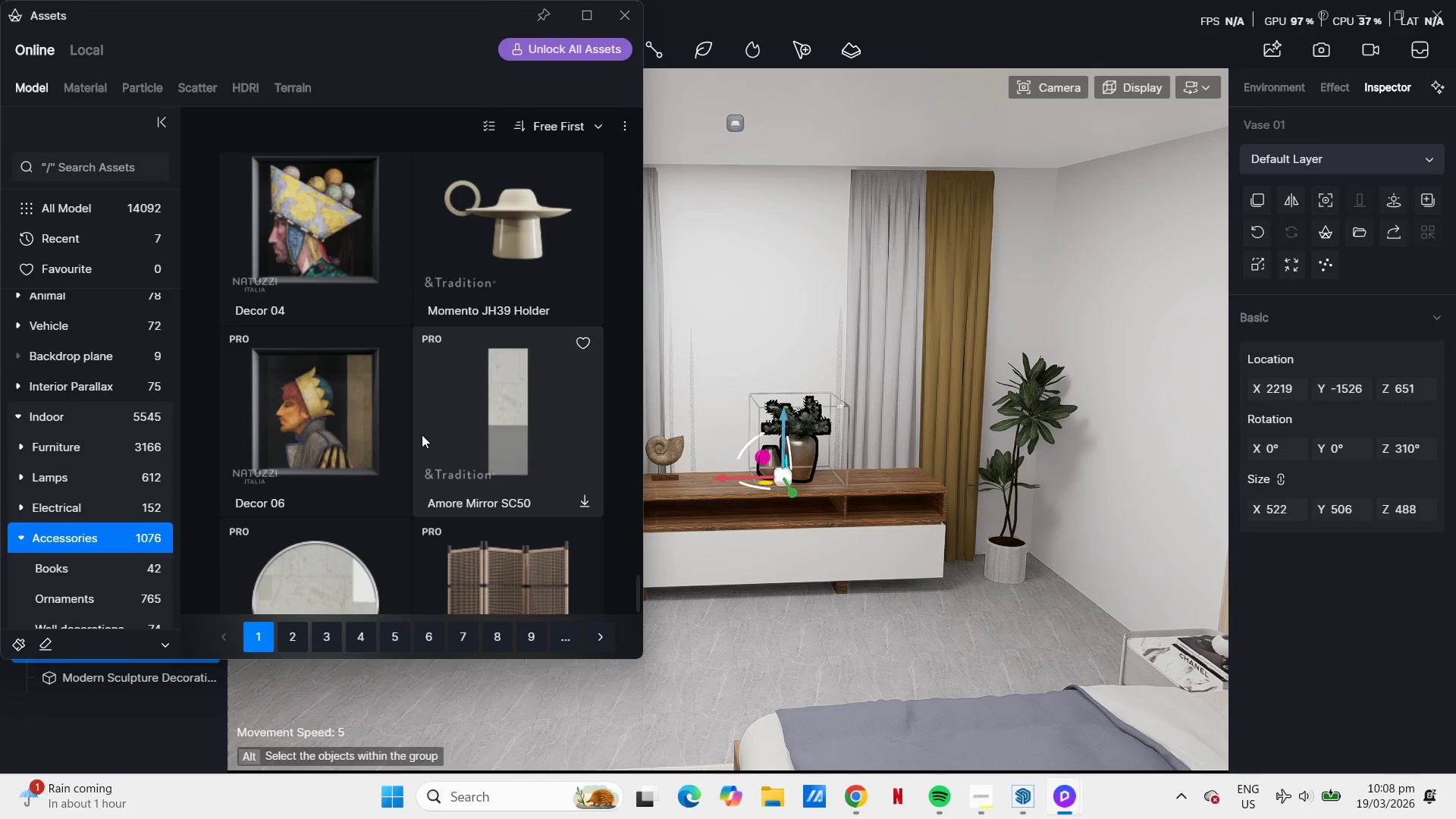 
scroll: coordinate [575, 431], scroll_direction: down, amount: 7.0
 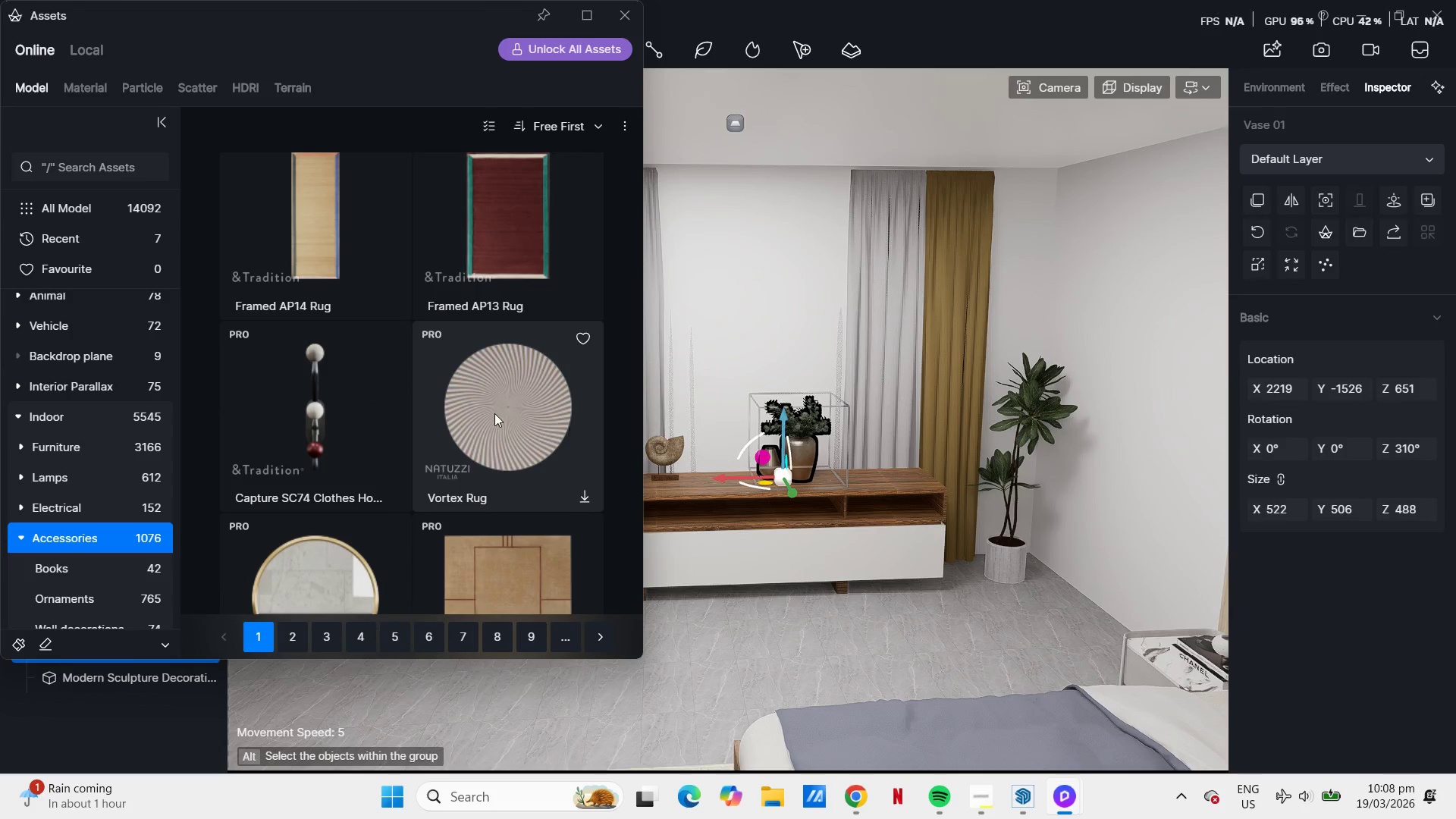 
scroll: coordinate [494, 413], scroll_direction: up, amount: 5.0
 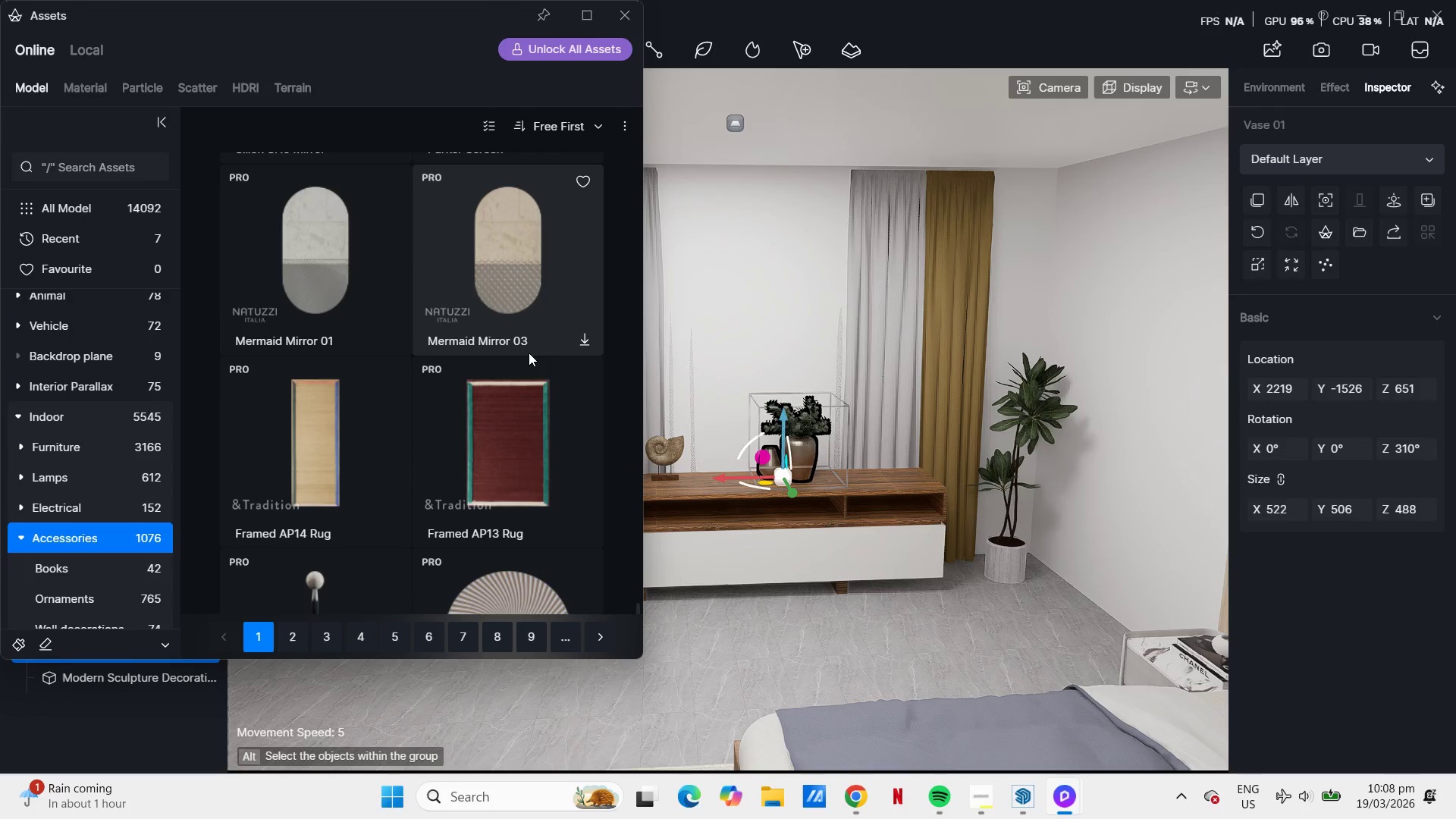 
scroll: coordinate [397, 436], scroll_direction: down, amount: 15.0
 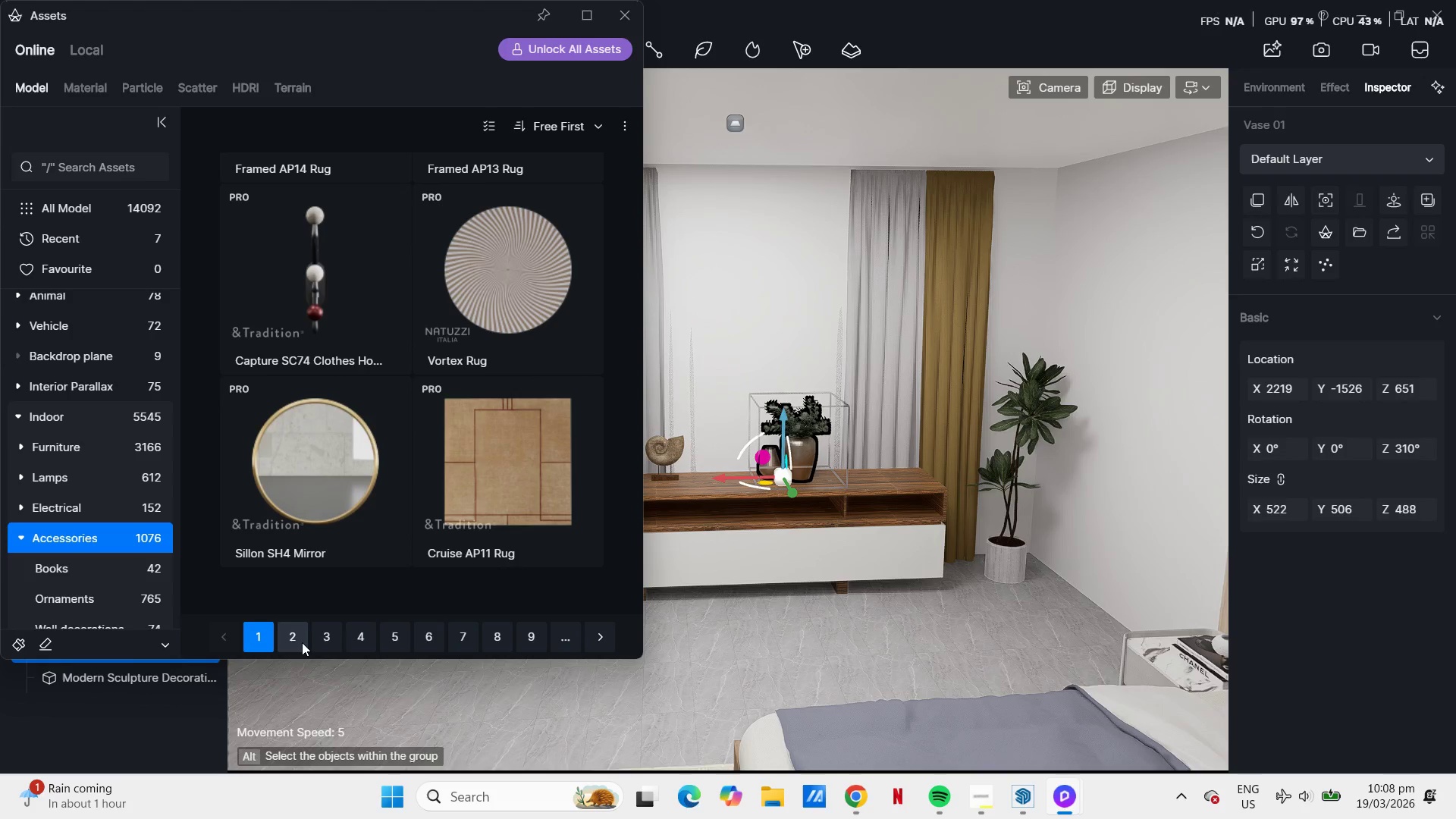 
scroll: coordinate [475, 476], scroll_direction: up, amount: 33.0
 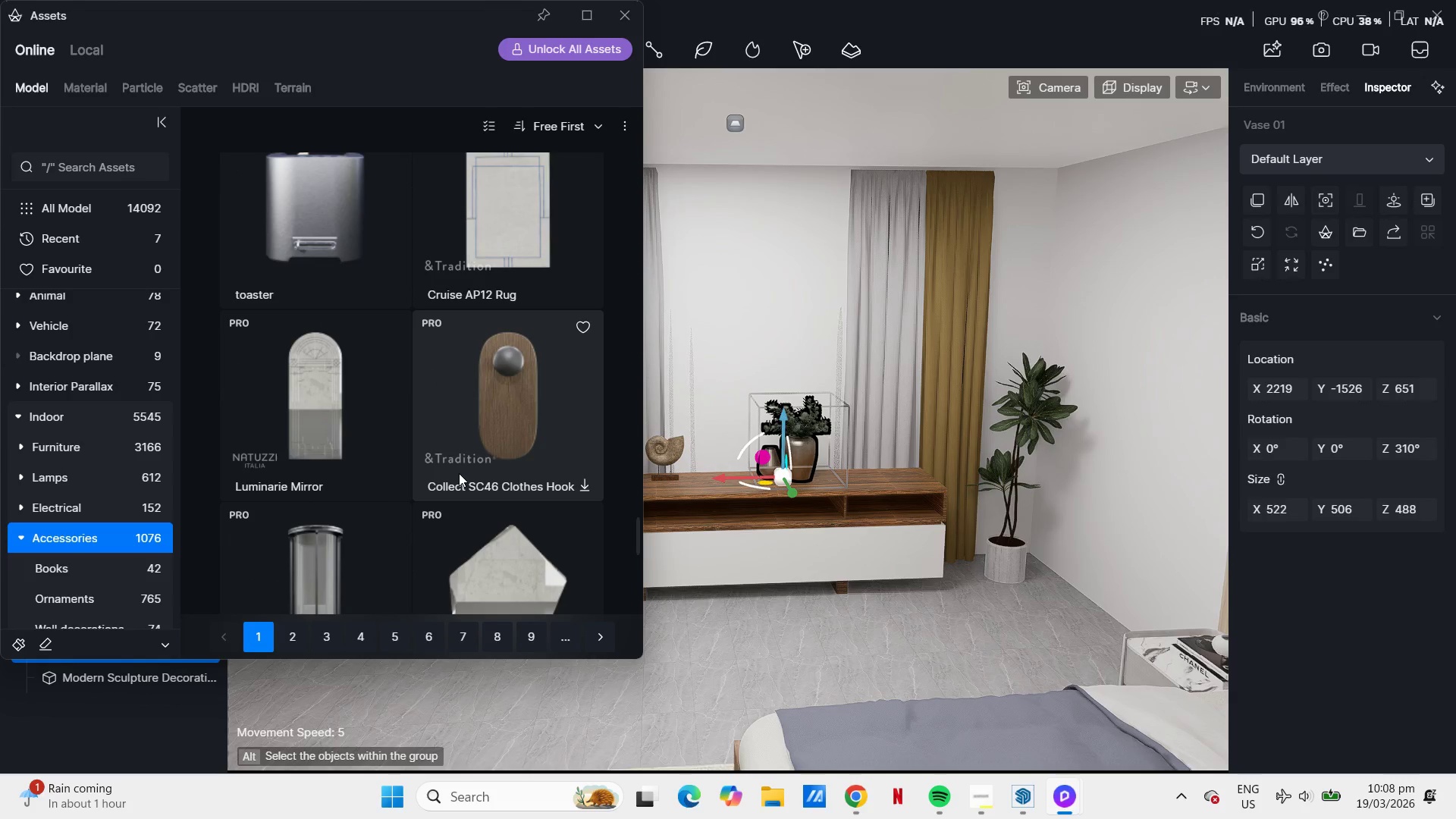 
wait(11.78)
 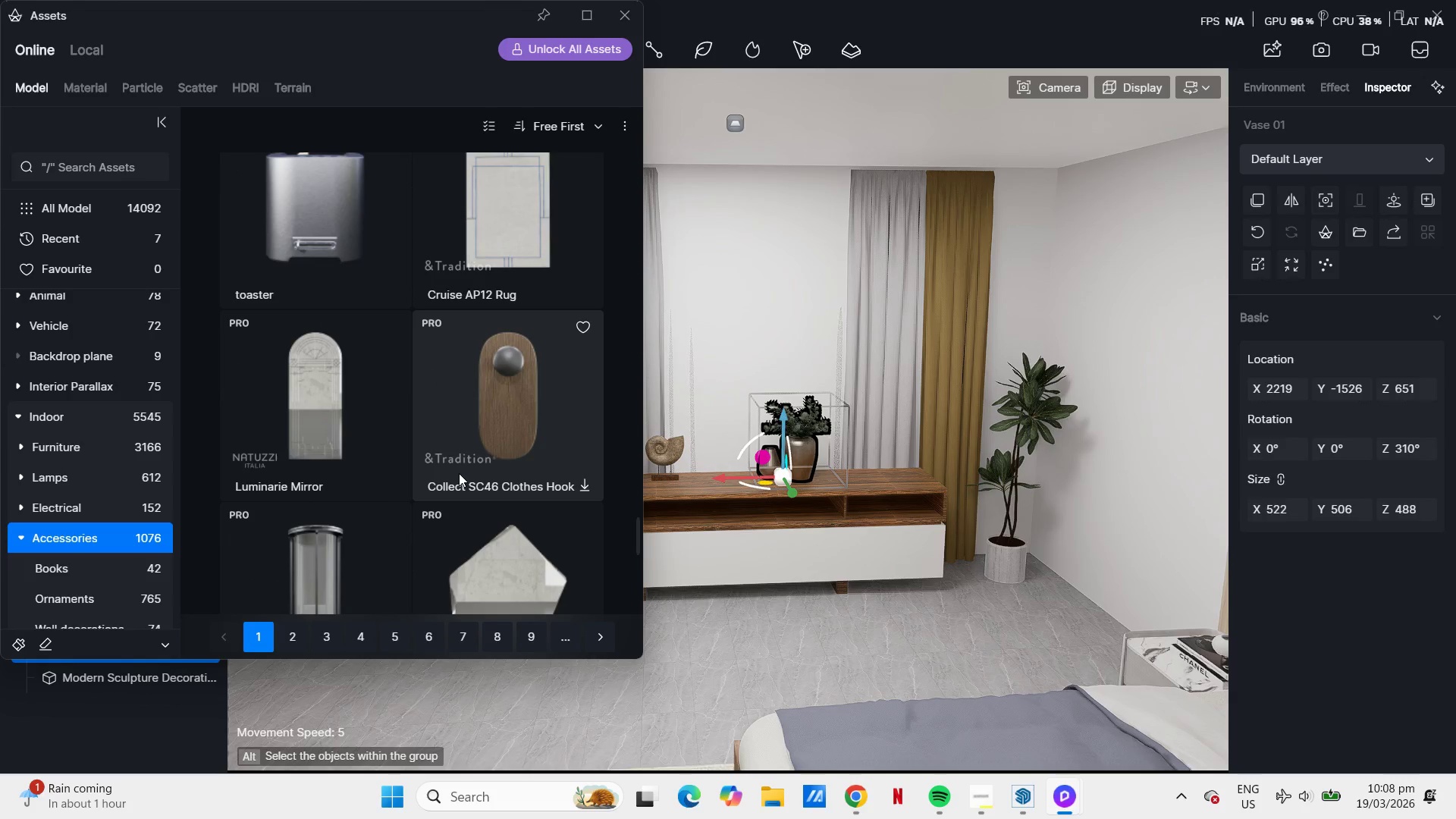 
scroll: coordinate [539, 379], scroll_direction: down, amount: 4.0
 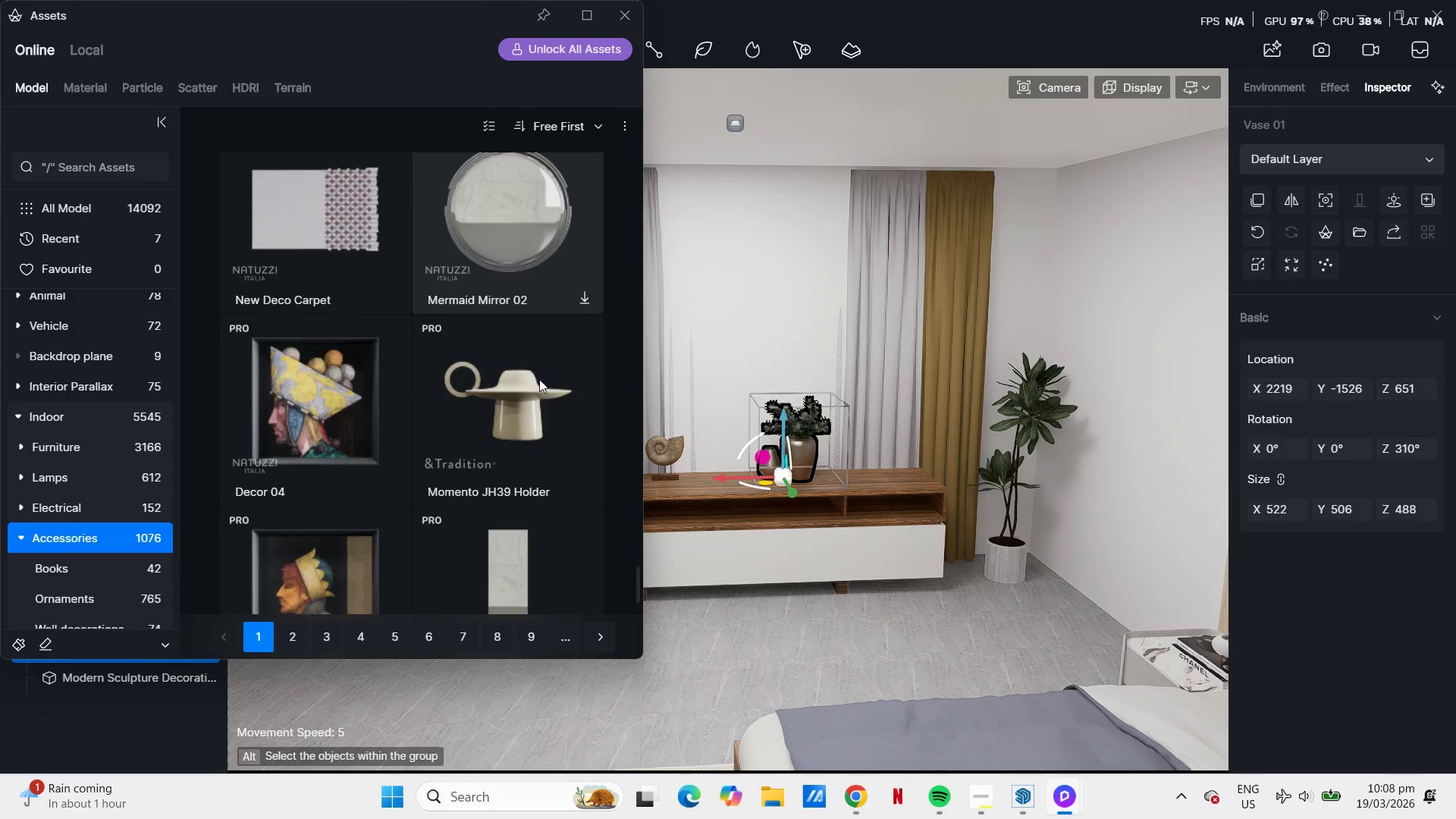 
scroll: coordinate [478, 393], scroll_direction: up, amount: 121.0
 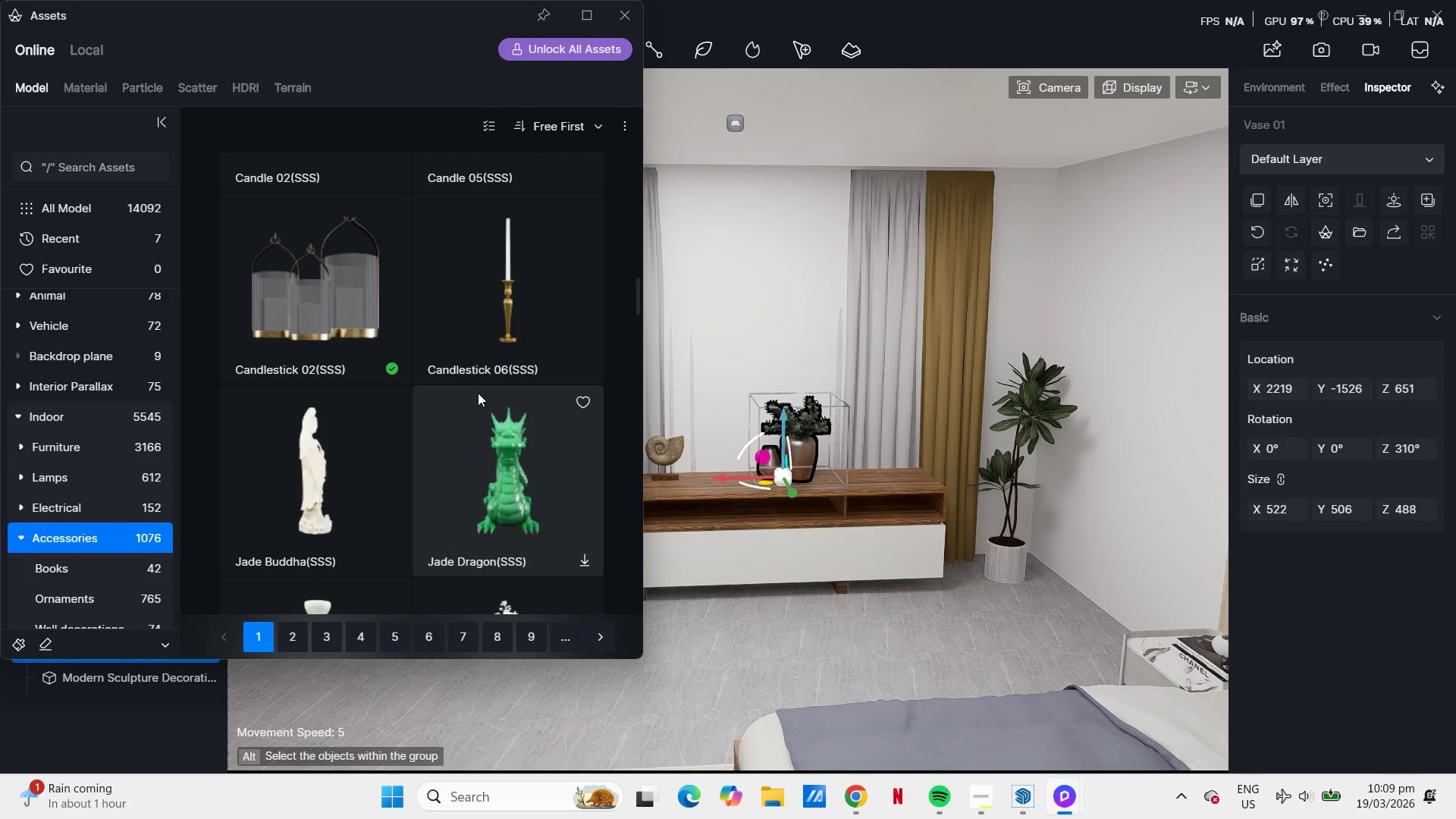 
wait(9.91)
 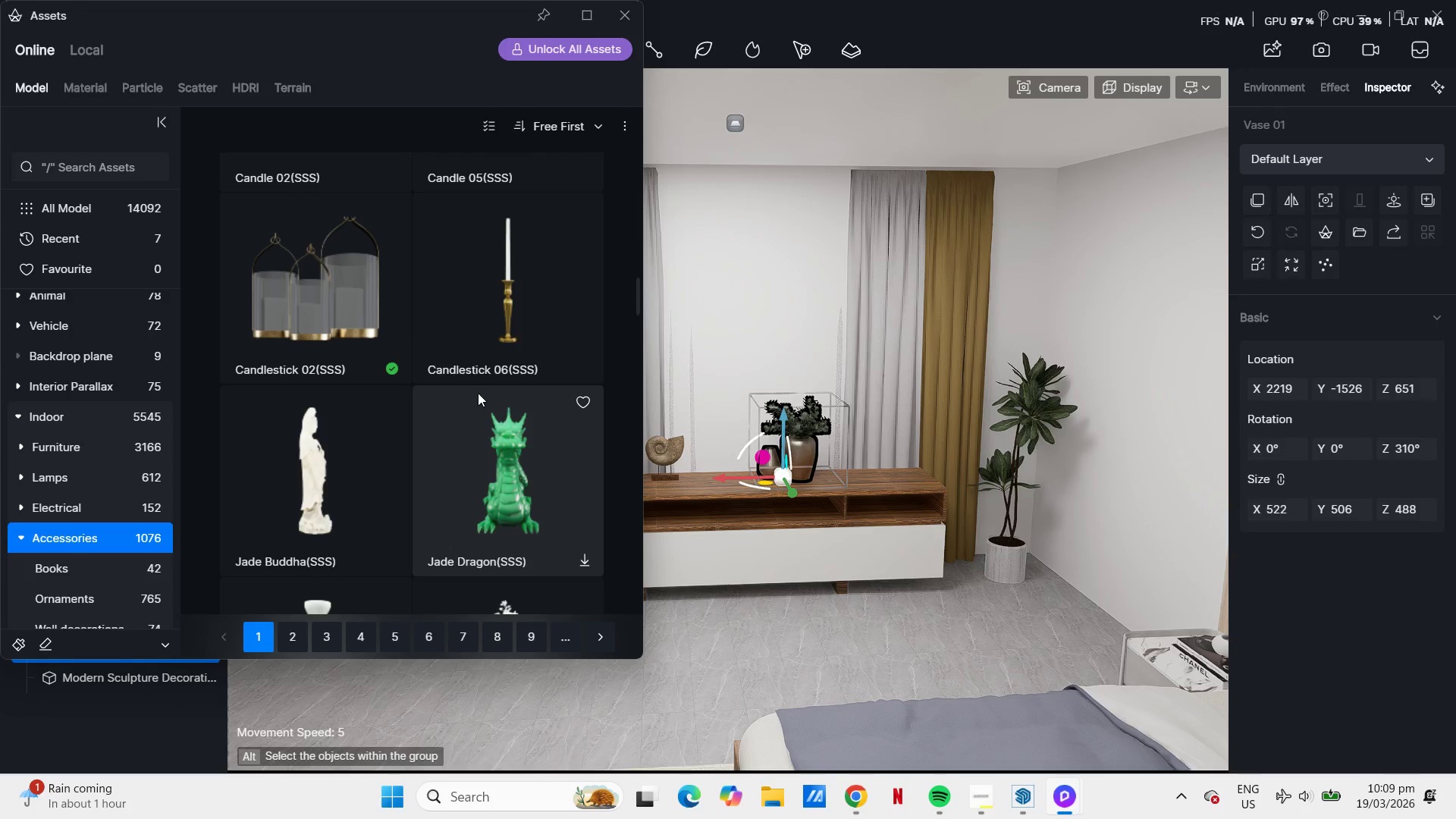 
scroll: coordinate [496, 368], scroll_direction: down, amount: 22.0
 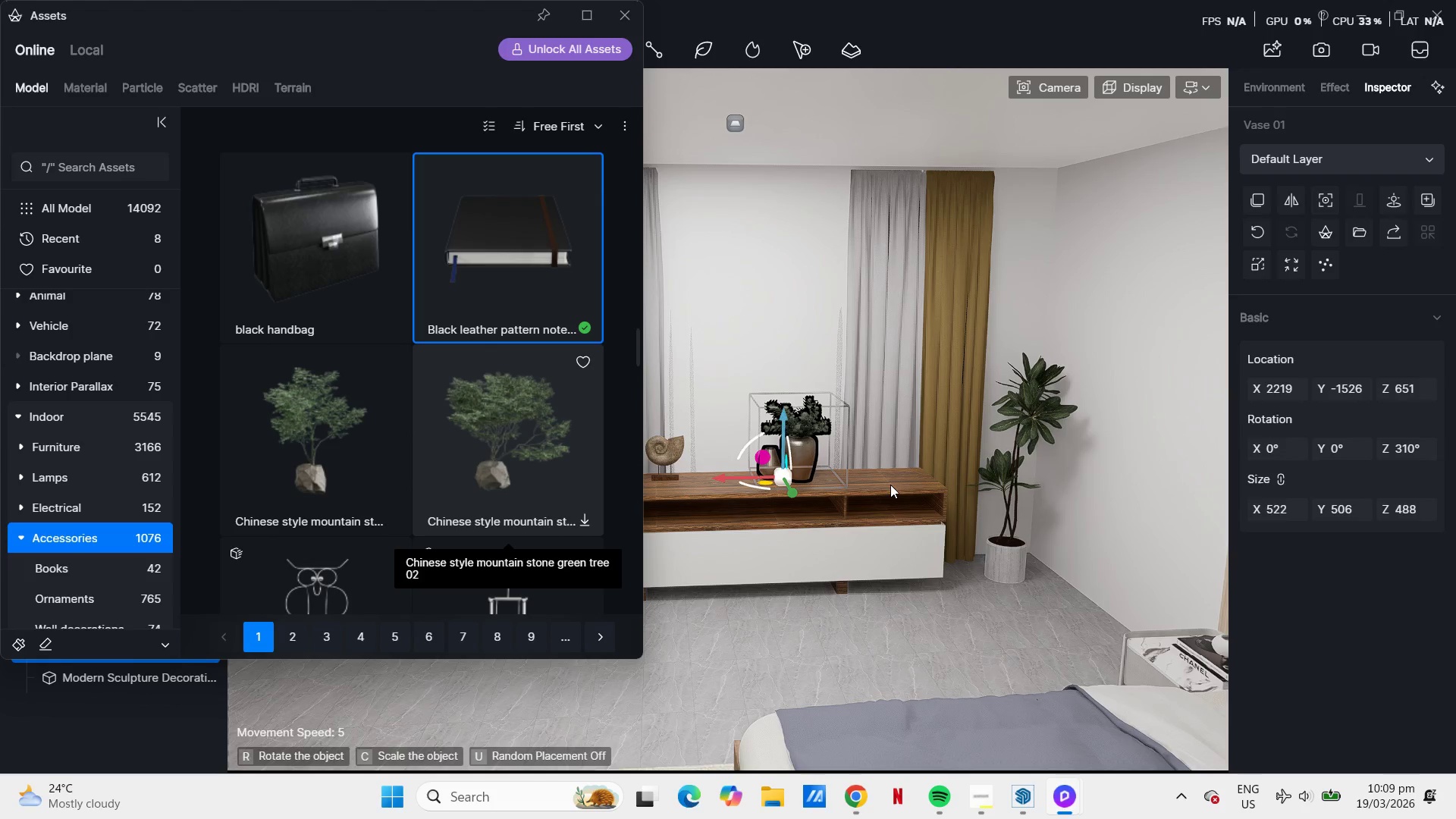 
wait(7.8)
 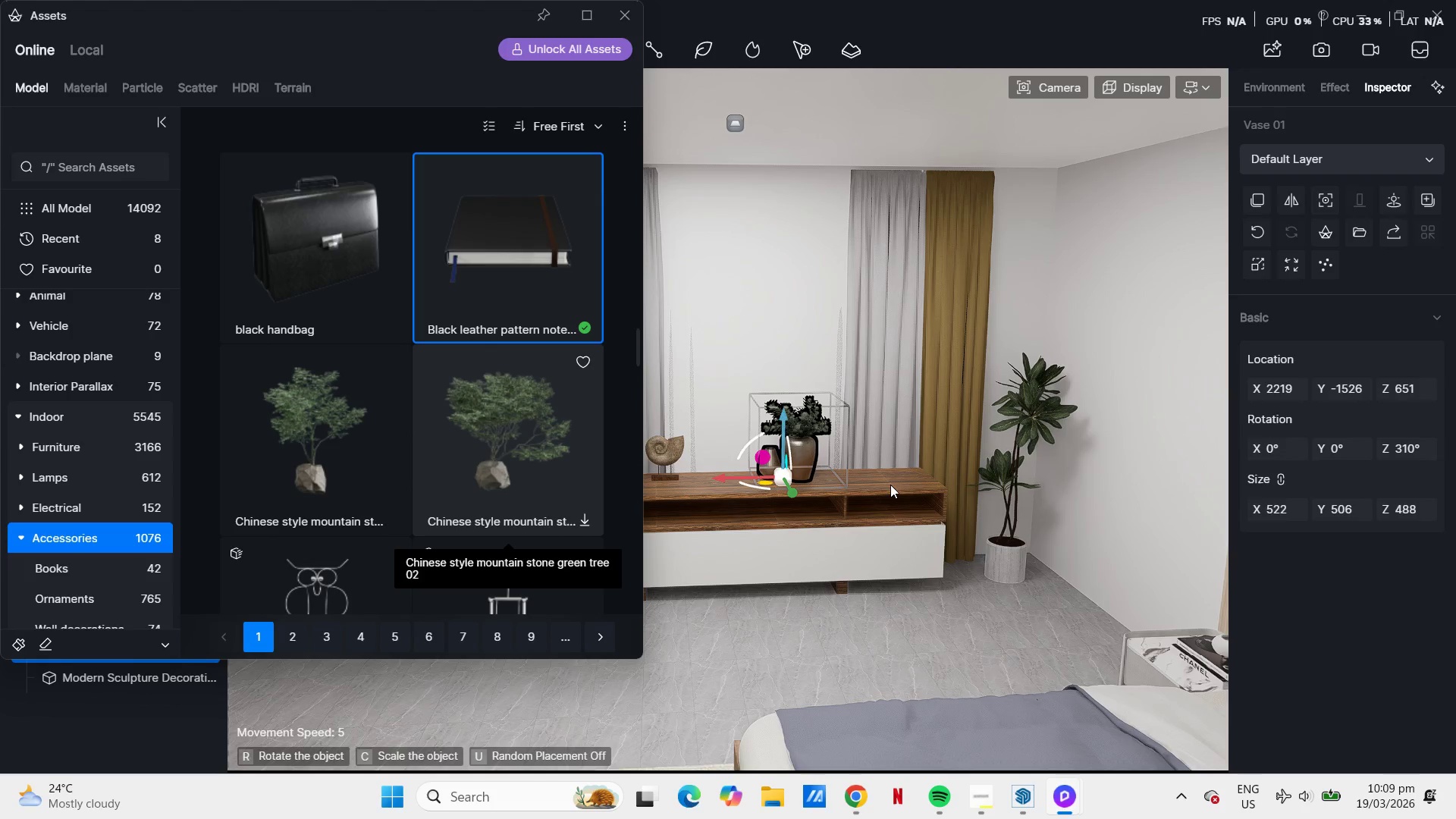 
scroll: coordinate [895, 467], scroll_direction: up, amount: 5.0
 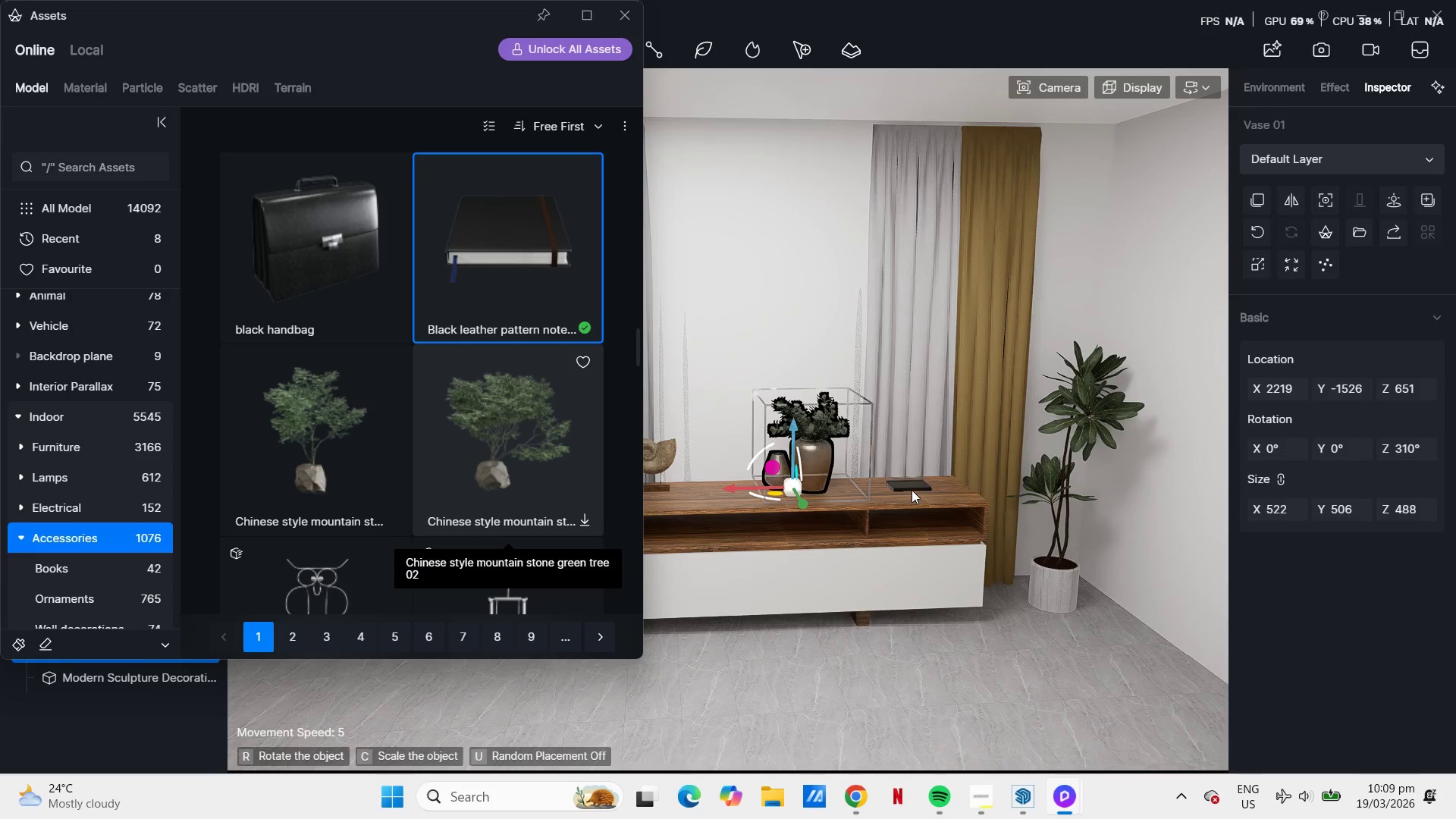 
left_click([911, 492])
 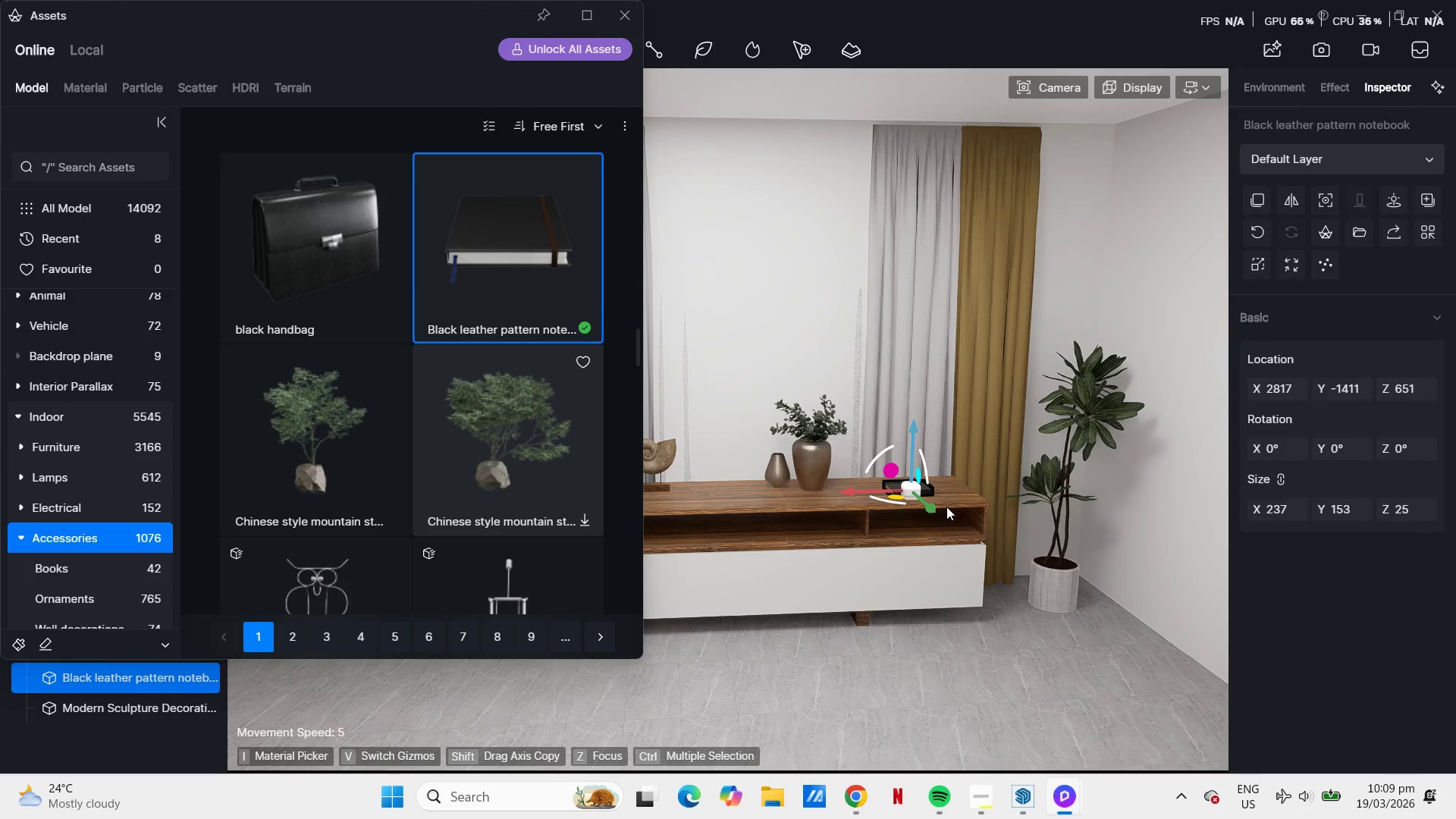 
key(Escape)
 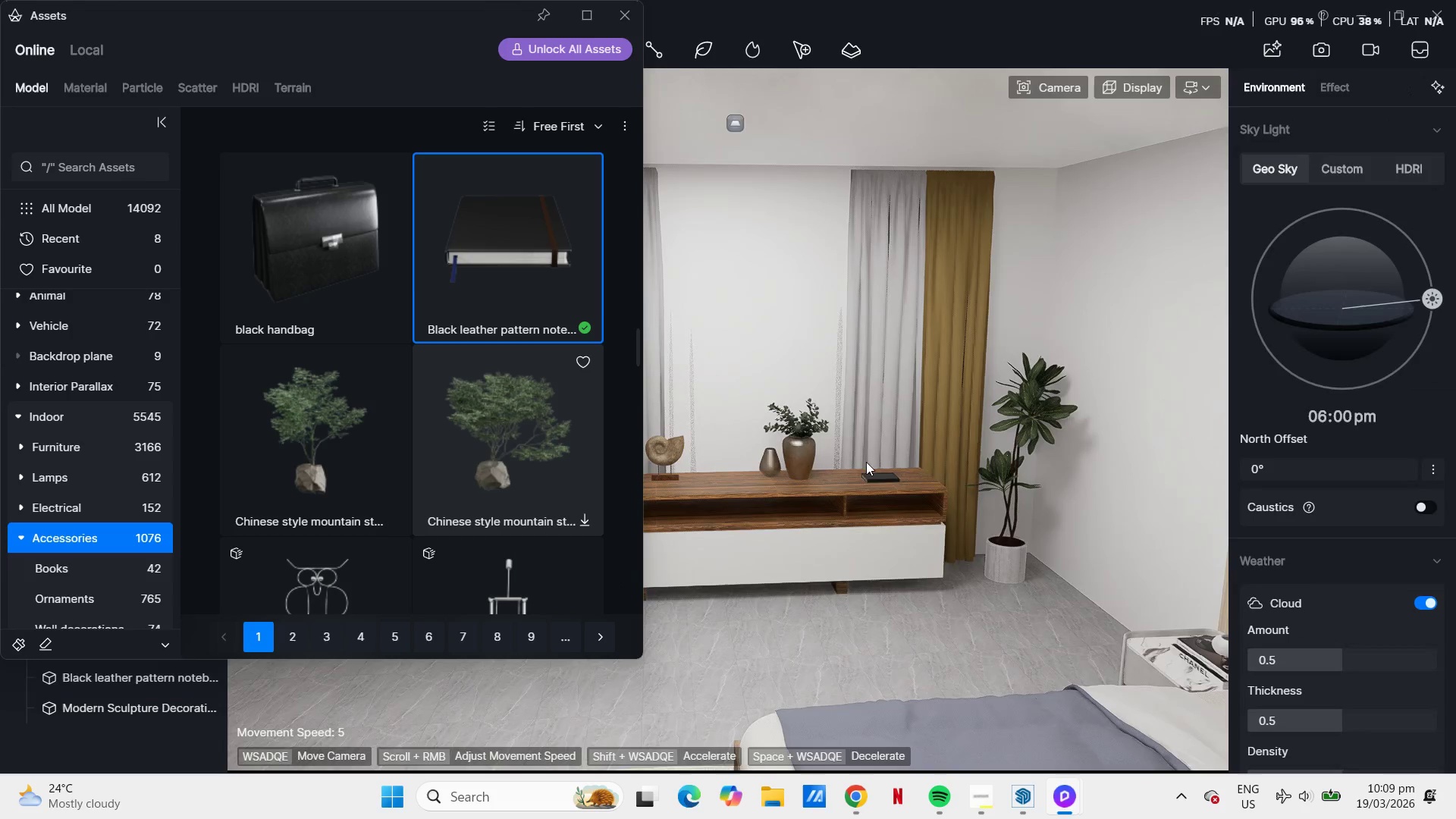 
scroll: coordinate [940, 397], scroll_direction: down, amount: 10.0
 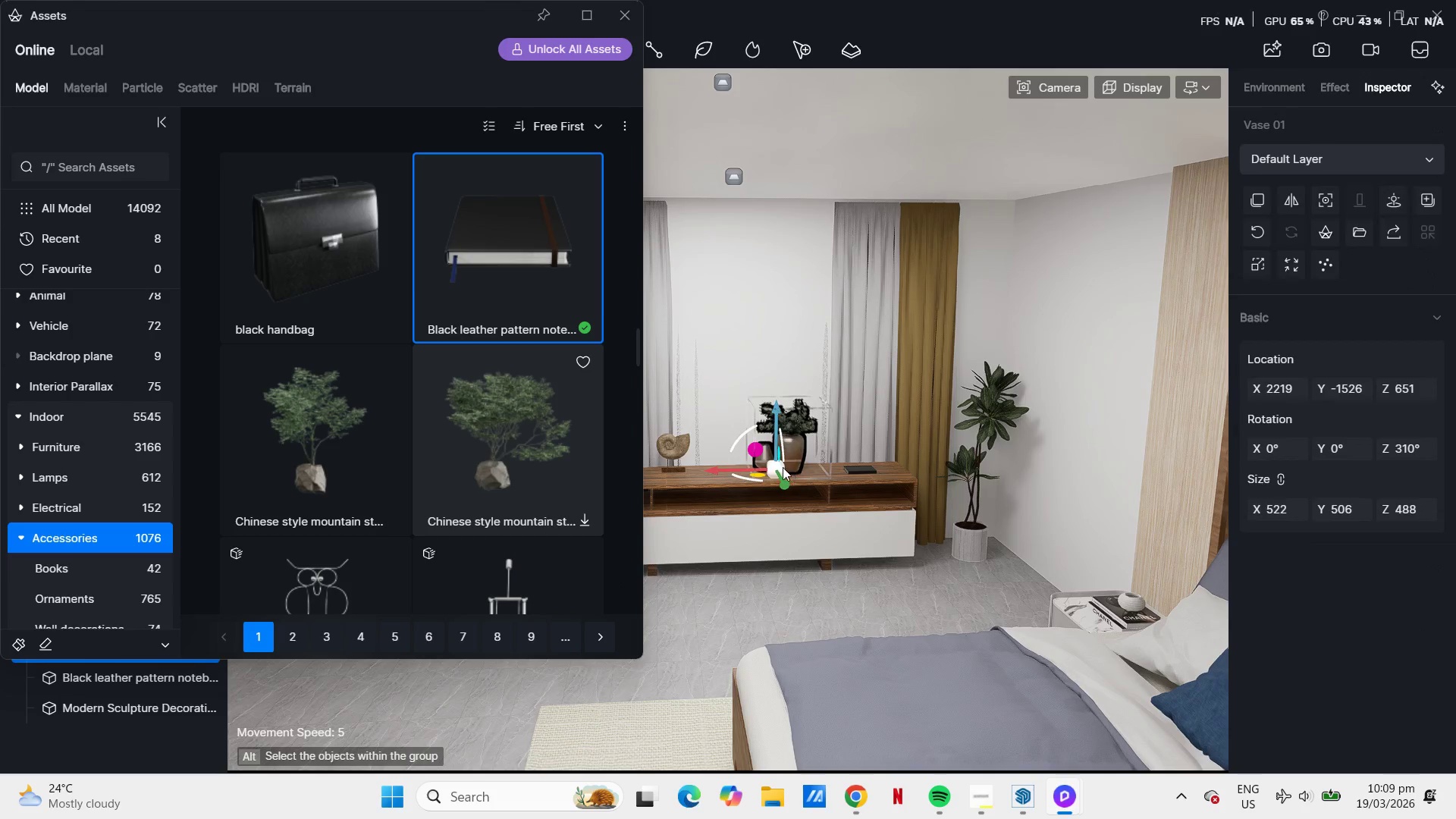 
left_click_drag(start_coordinate=[745, 470], to_coordinate=[732, 469])
 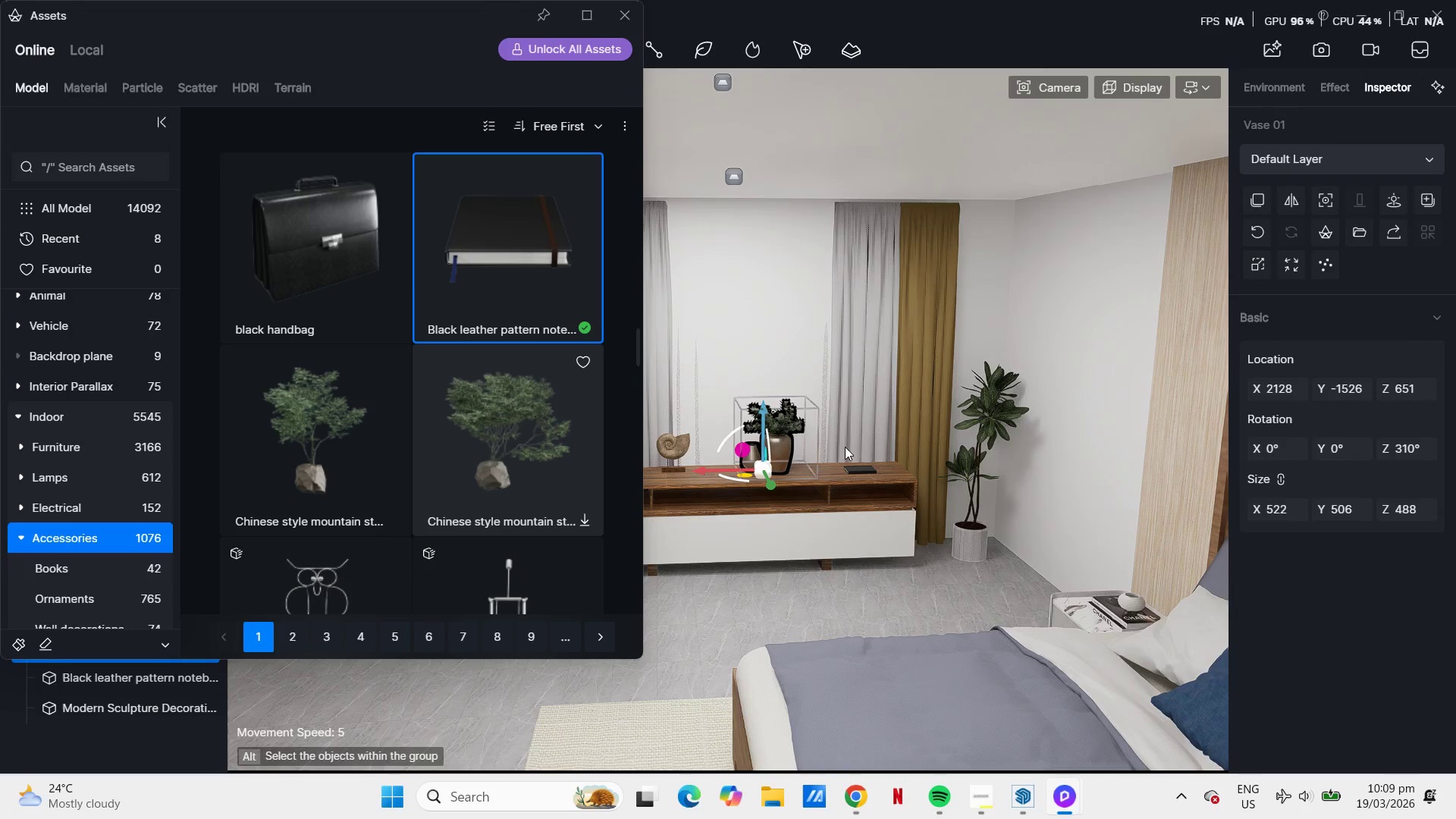 
key(Escape)
 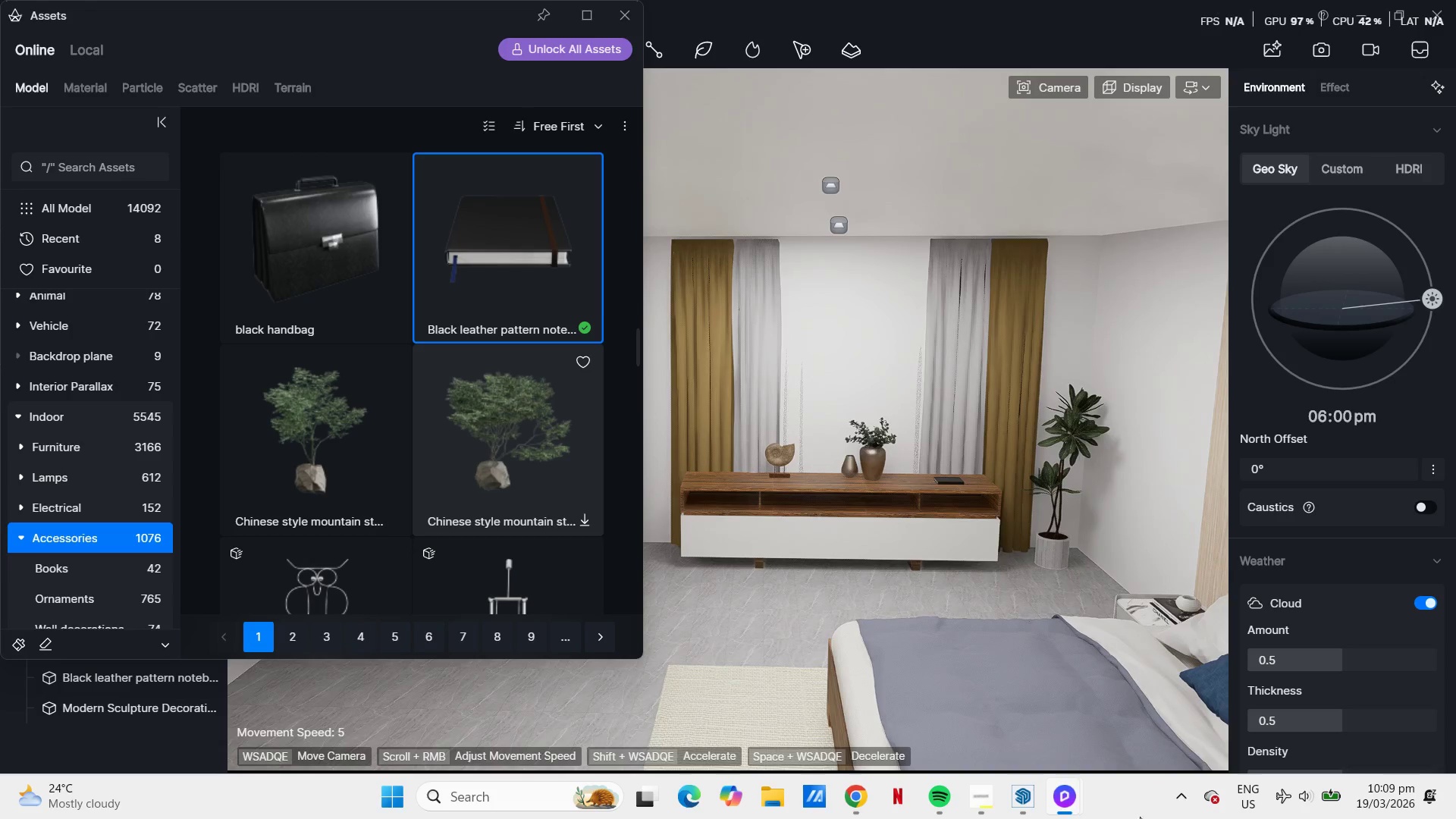 
scroll: coordinate [890, 421], scroll_direction: down, amount: 5.0
 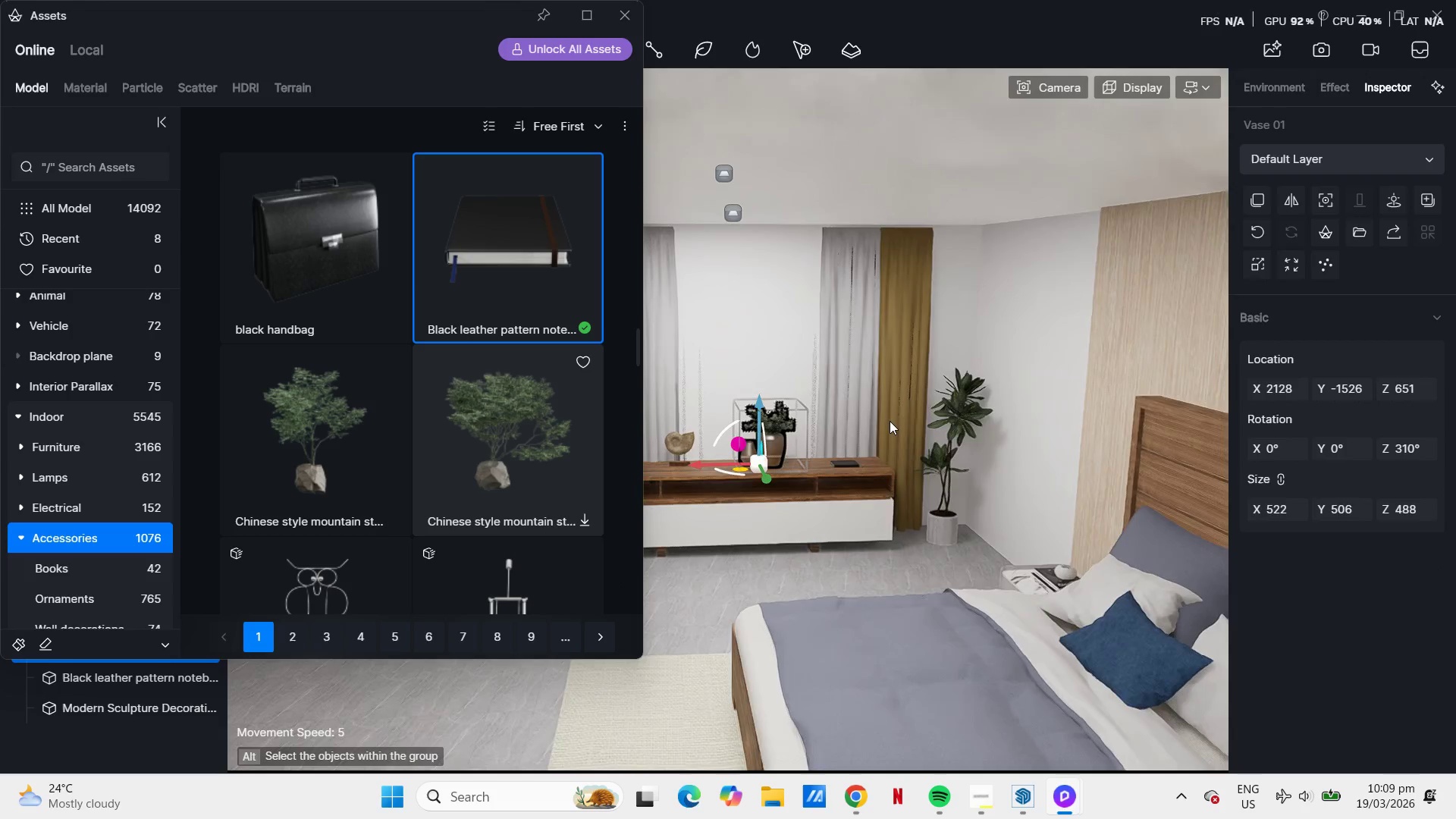 
left_click([1020, 795])
 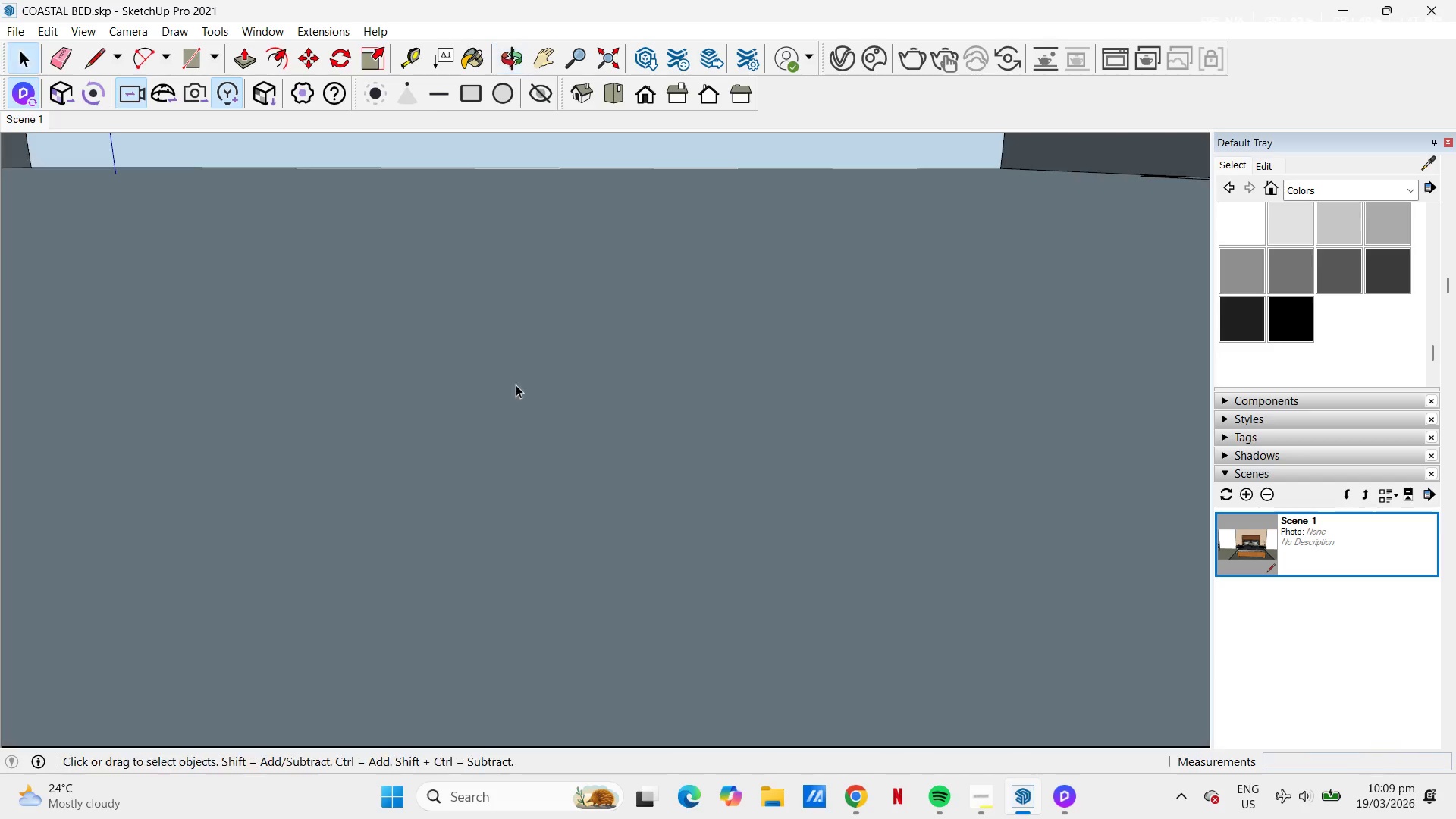 
key(H)
 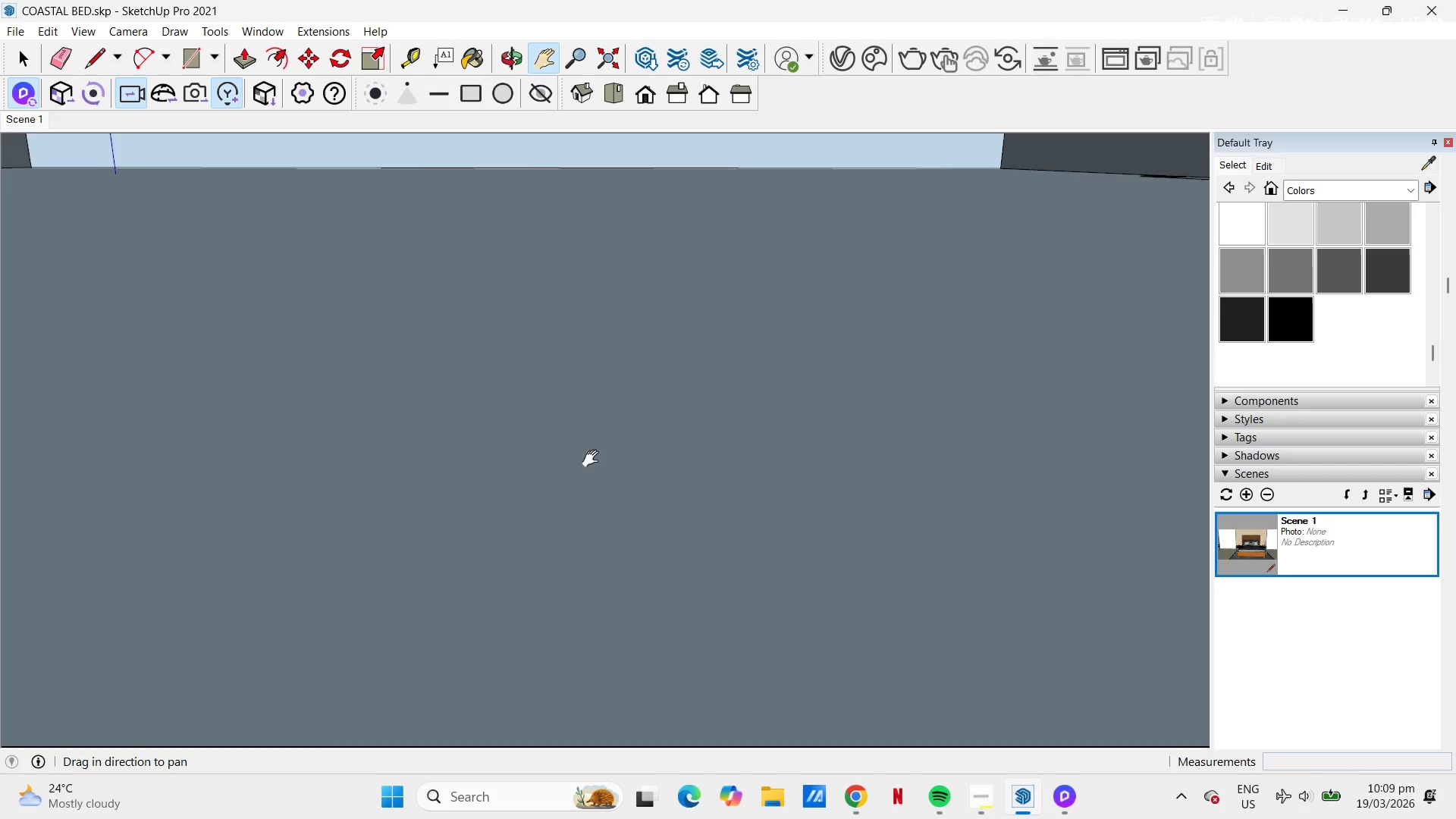 
left_click_drag(start_coordinate=[596, 450], to_coordinate=[561, 165])
 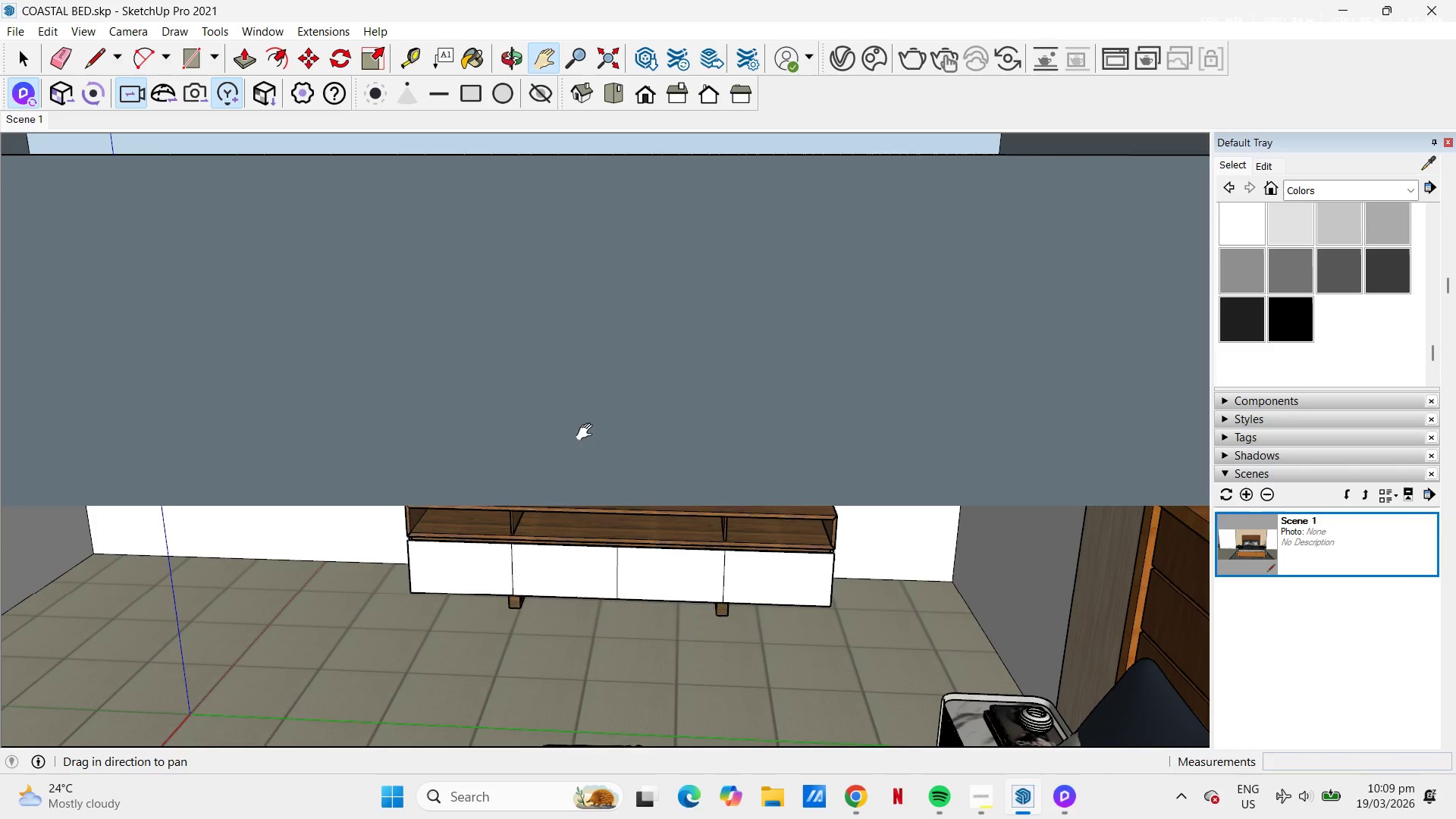 
left_click_drag(start_coordinate=[588, 436], to_coordinate=[583, 309])
 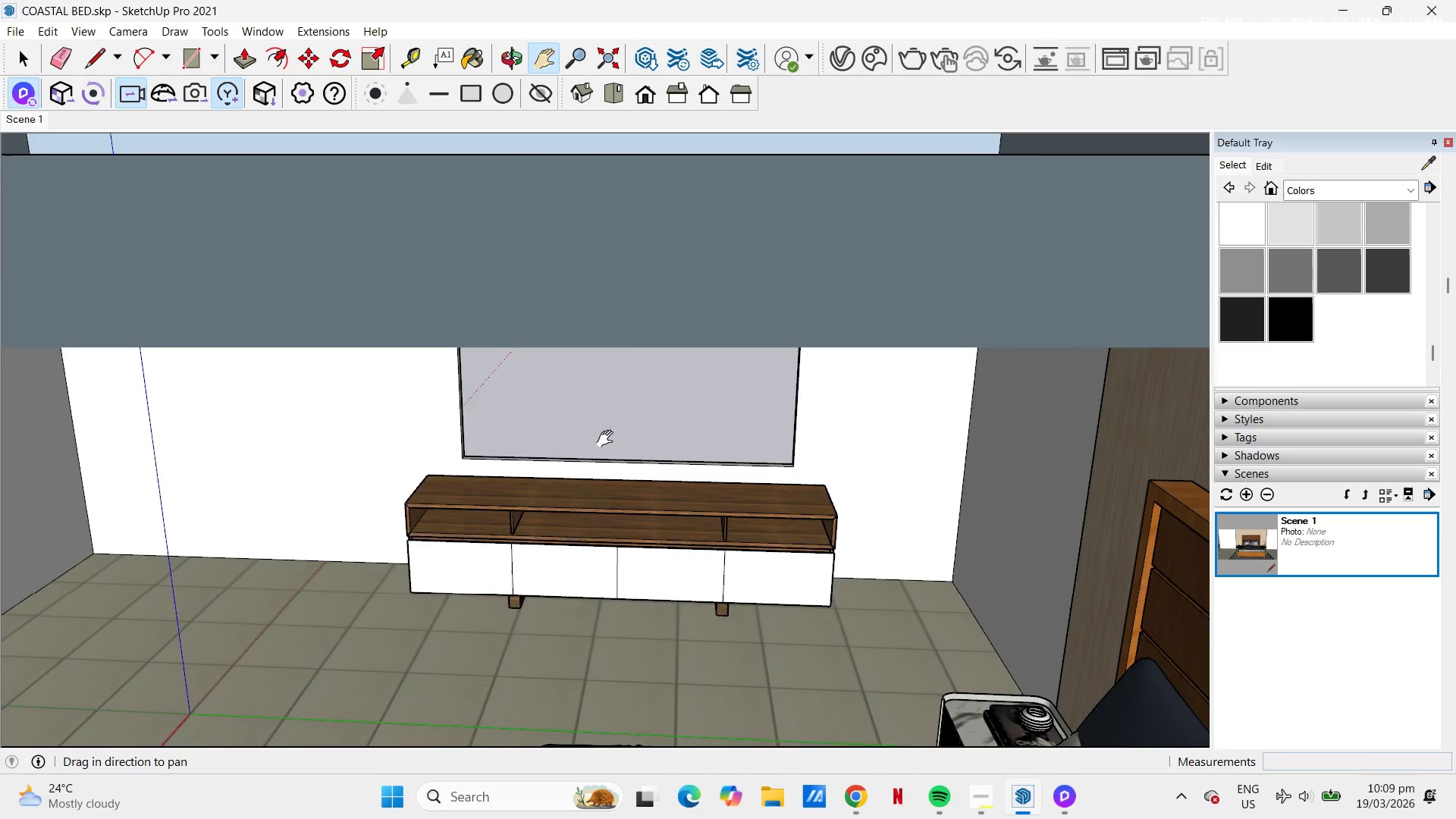 
scroll: coordinate [583, 487], scroll_direction: up, amount: 4.0
 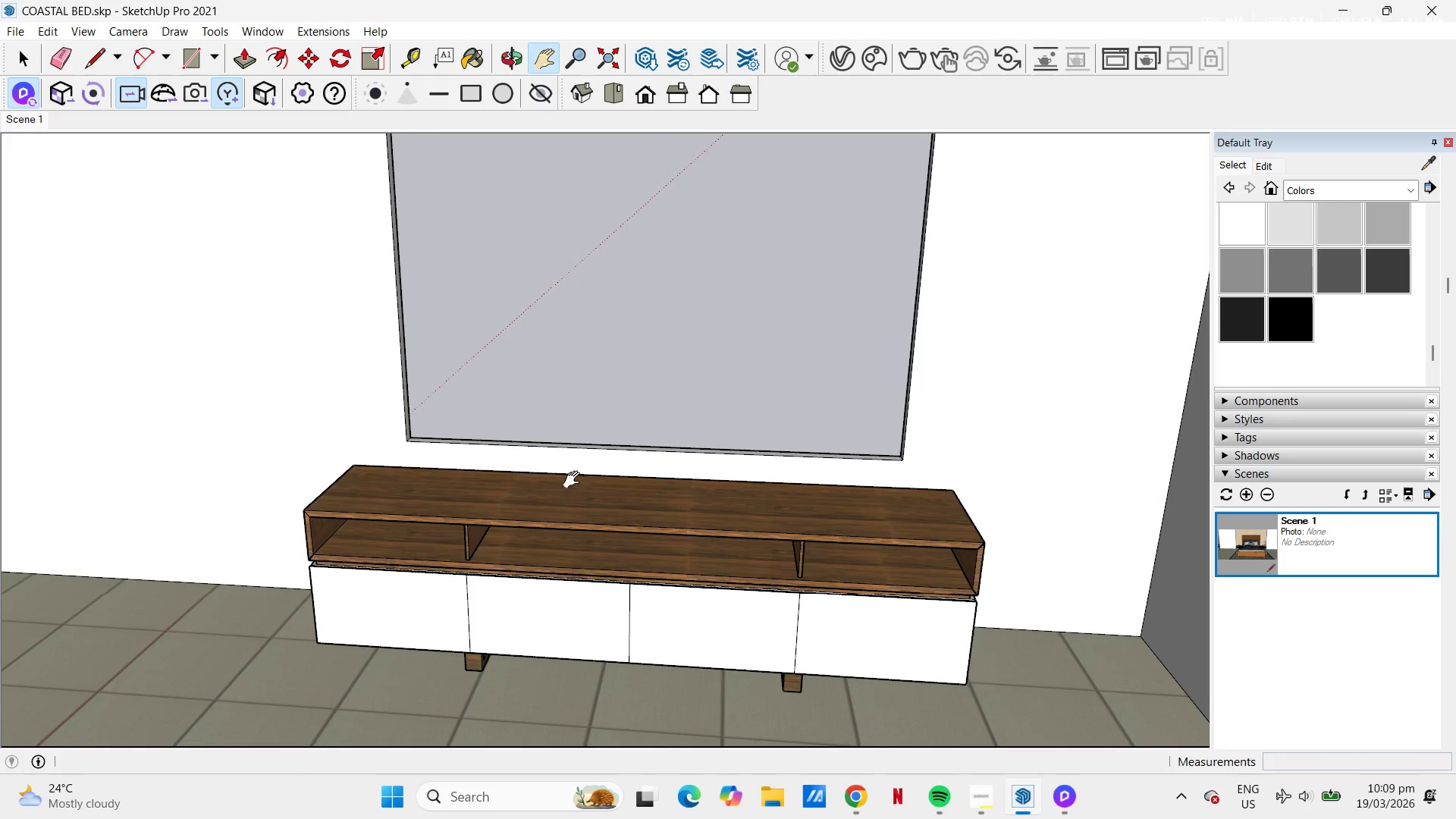 
key(P)
 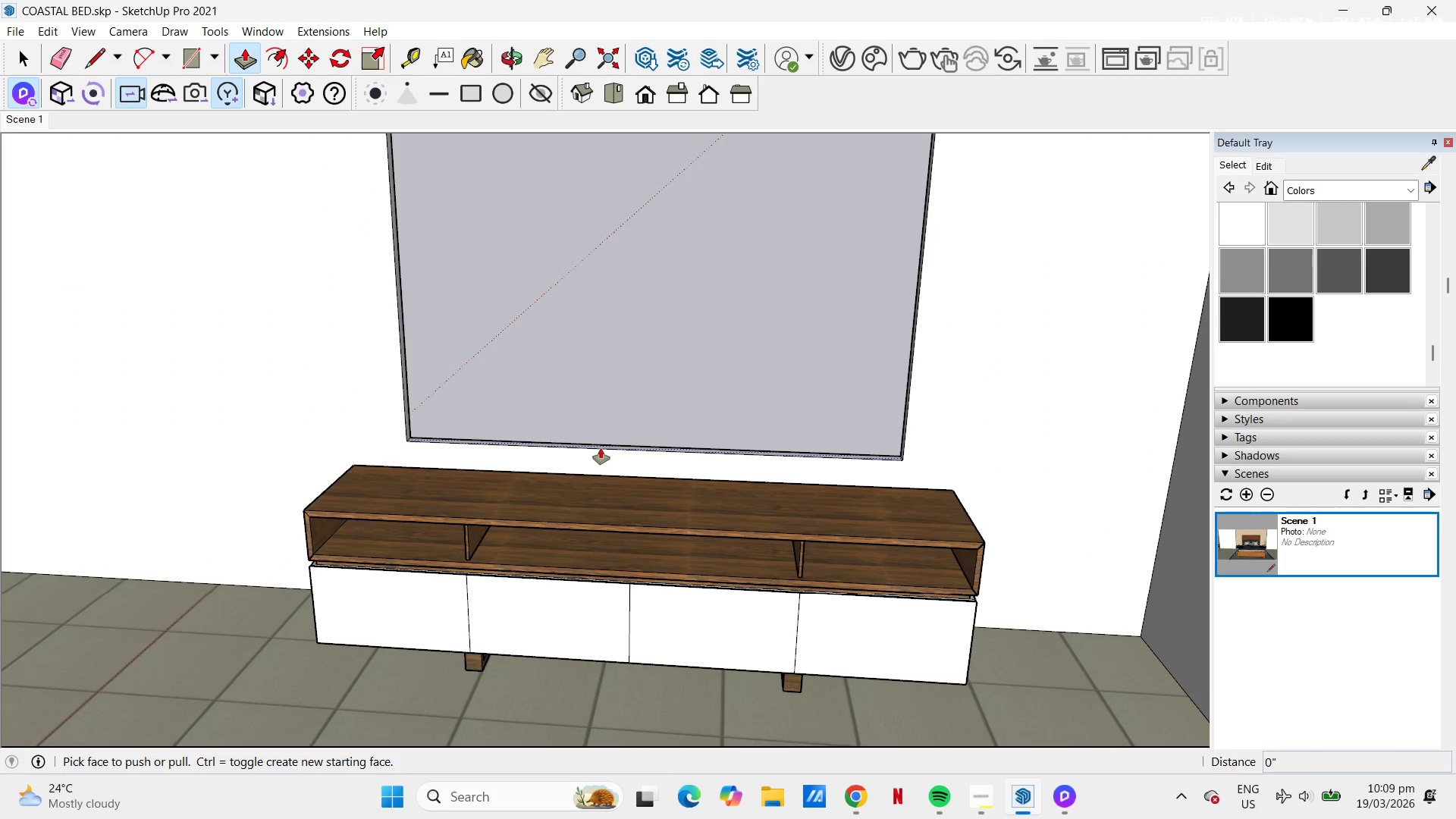 
left_click([601, 448])
 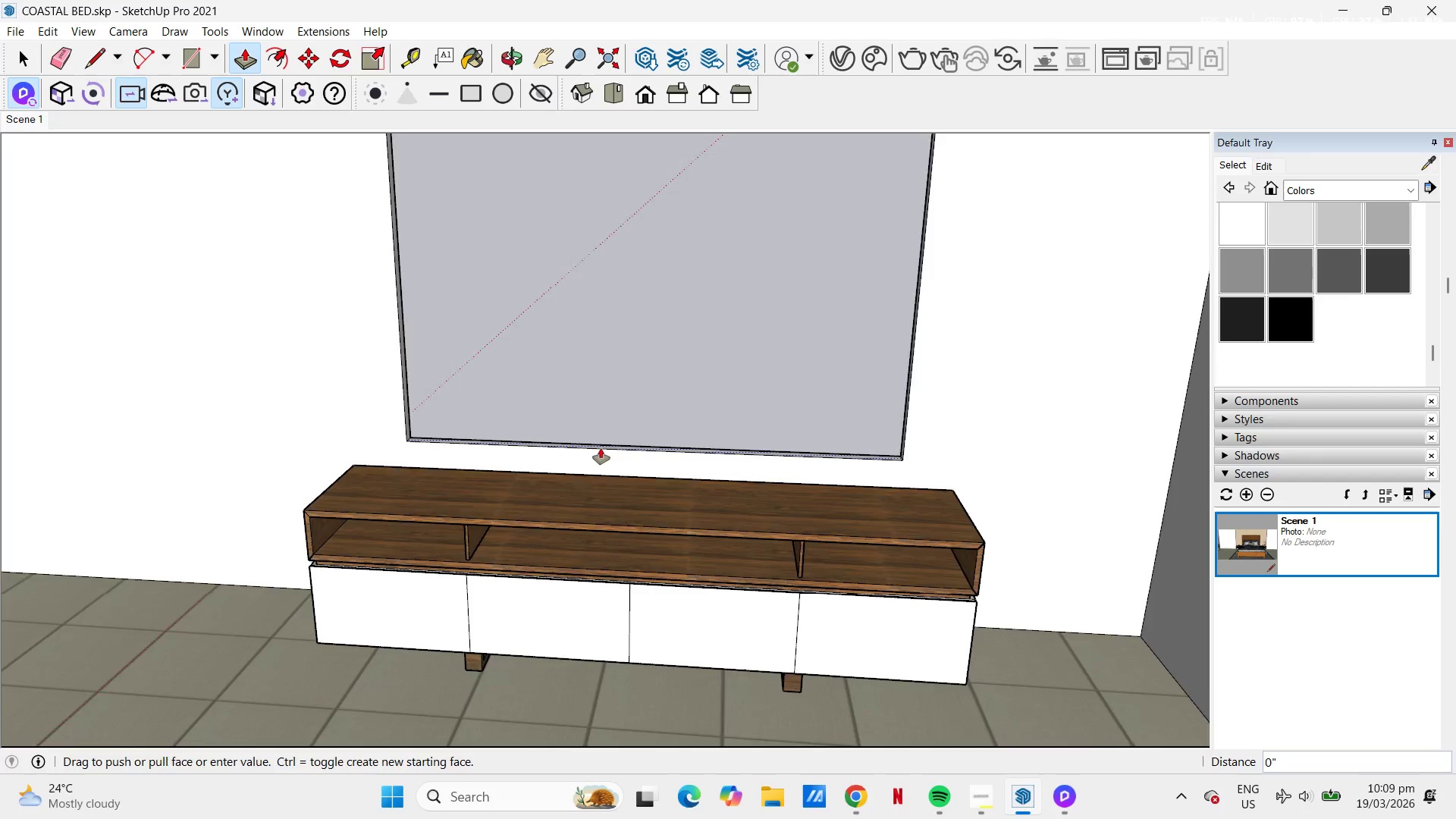 
scroll: coordinate [600, 447], scroll_direction: down, amount: 4.0
 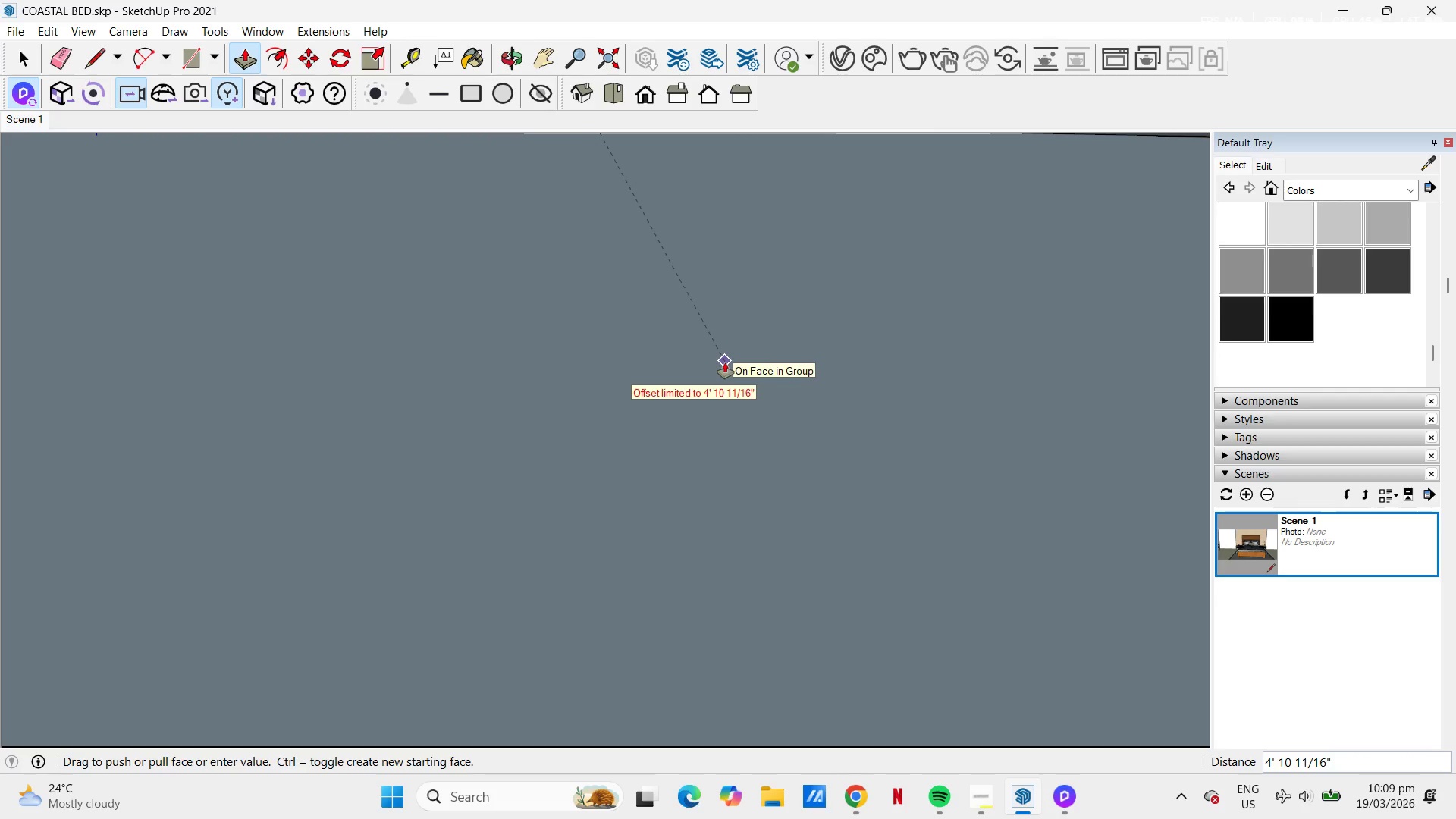 
key(Escape)
 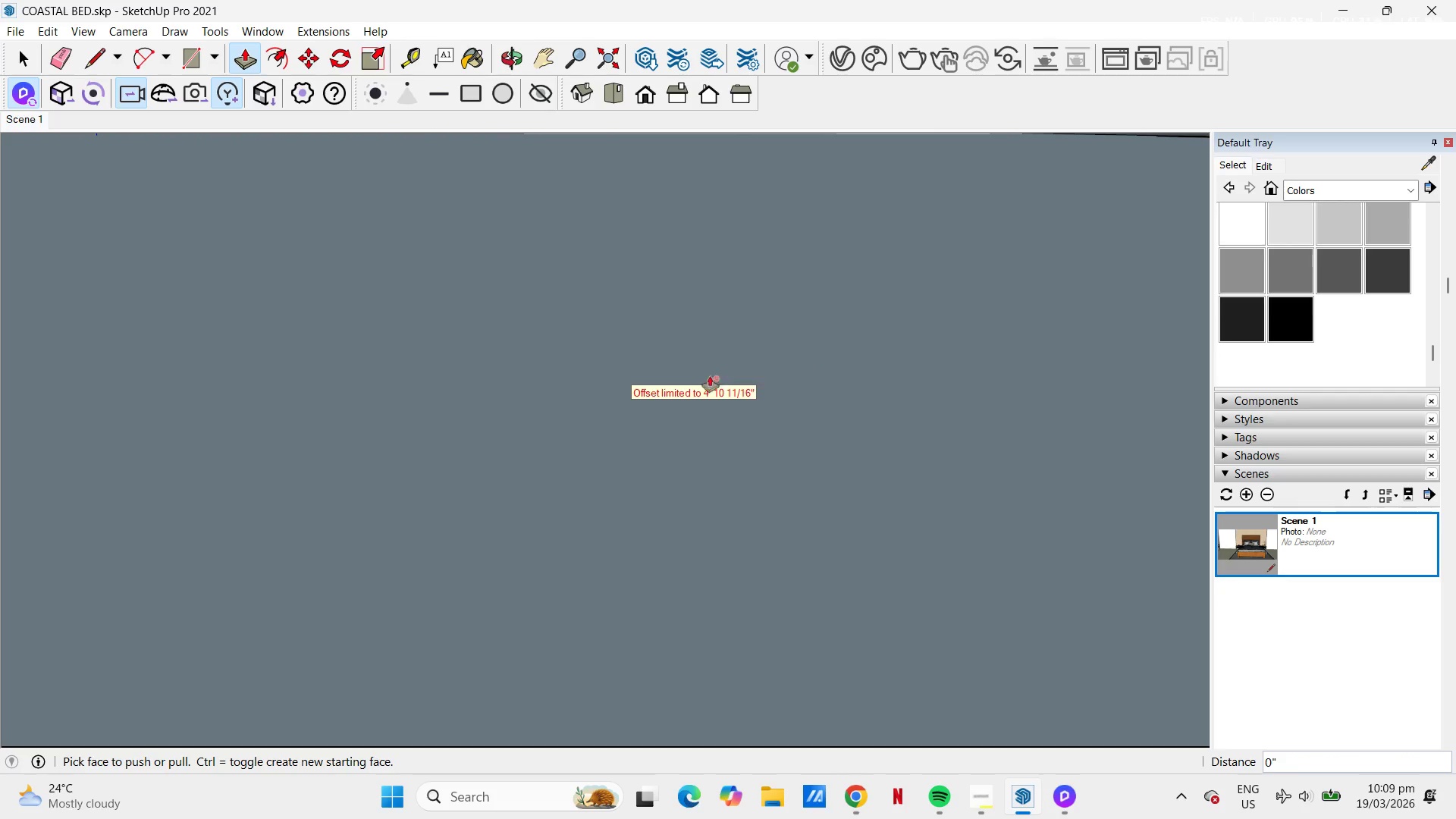 
type(HP)
 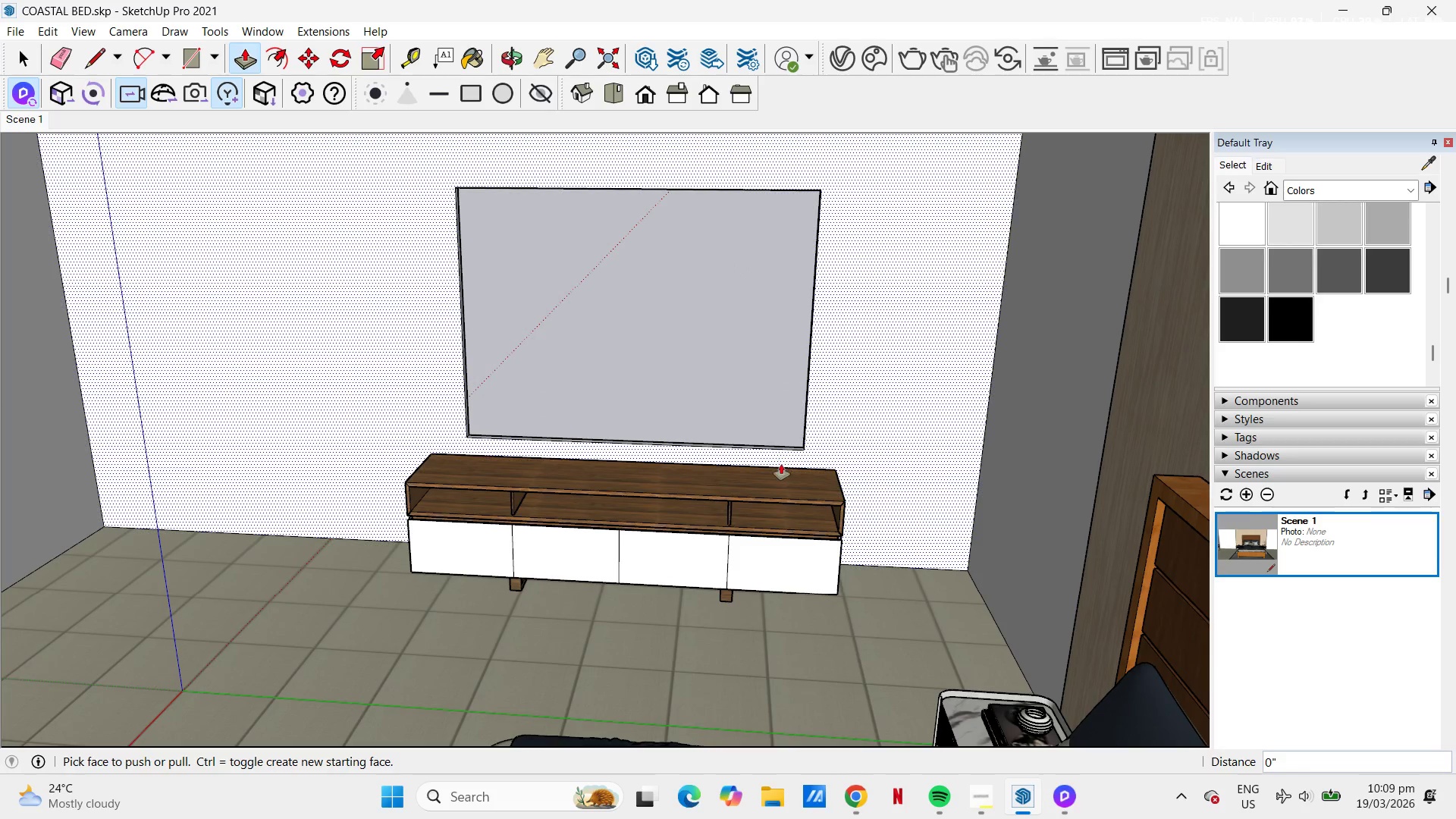 
left_click_drag(start_coordinate=[736, 341], to_coordinate=[726, 91])
 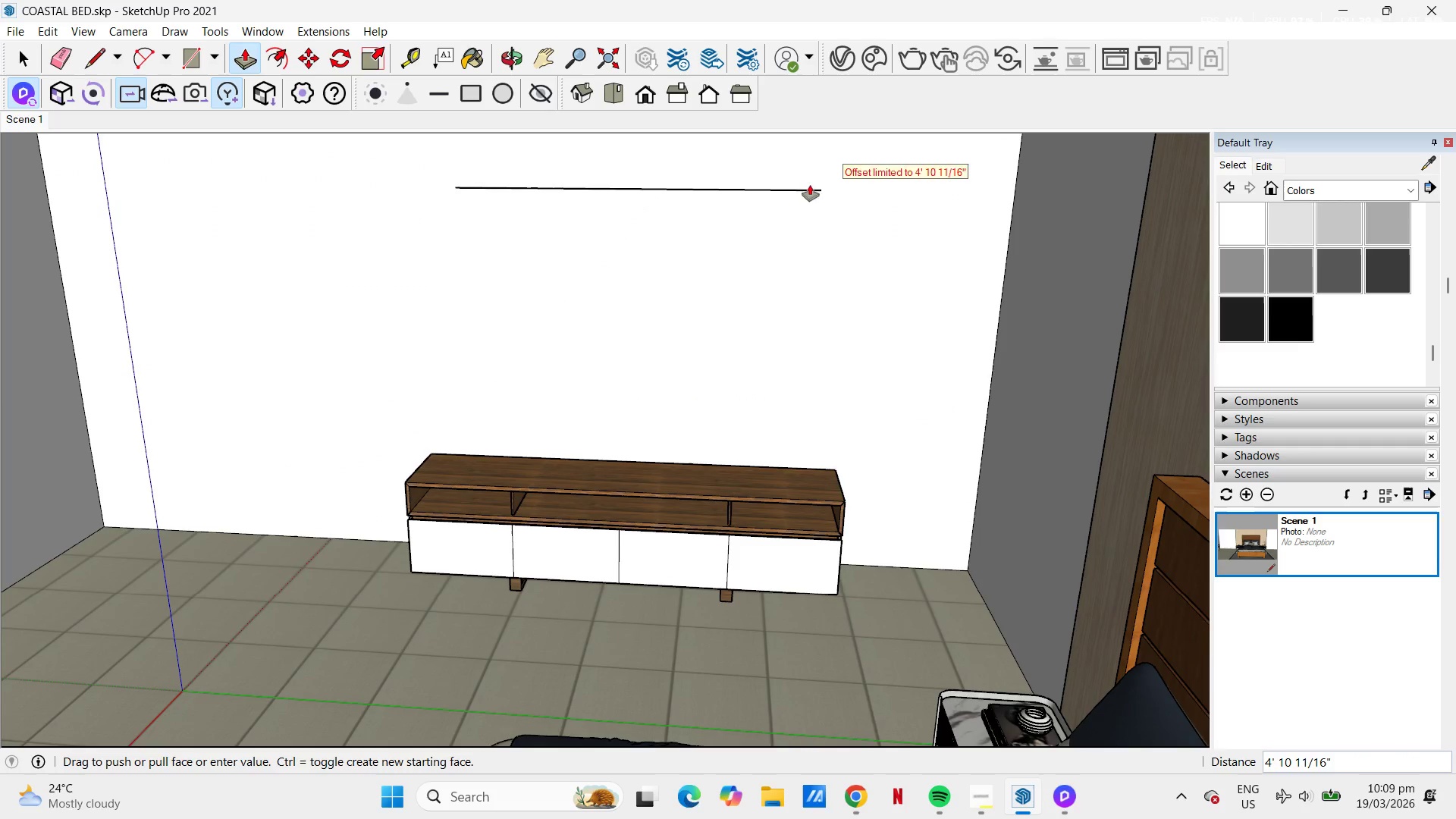 
left_click([805, 184])
 